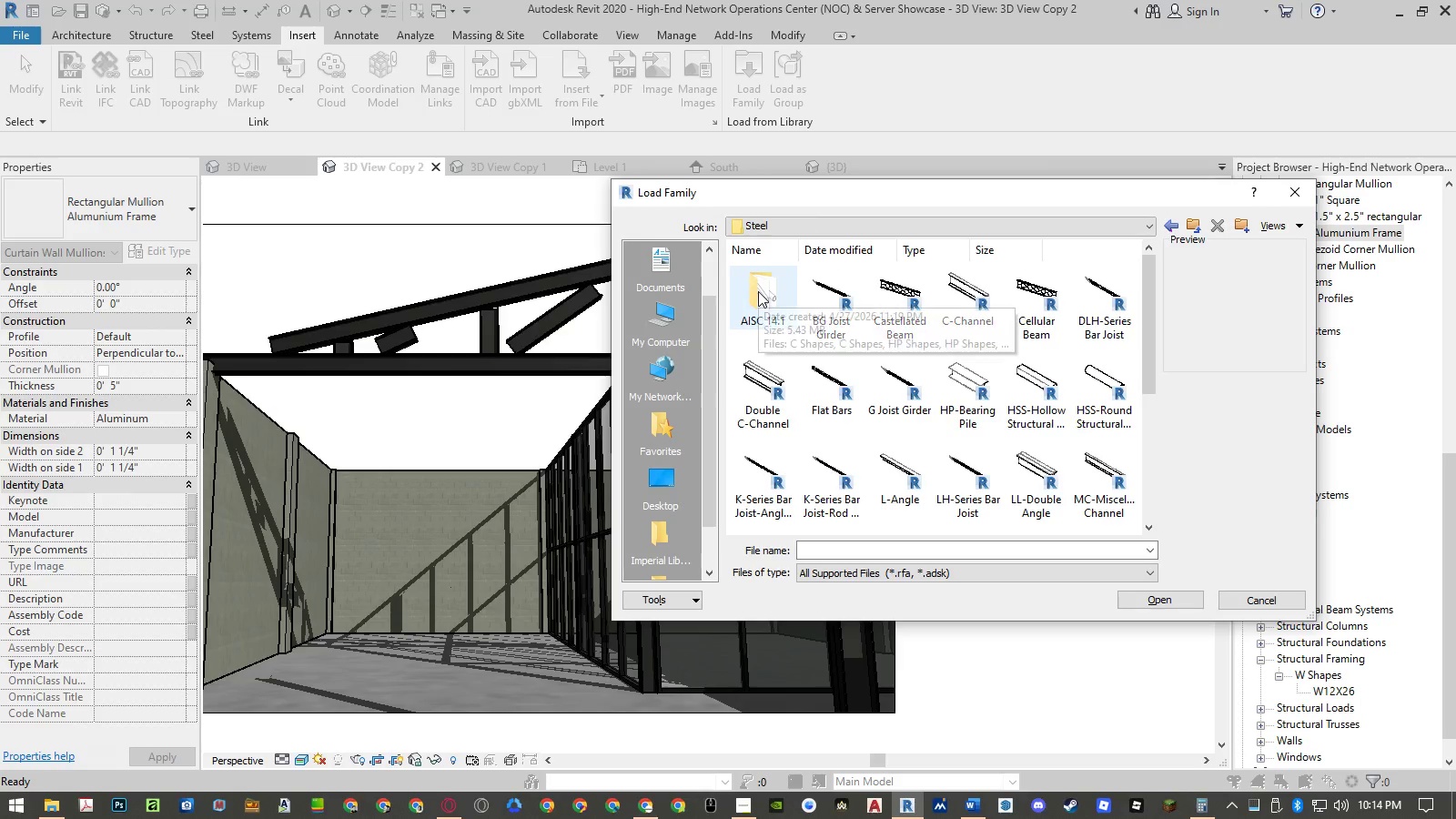 
double_click([758, 291])
 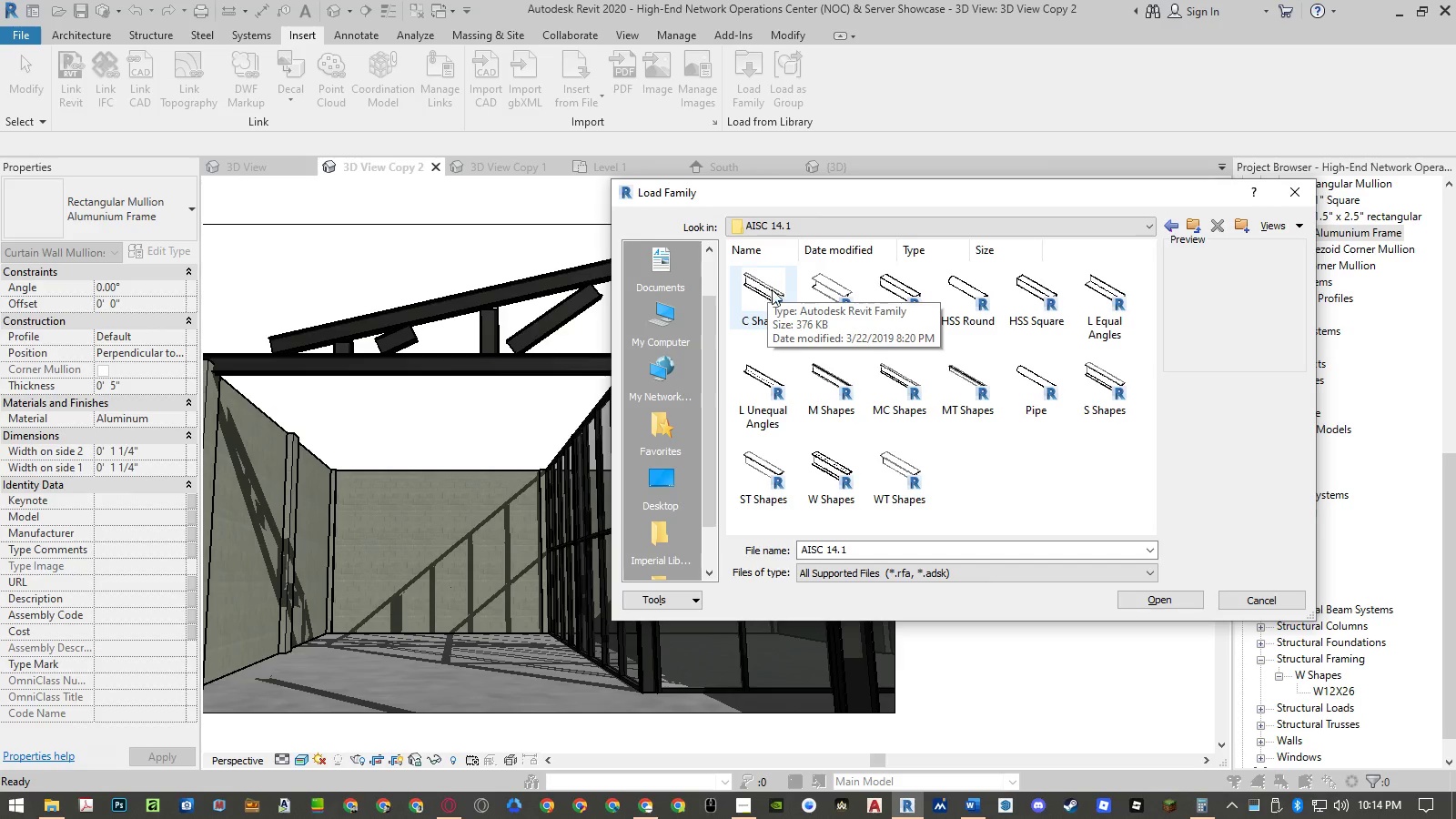 
left_click([844, 456])
 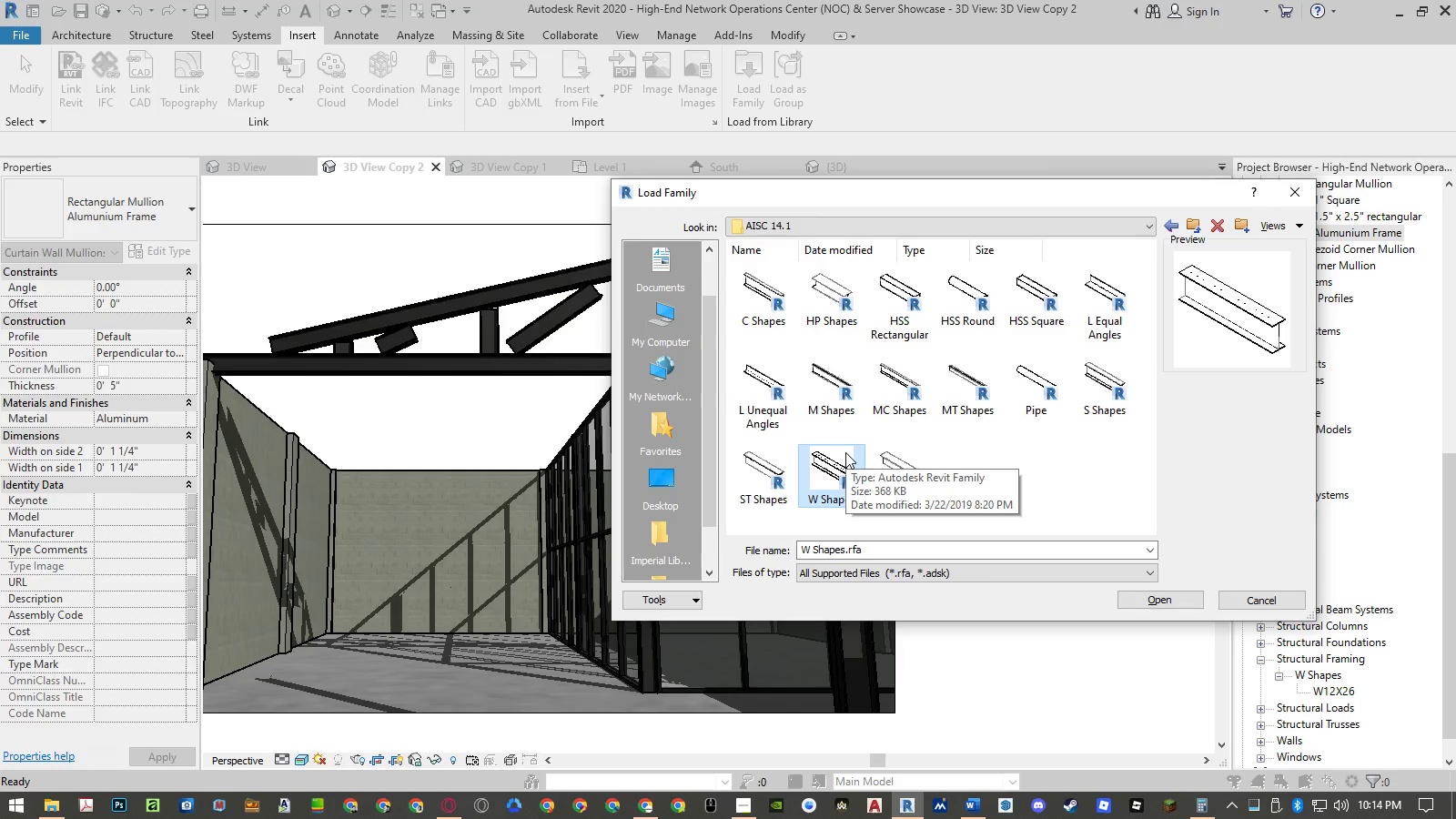 
double_click([845, 452])
 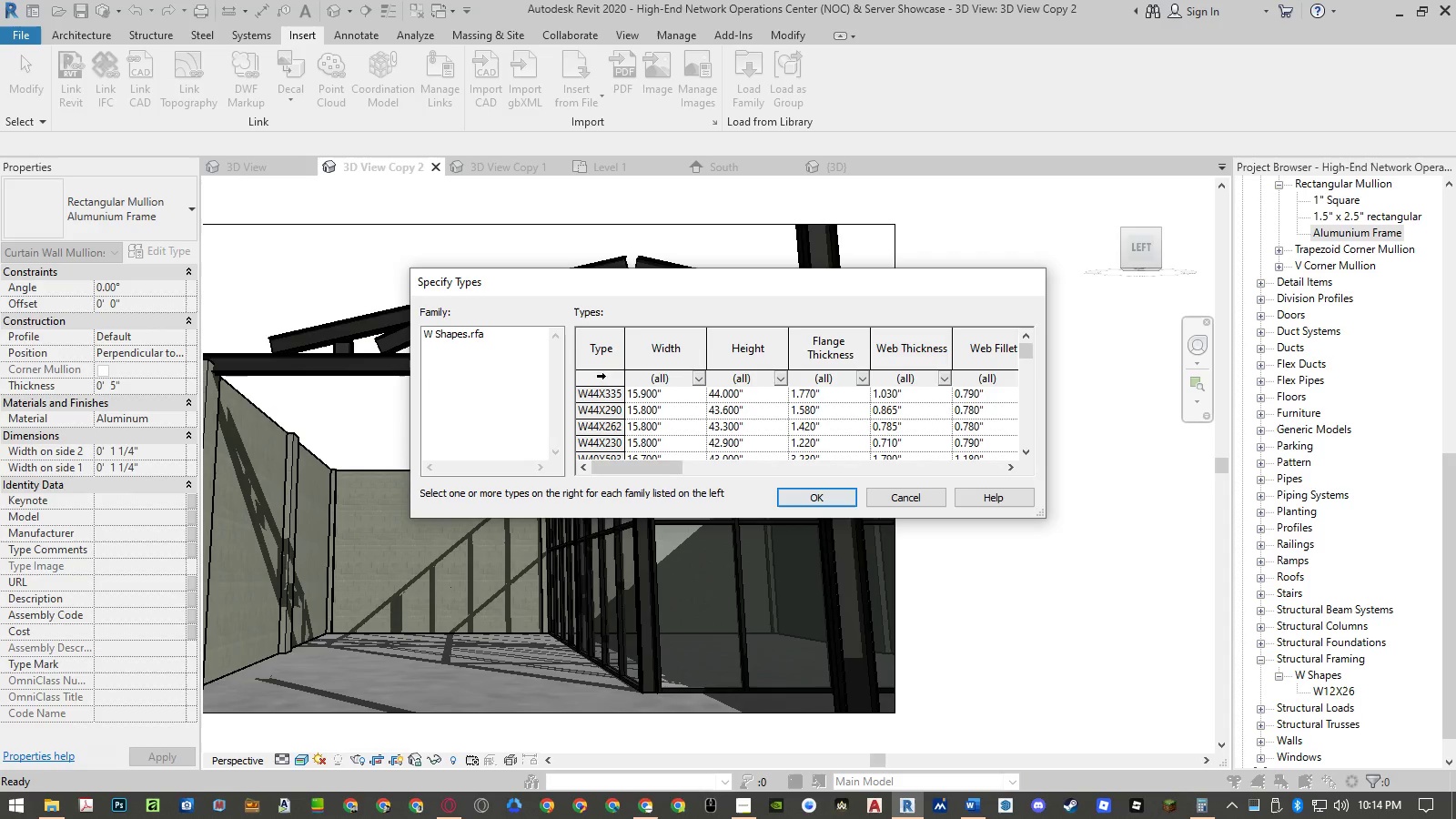 
left_click_drag(start_coordinate=[578, 396], to_coordinate=[613, 420])
 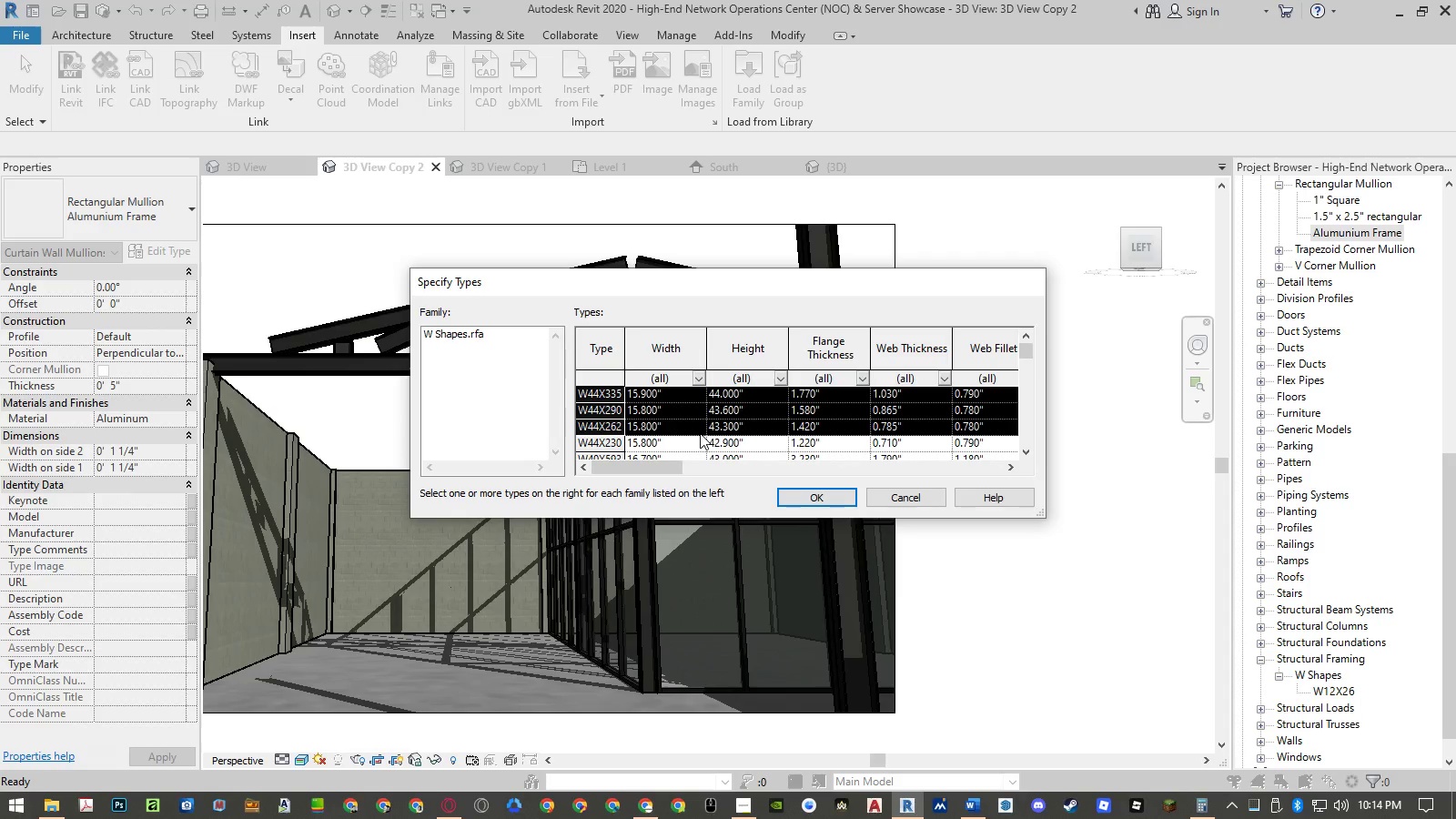 
scroll: coordinate [610, 436], scroll_direction: down, amount: 10.0
 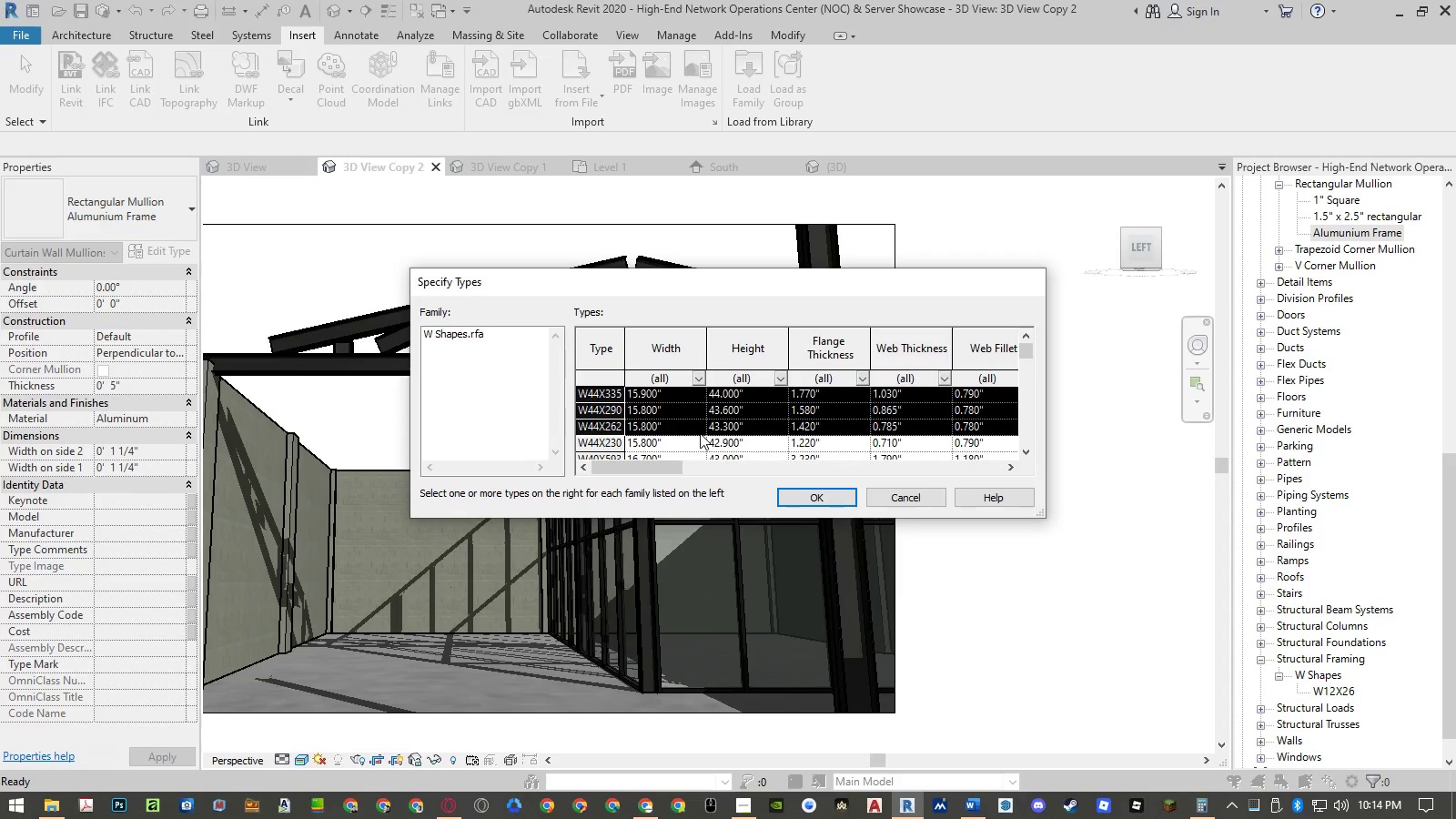 
key(Control+ControlLeft)
 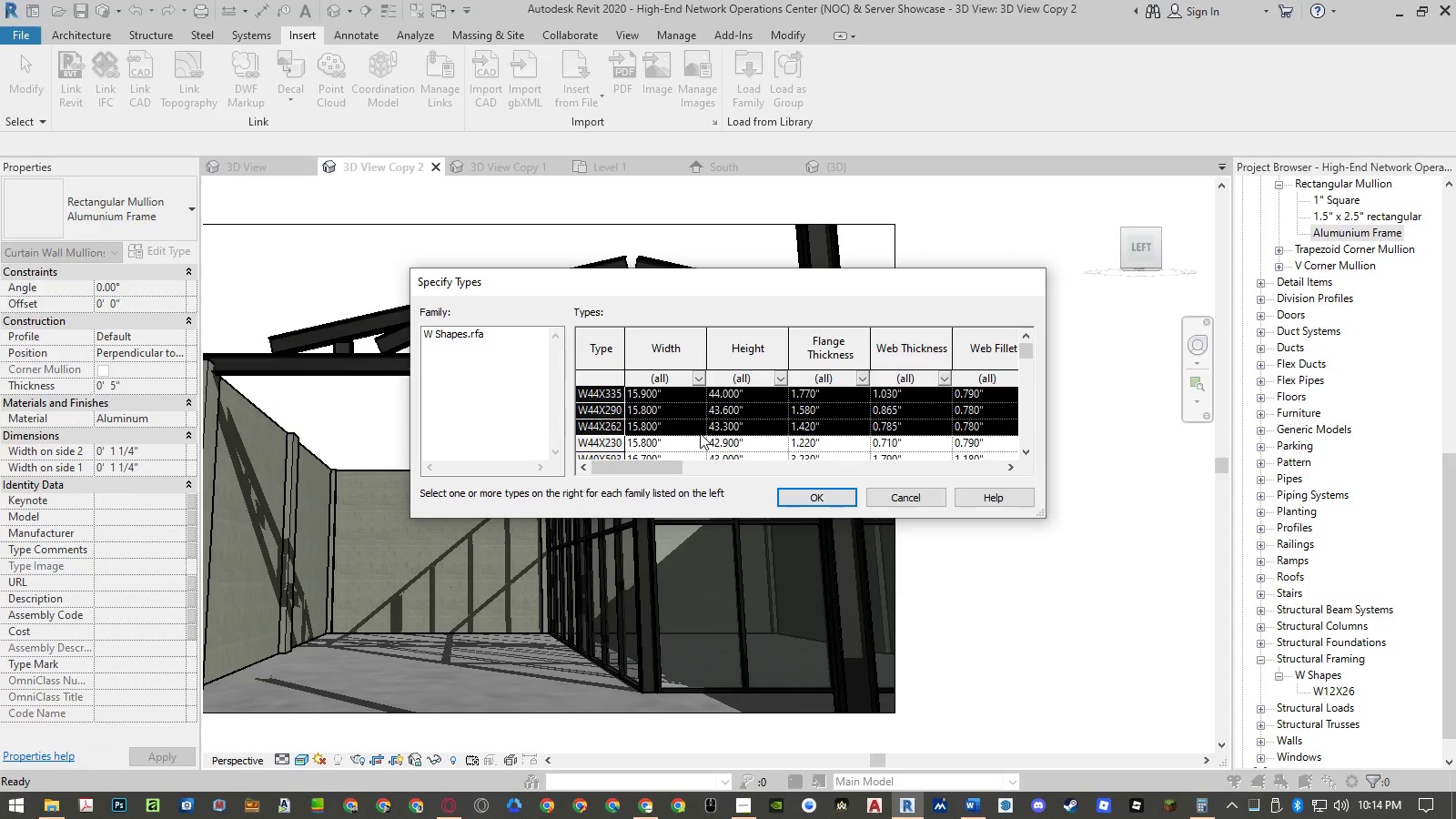 
key(Control+A)
 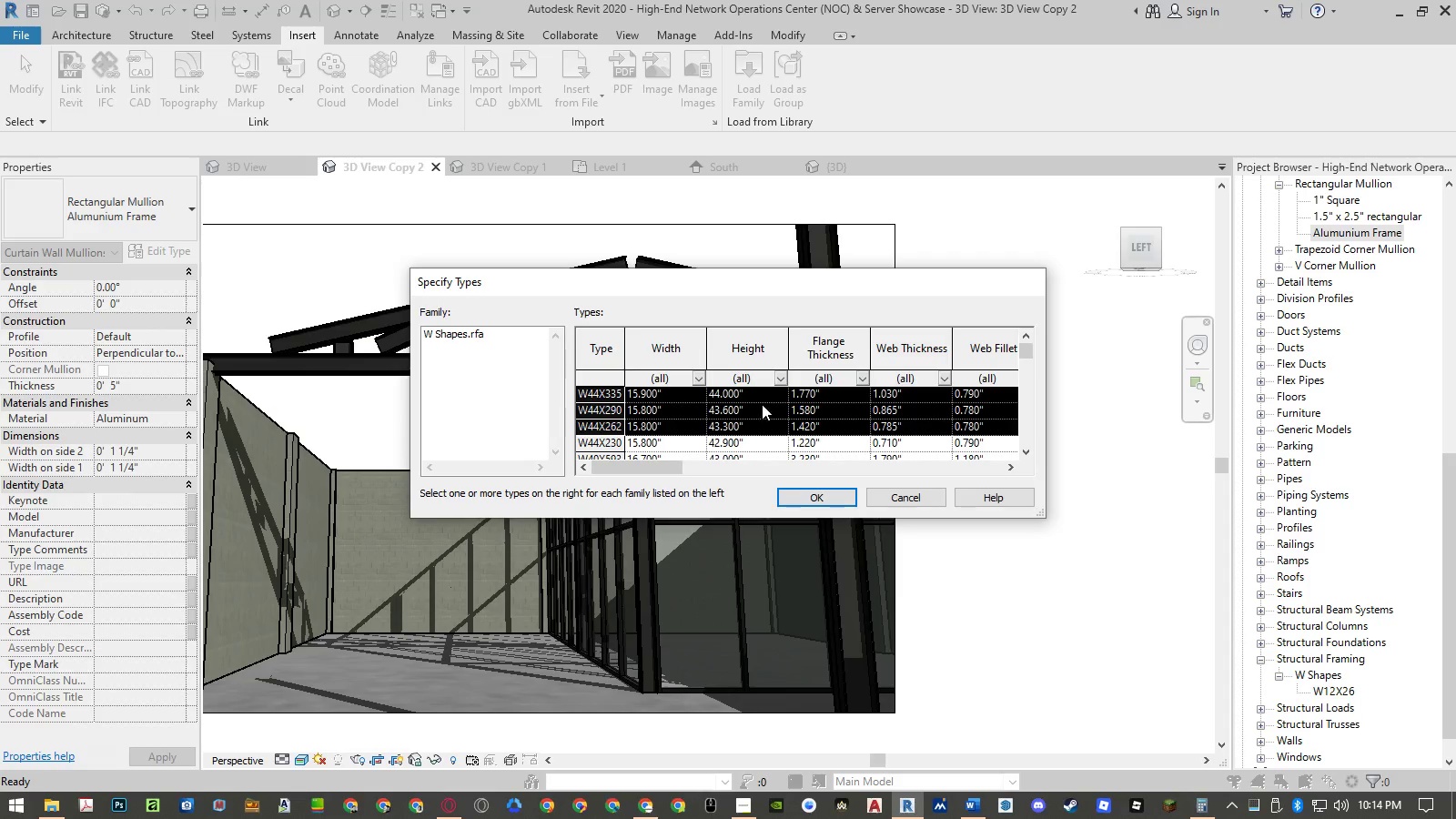 
key(Shift+ArrowDown)
 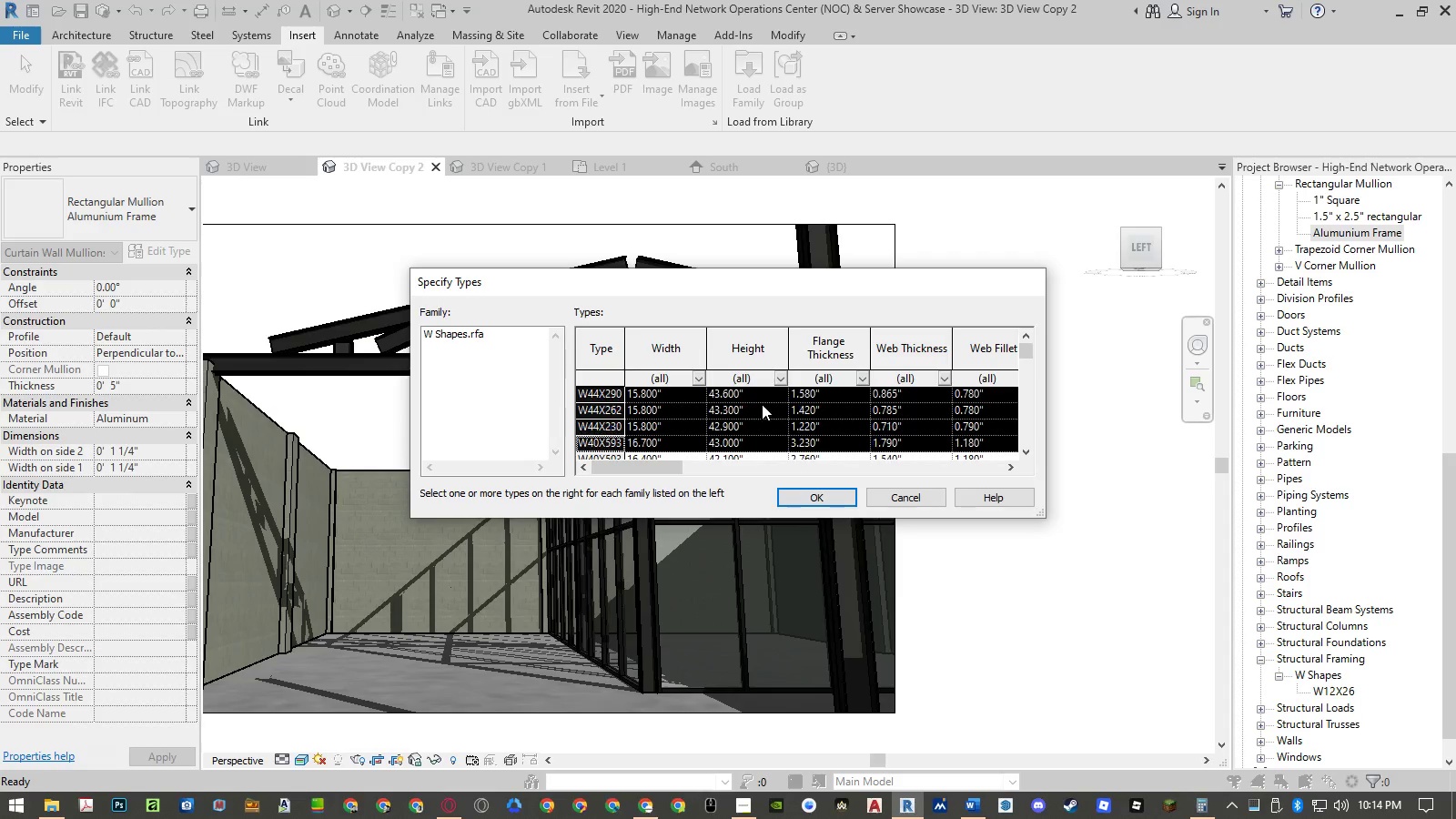 
key(Shift+ArrowDown)
 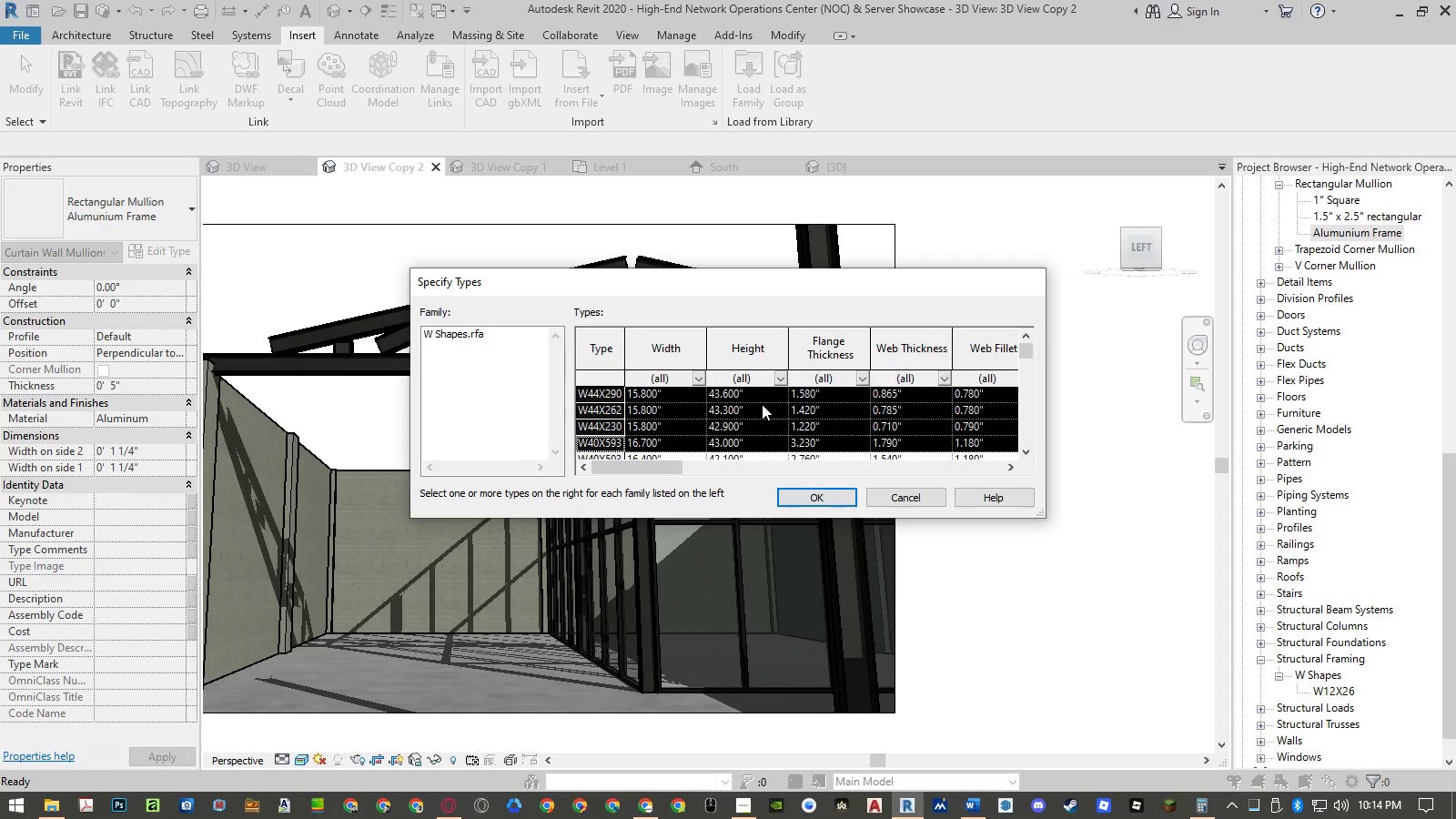 
hold_key(key=ControlLeft, duration=1.22)
 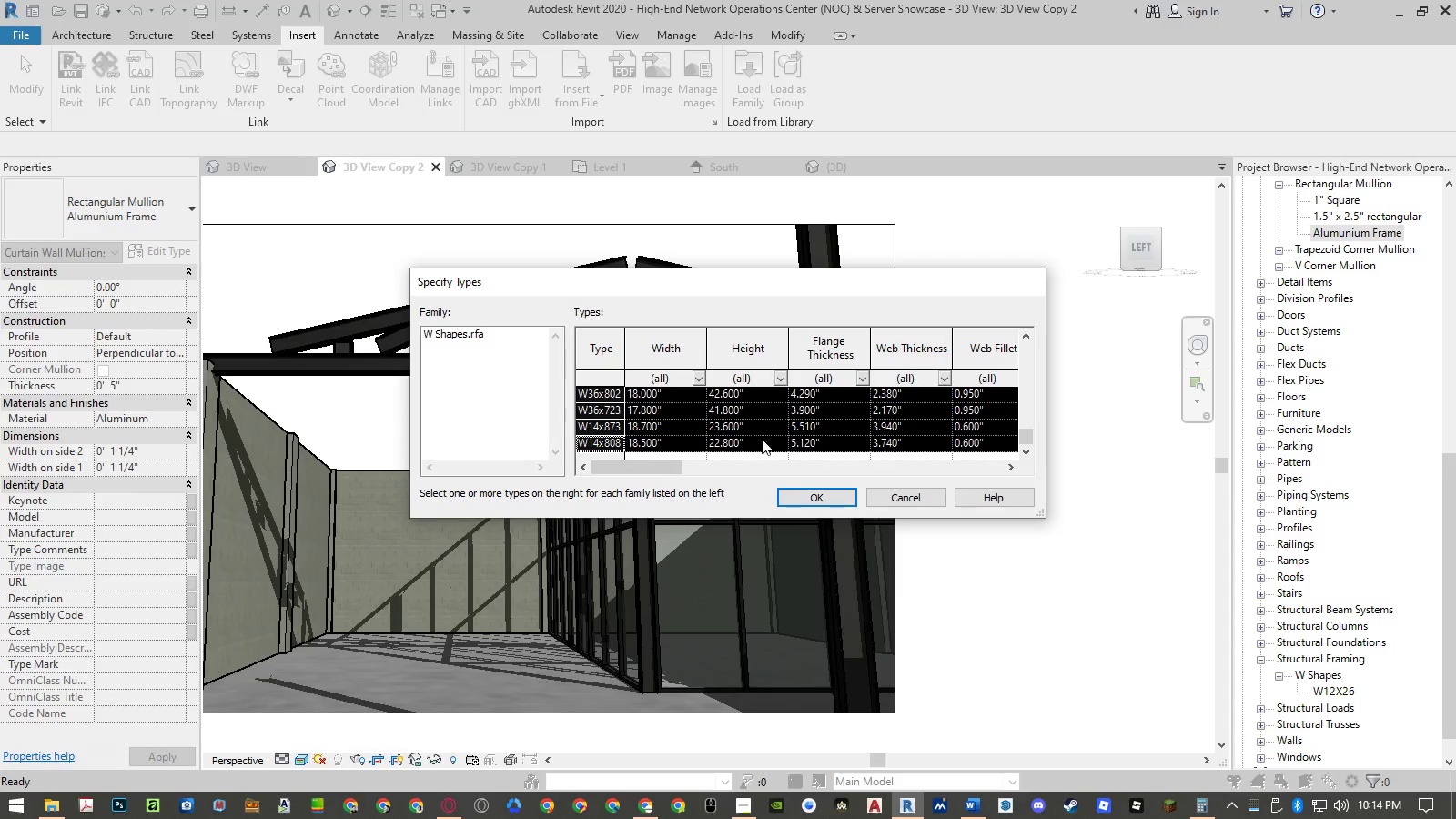 
hold_key(key=ArrowDown, duration=0.84)
 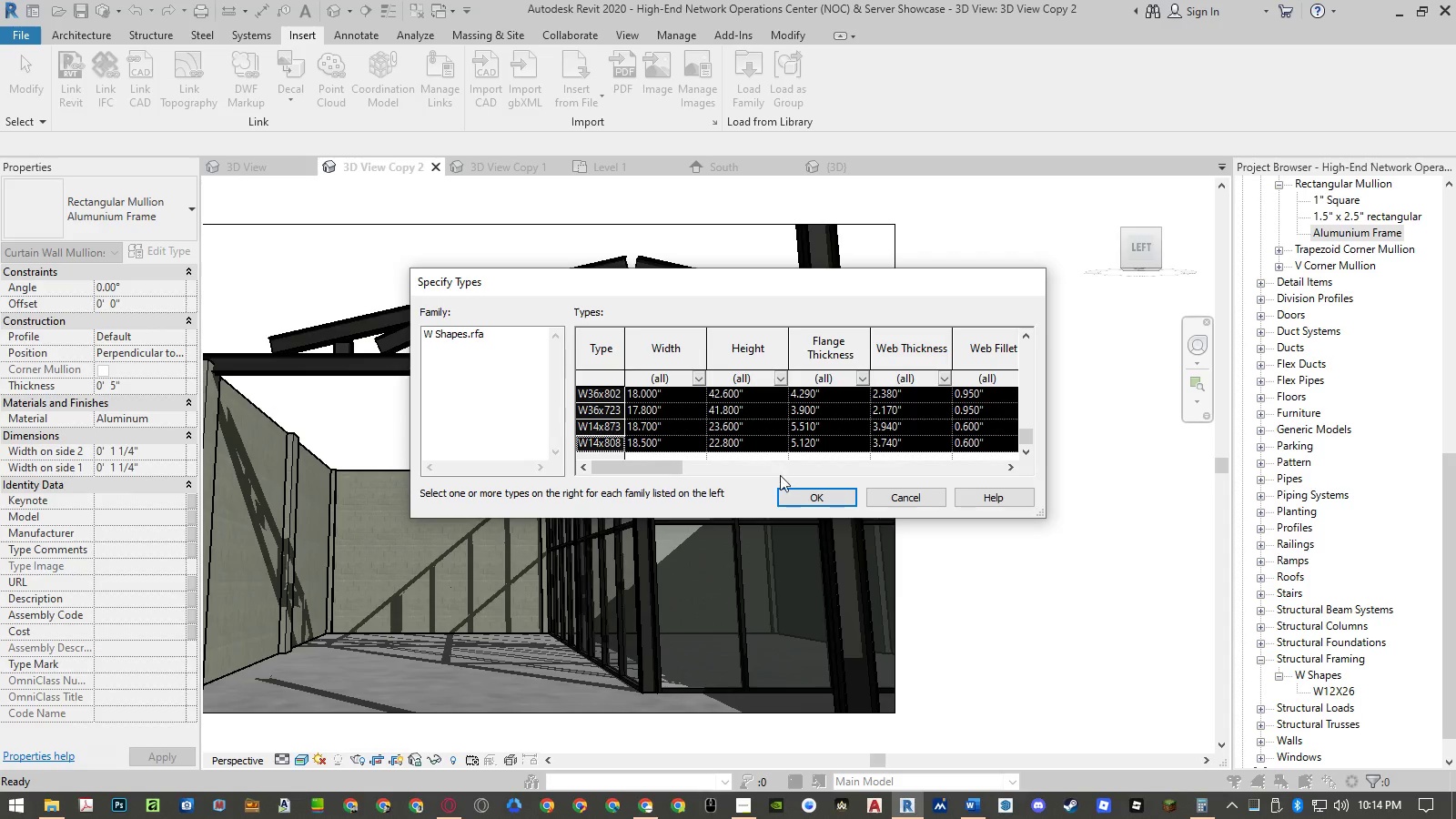 
left_click([796, 495])
 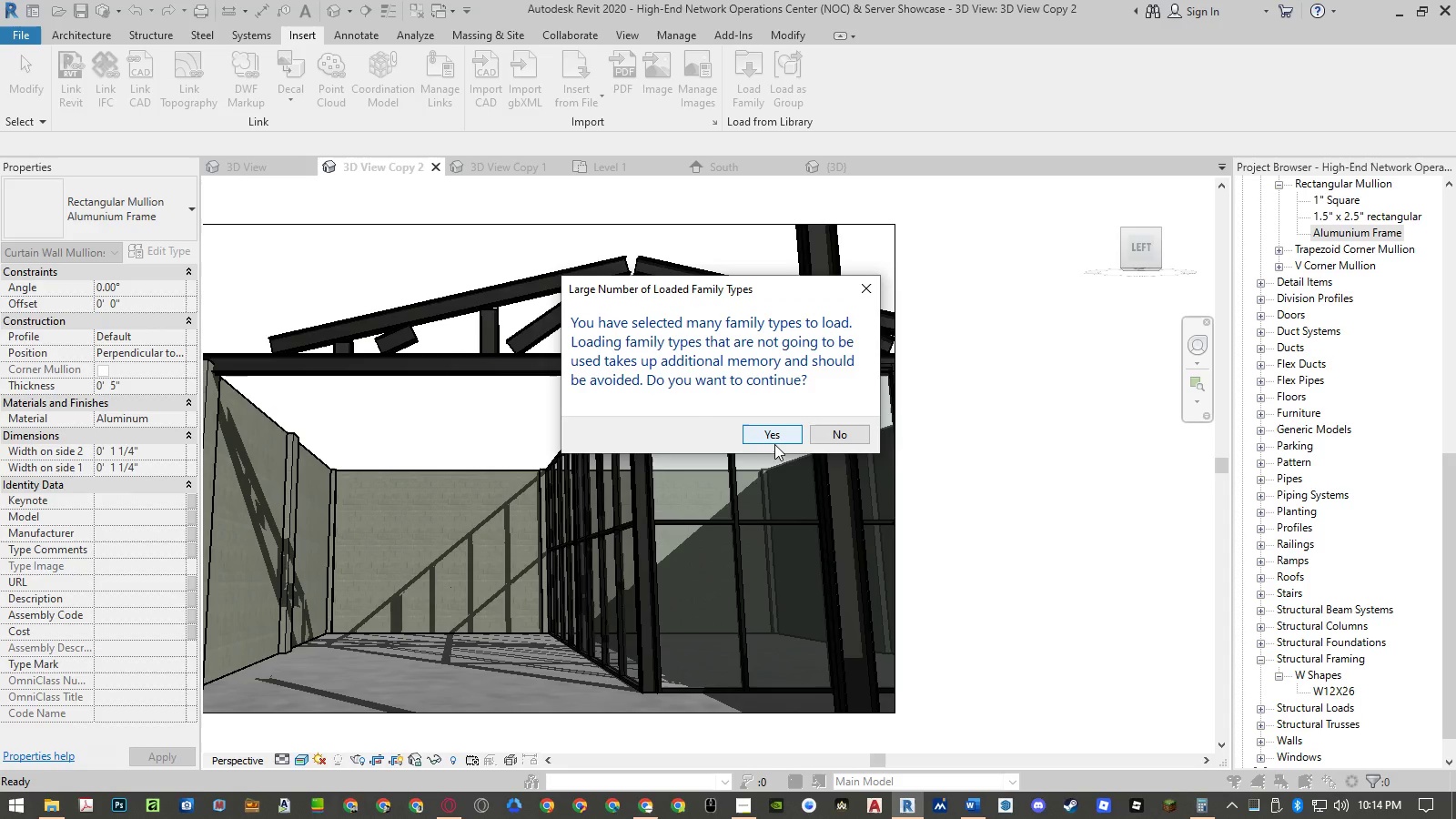 
wait(6.08)
 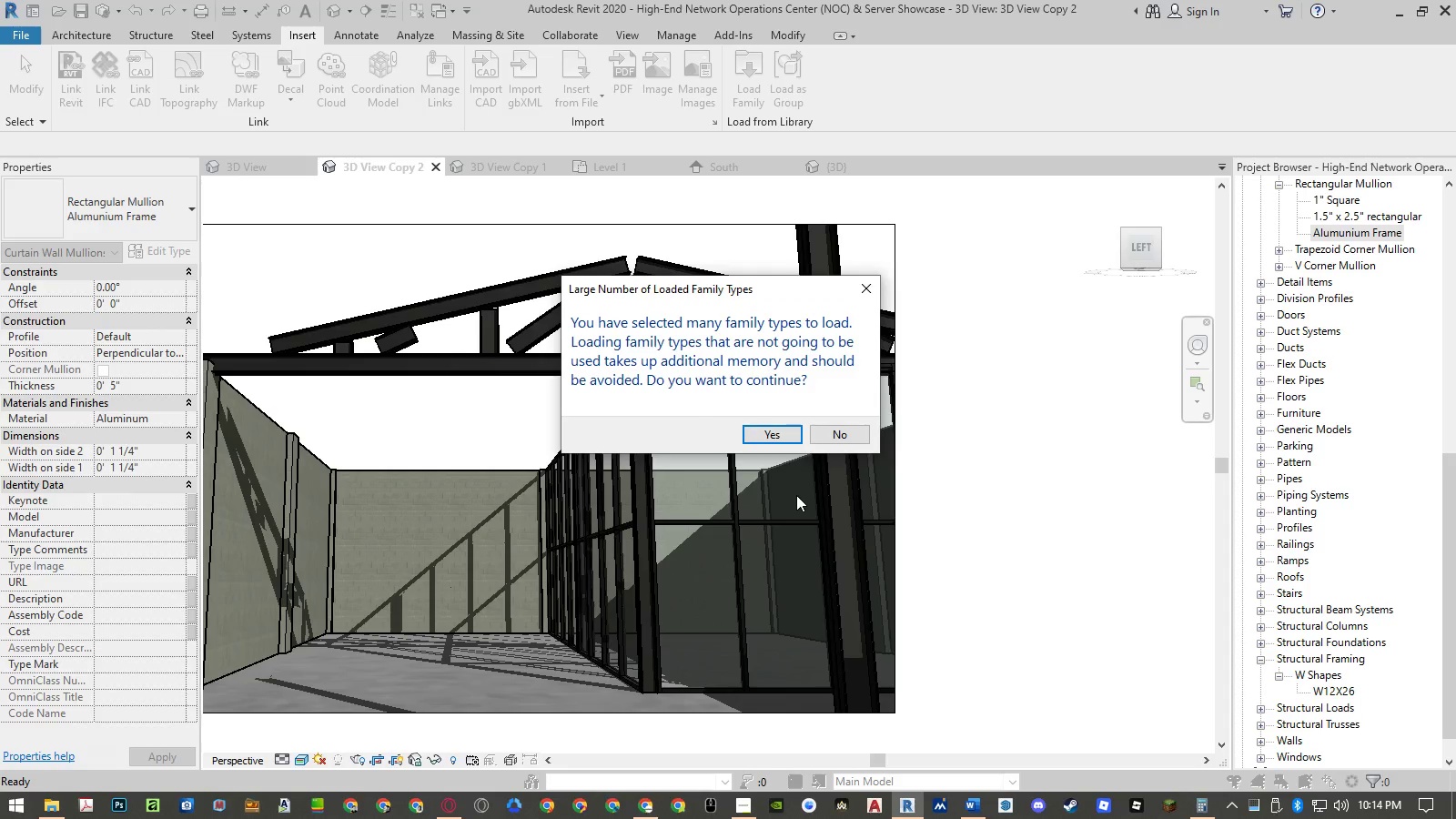 
left_click([775, 437])
 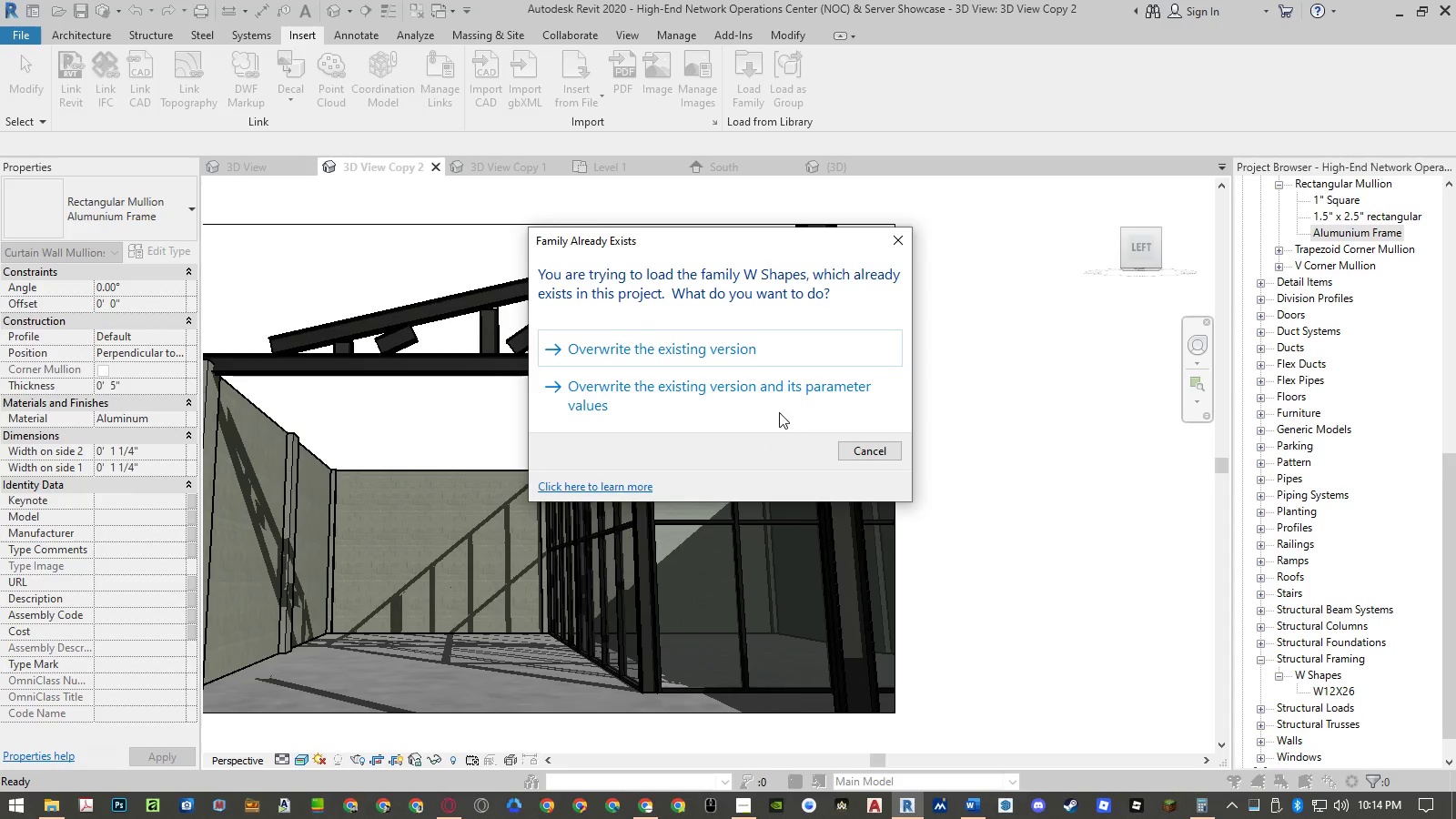 
left_click([756, 353])
 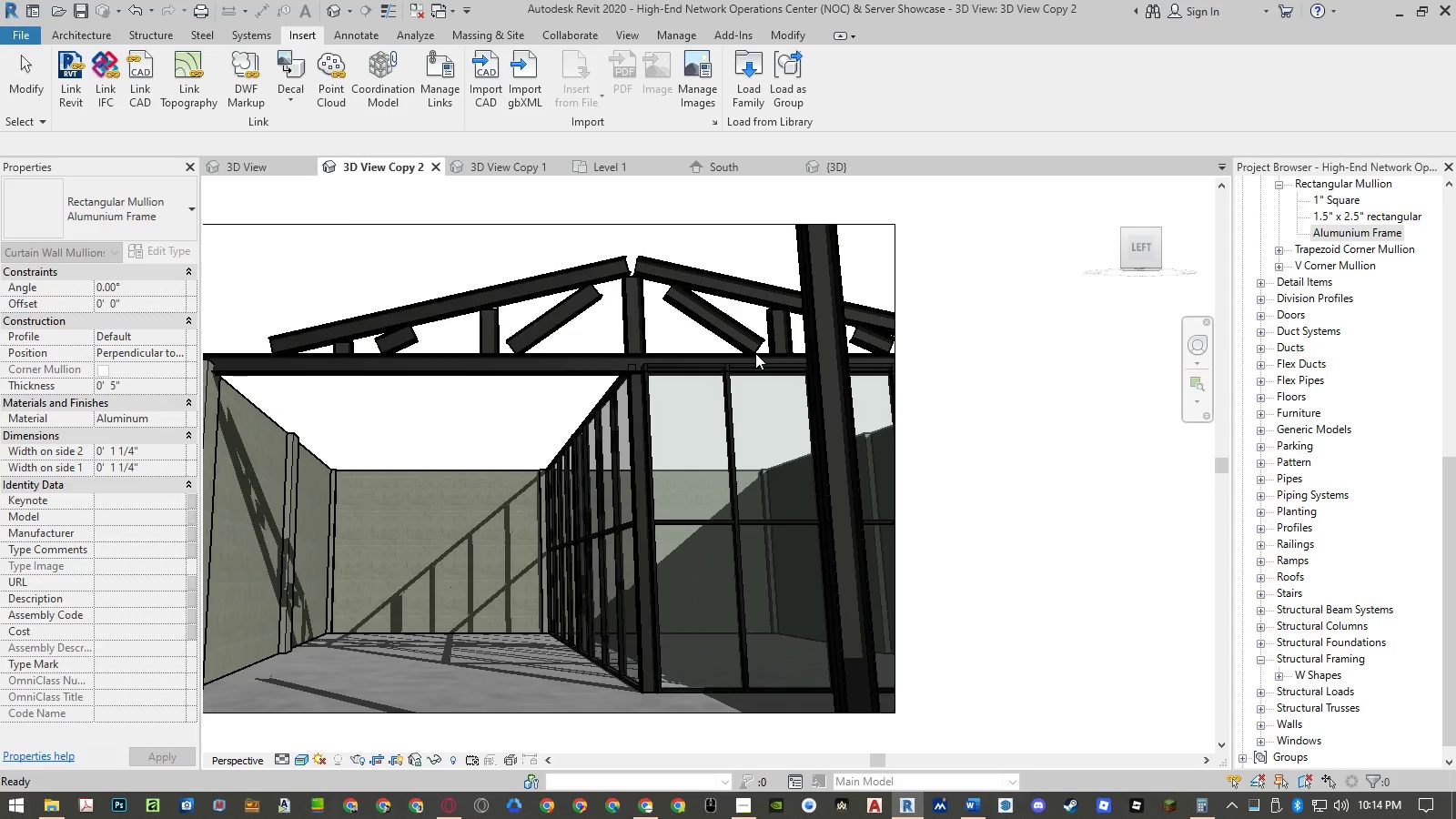 
left_click([1277, 677])
 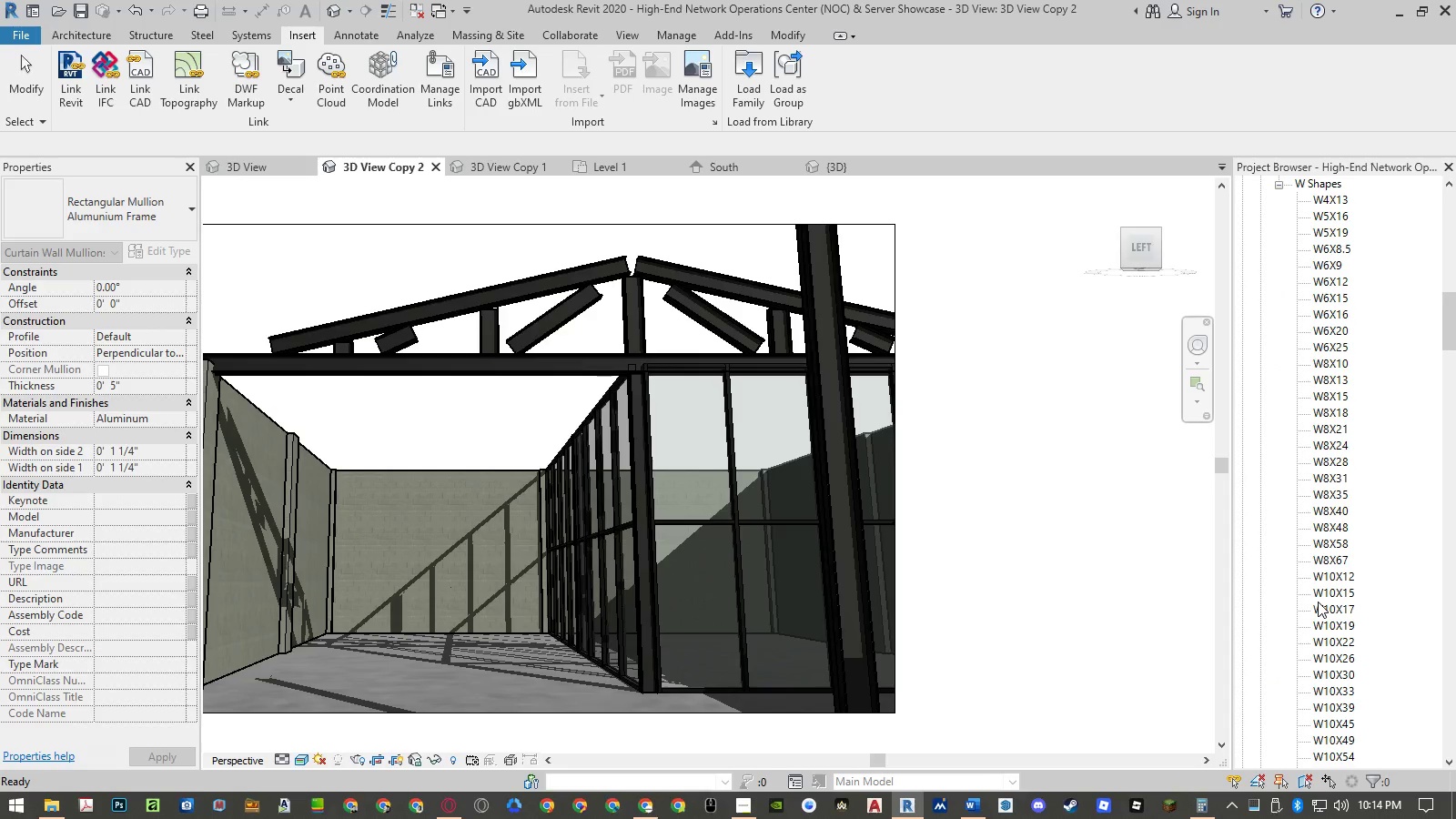 
scroll: coordinate [1319, 602], scroll_direction: up, amount: 4.0
 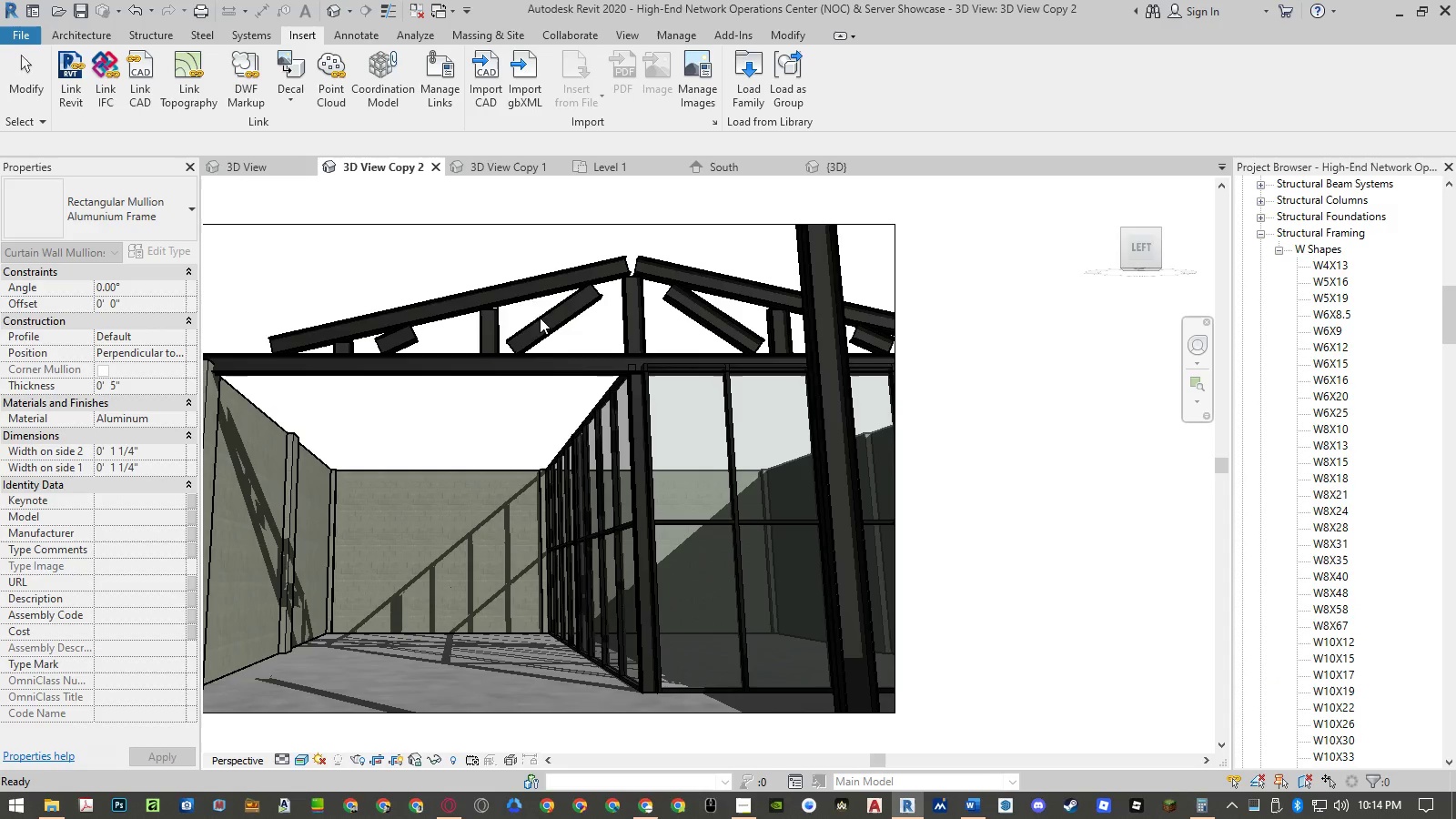 
left_click([521, 286])
 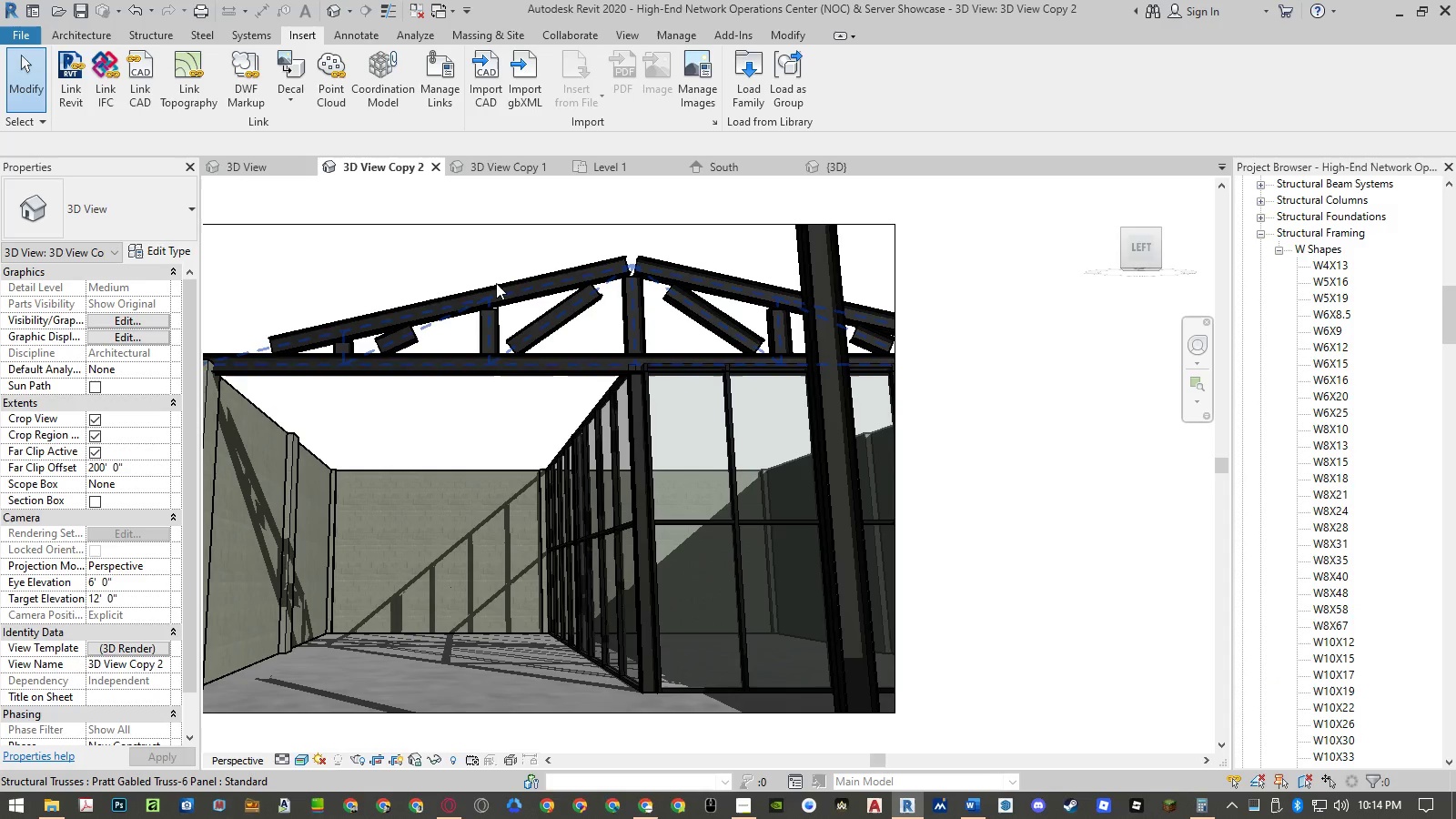 
left_click([496, 290])
 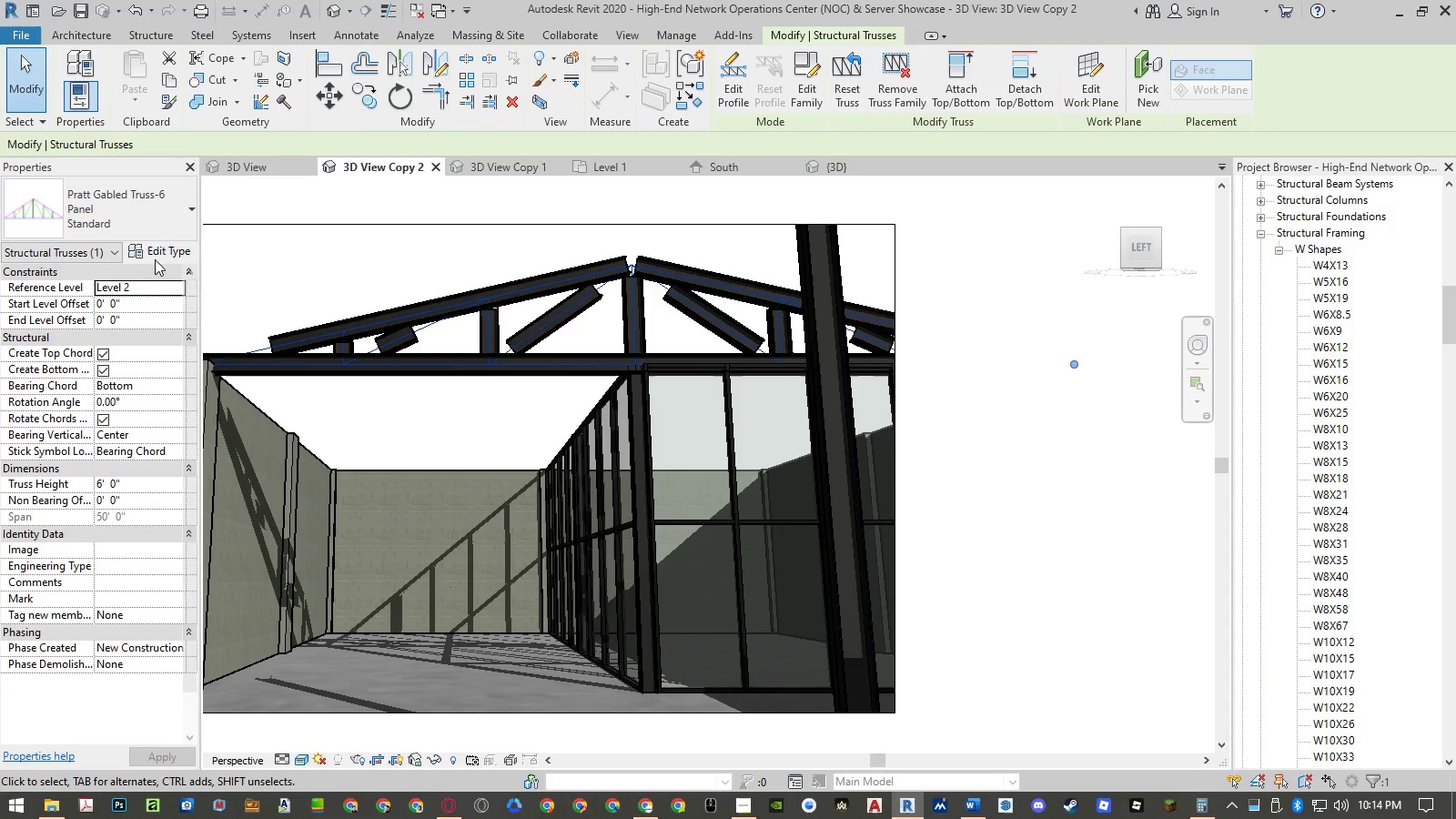 
left_click([156, 247])
 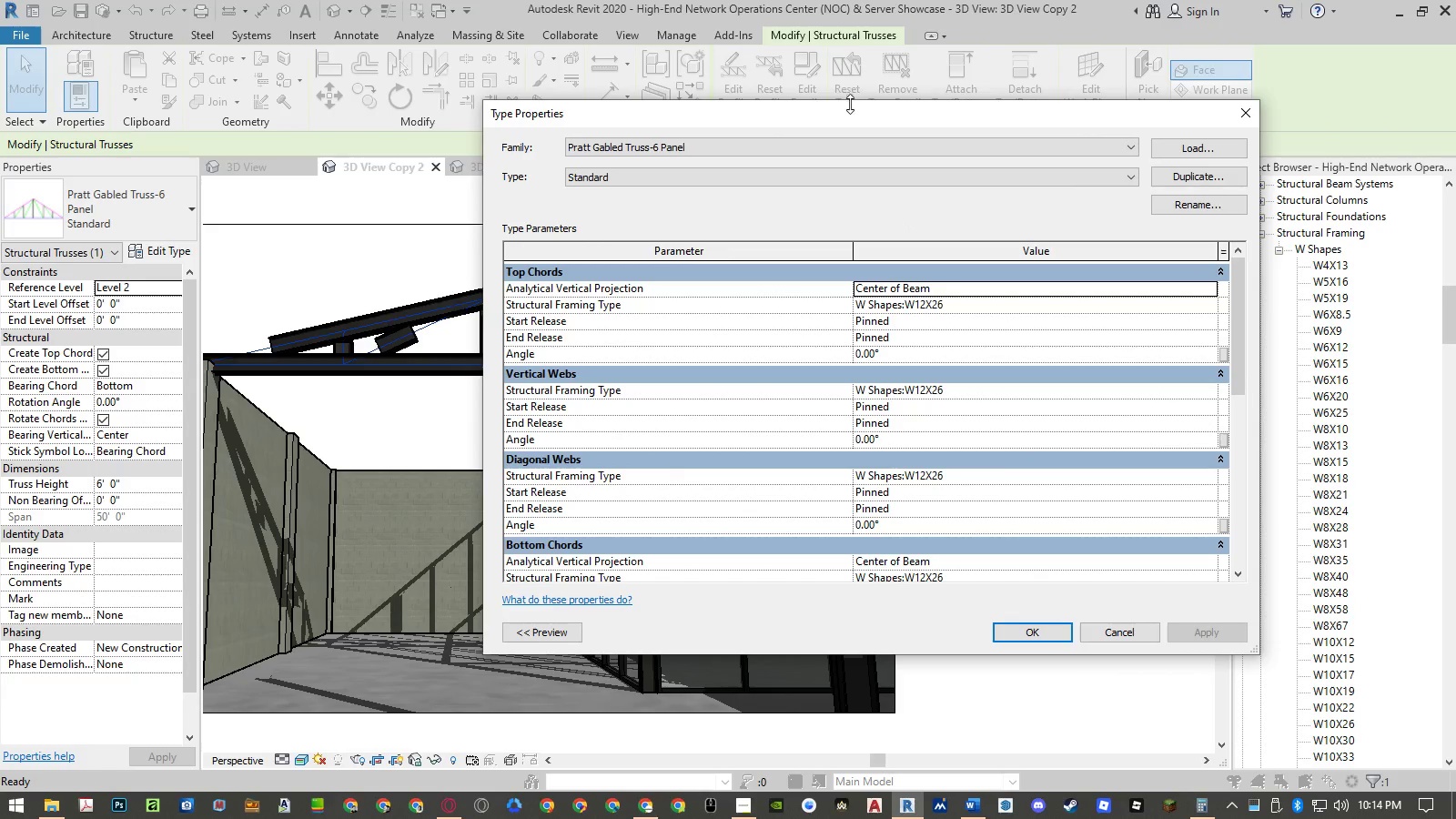 
left_click_drag(start_coordinate=[853, 117], to_coordinate=[1007, 185])
 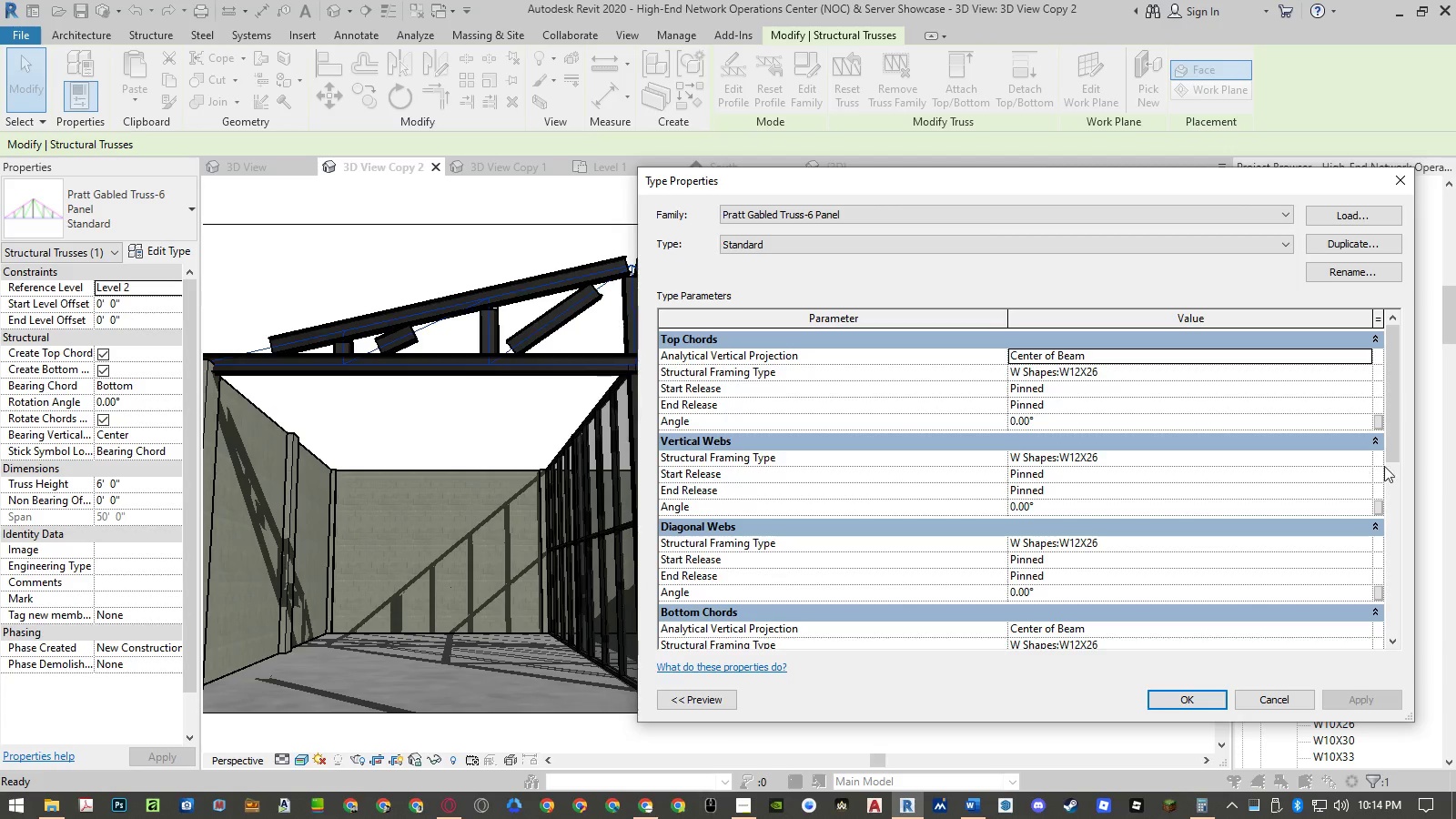 
left_click([1361, 460])
 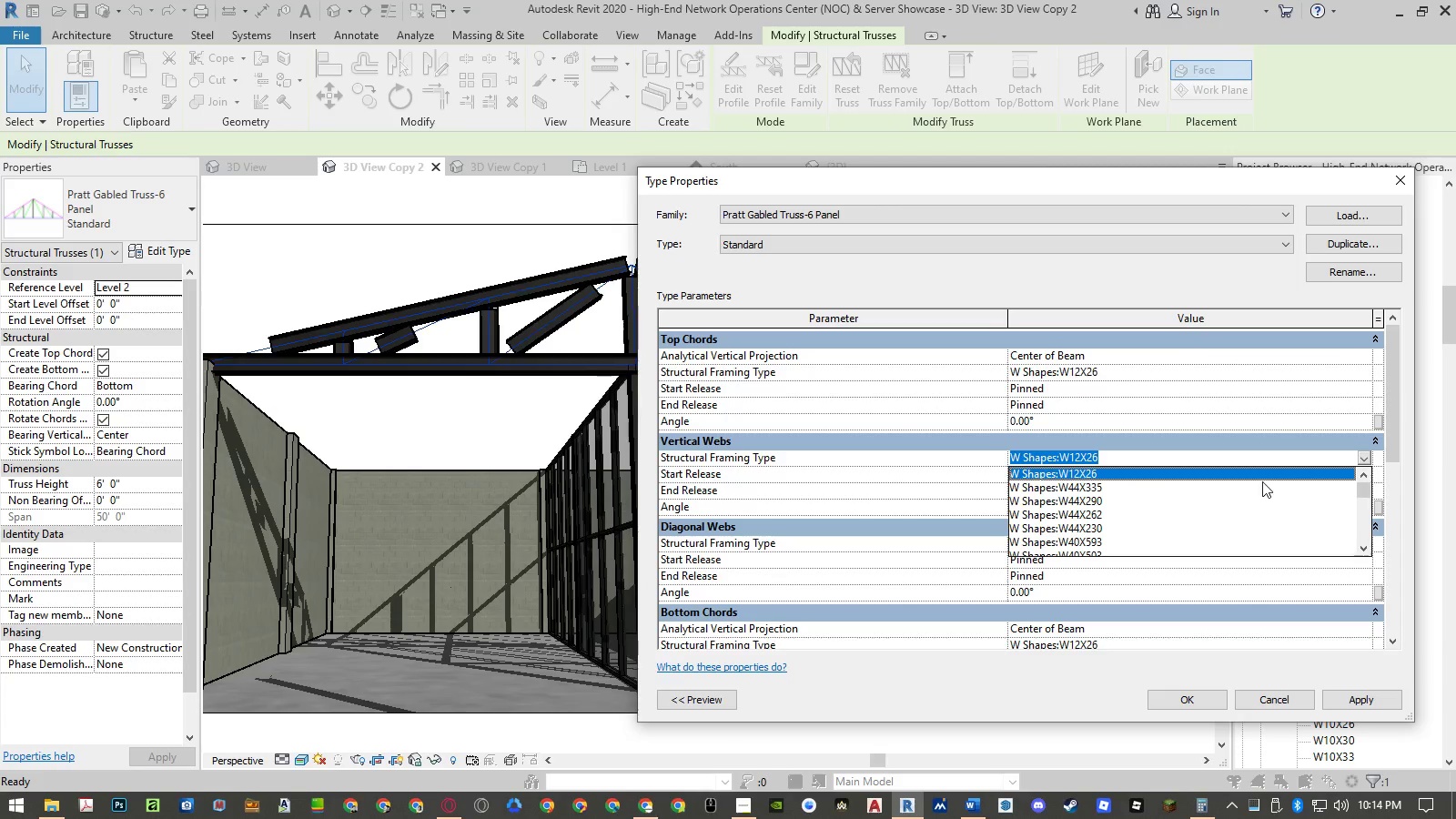 
scroll: coordinate [1267, 484], scroll_direction: up, amount: 2.0
 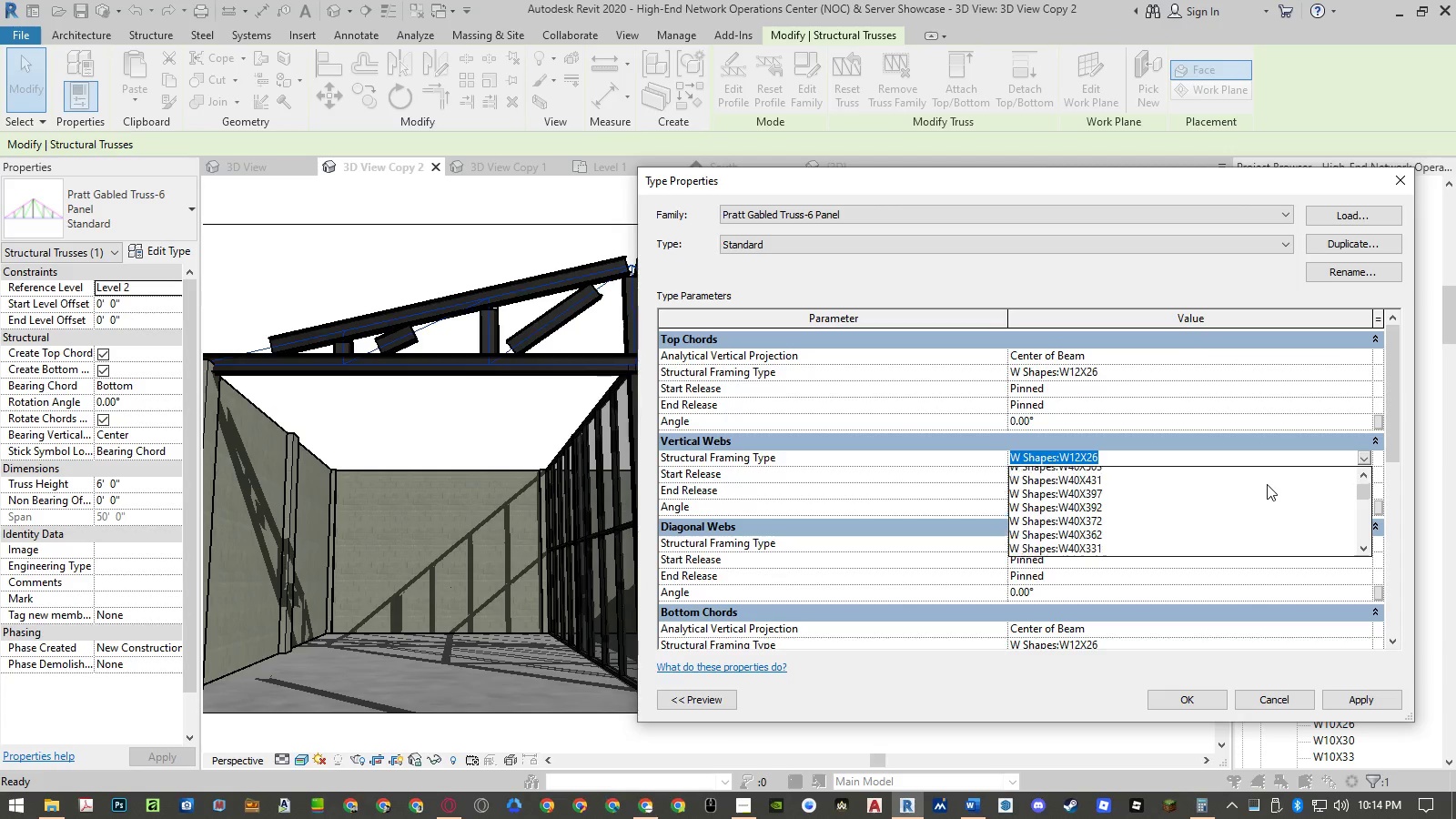 
scroll: coordinate [1268, 480], scroll_direction: down, amount: 14.0
 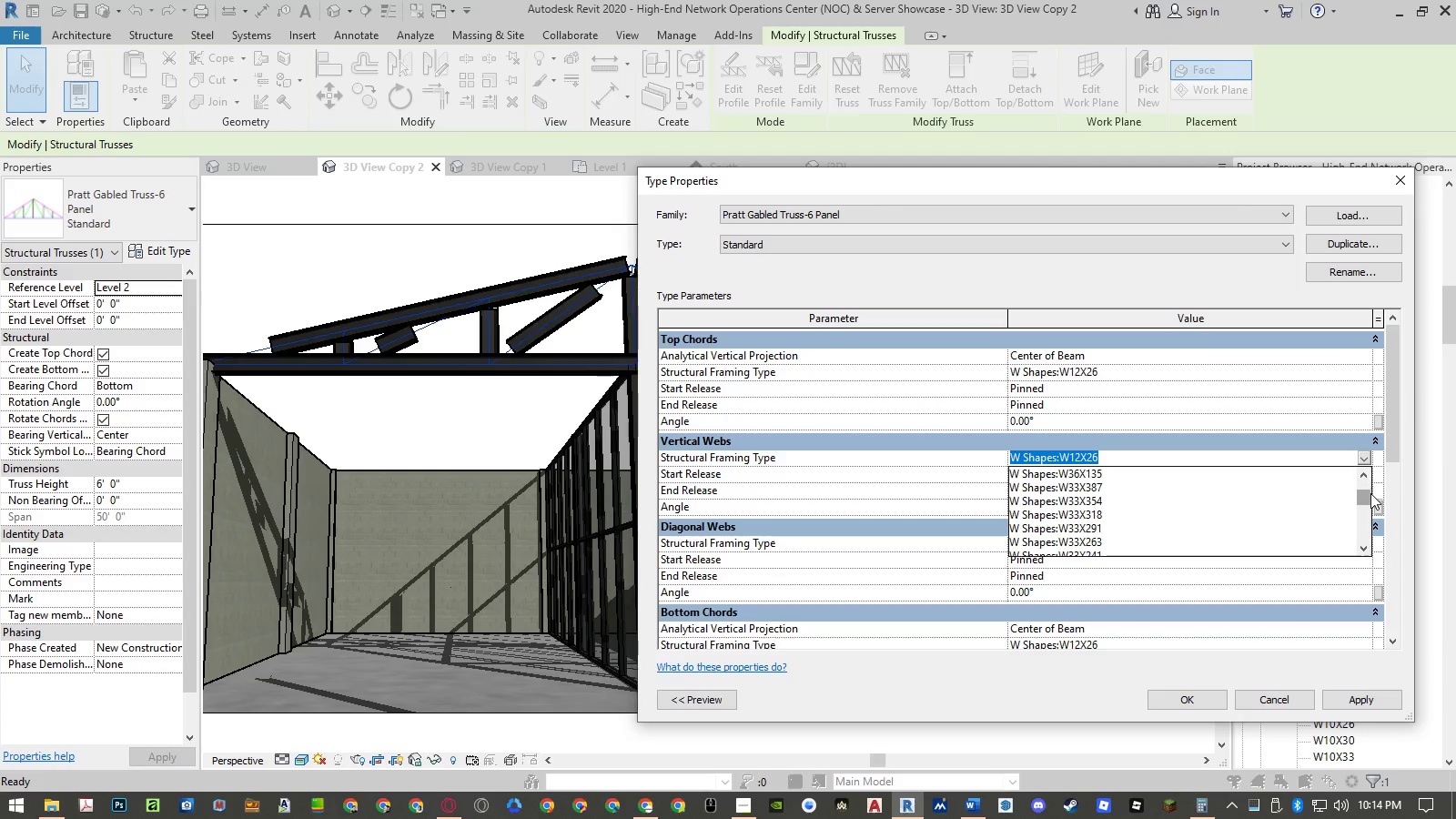 
left_click_drag(start_coordinate=[1365, 495], to_coordinate=[1361, 560])
 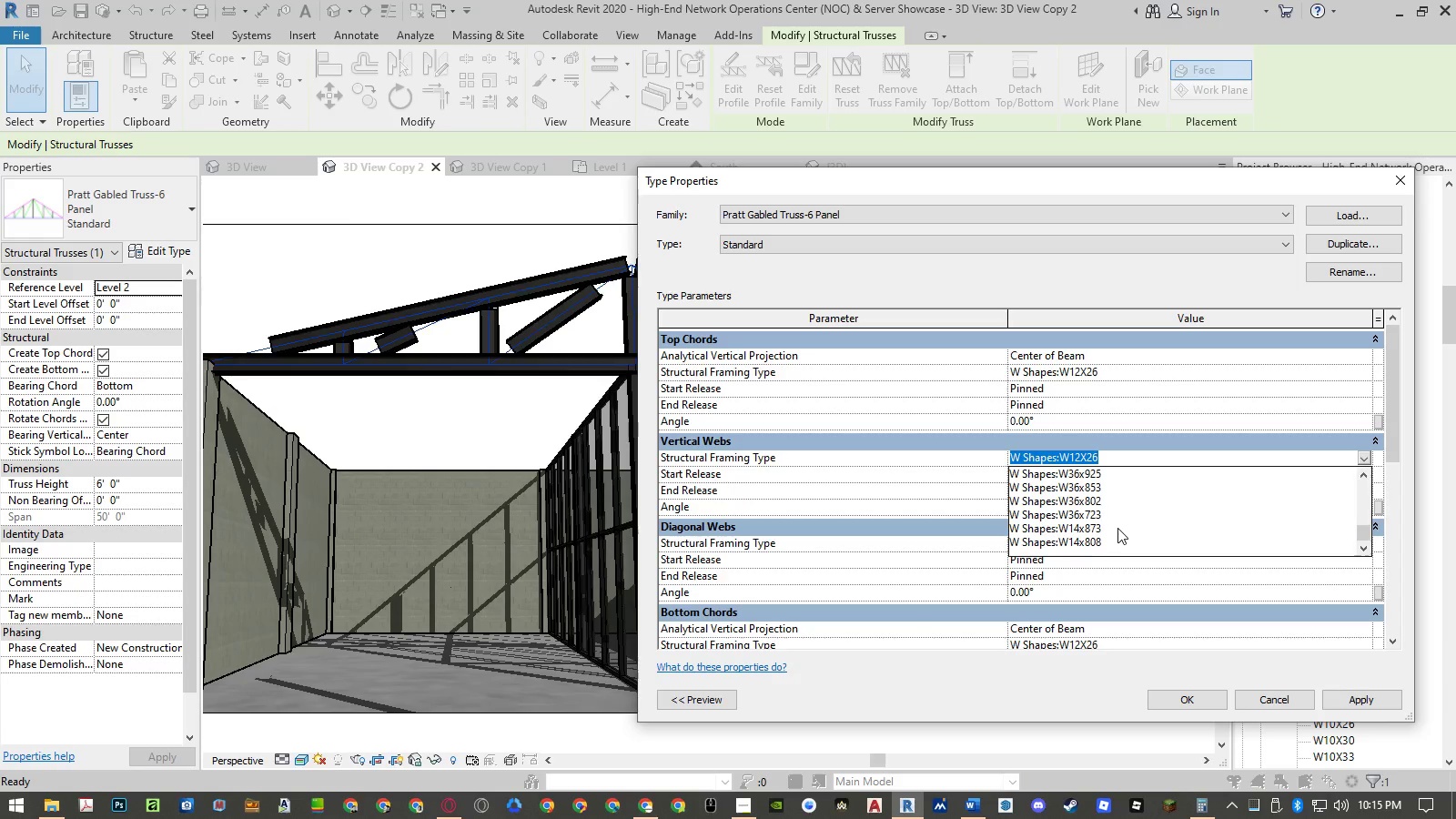 
scroll: coordinate [1130, 521], scroll_direction: up, amount: 7.0
 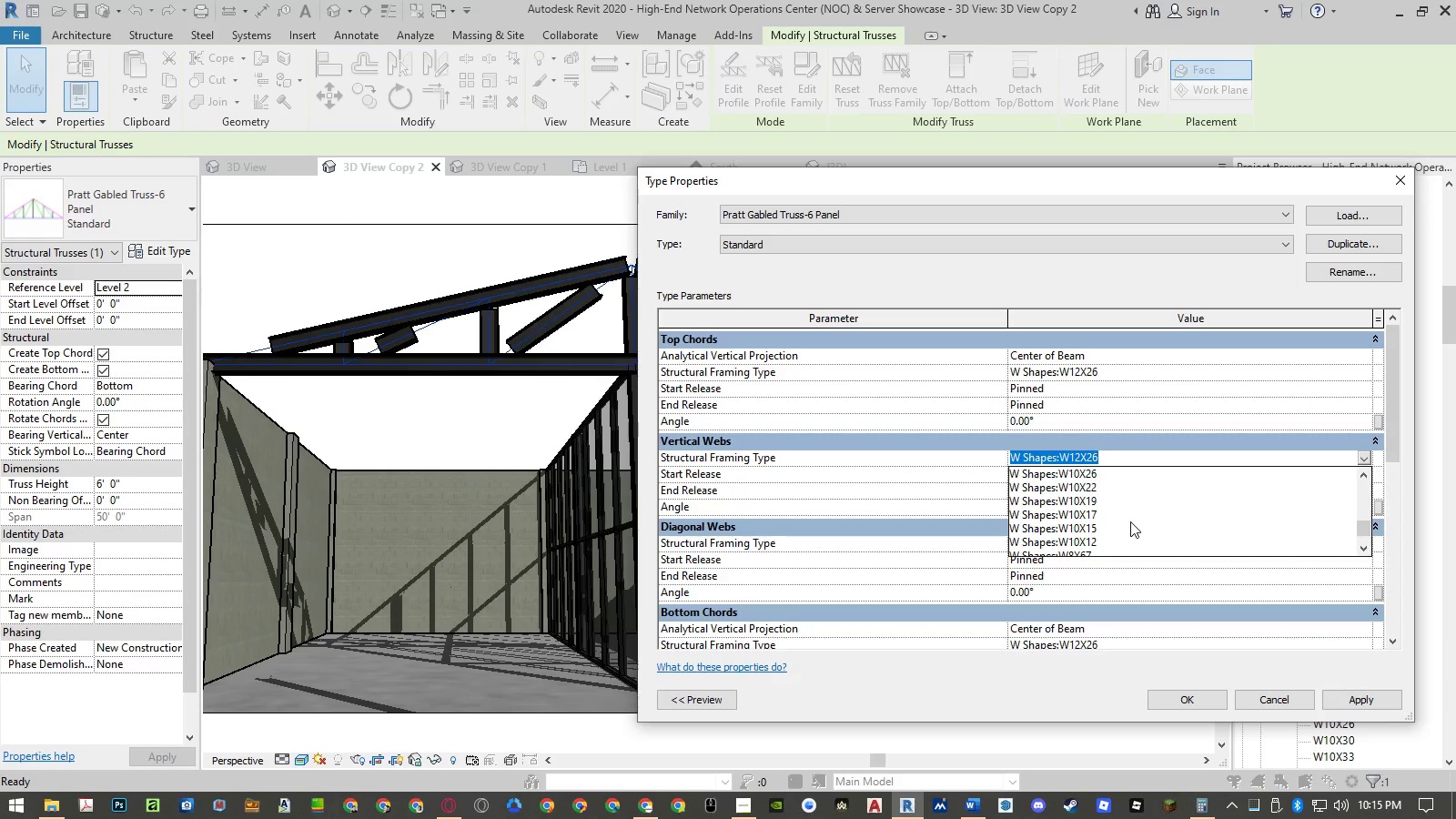 
left_click([1130, 521])
 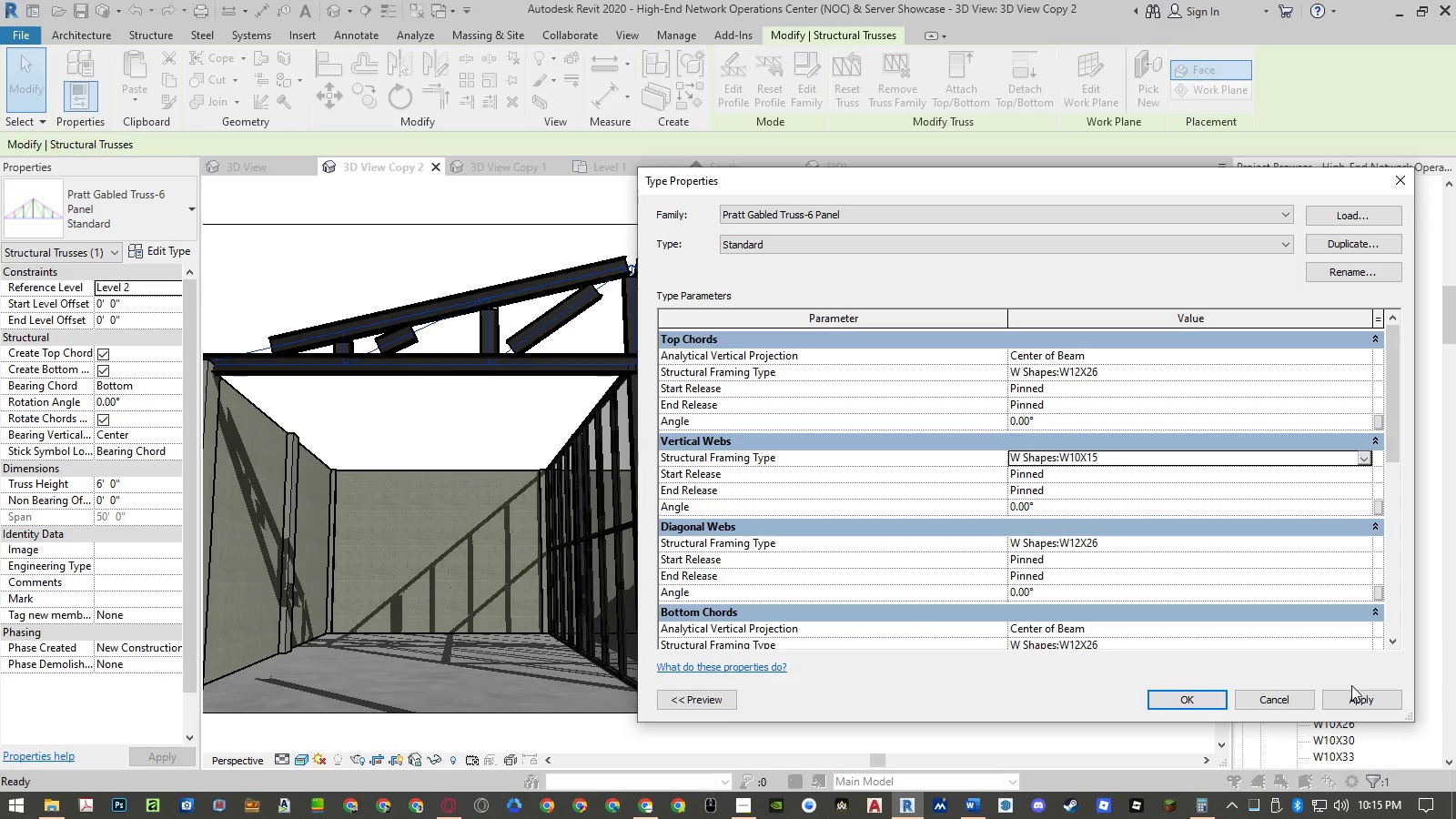 
left_click([1360, 698])
 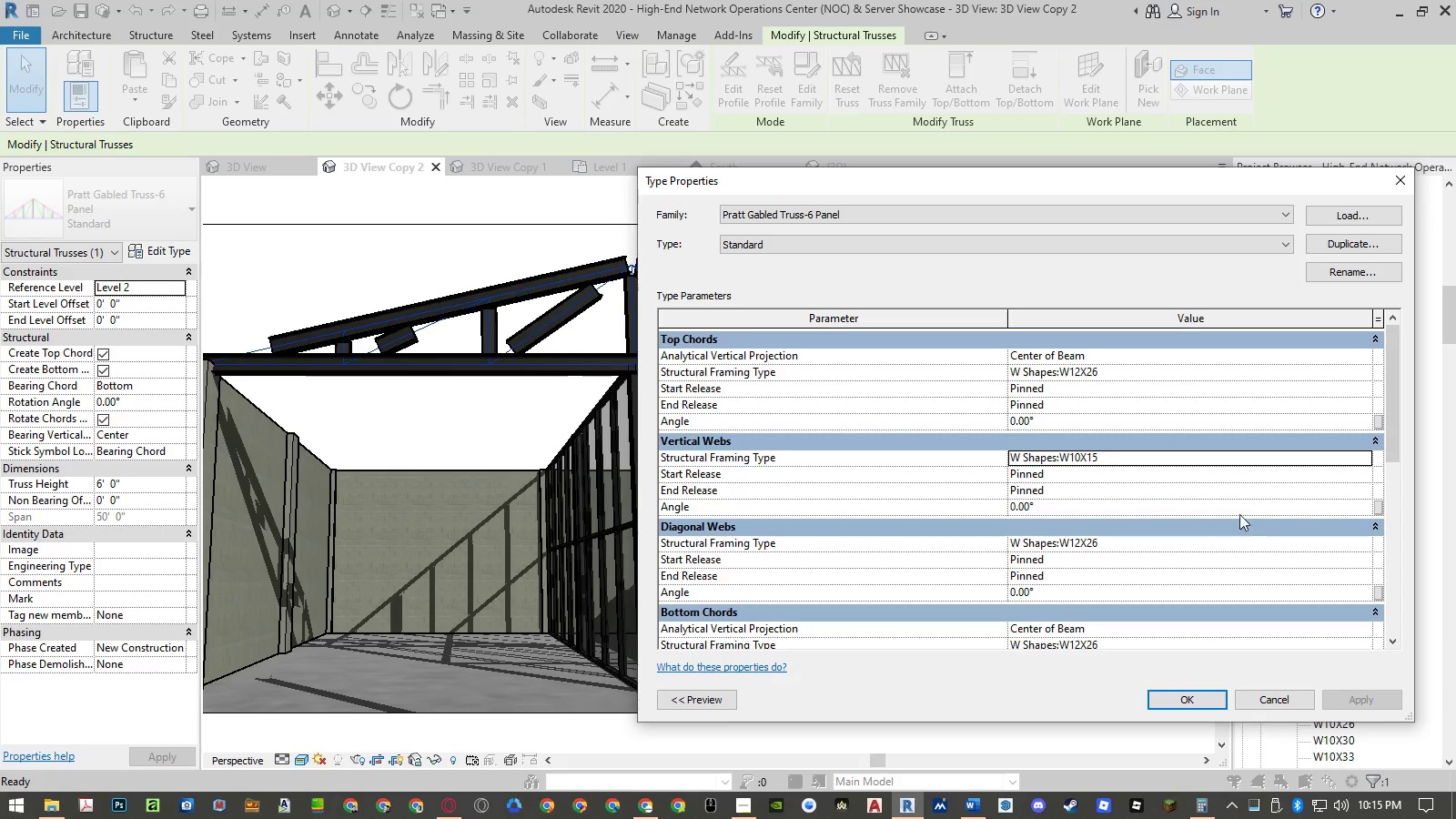 
left_click([1362, 462])
 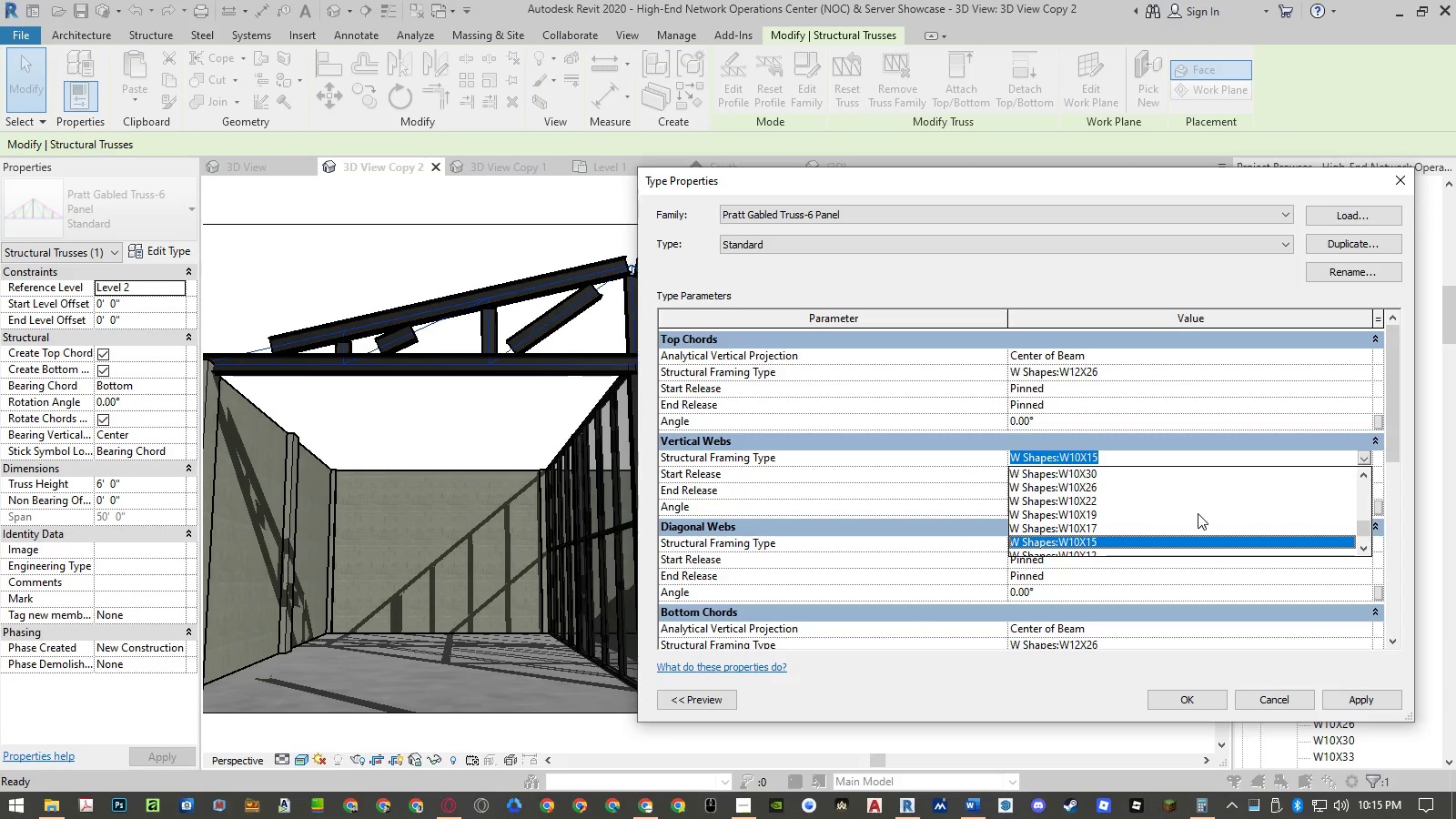 
scroll: coordinate [1193, 513], scroll_direction: down, amount: 1.0
 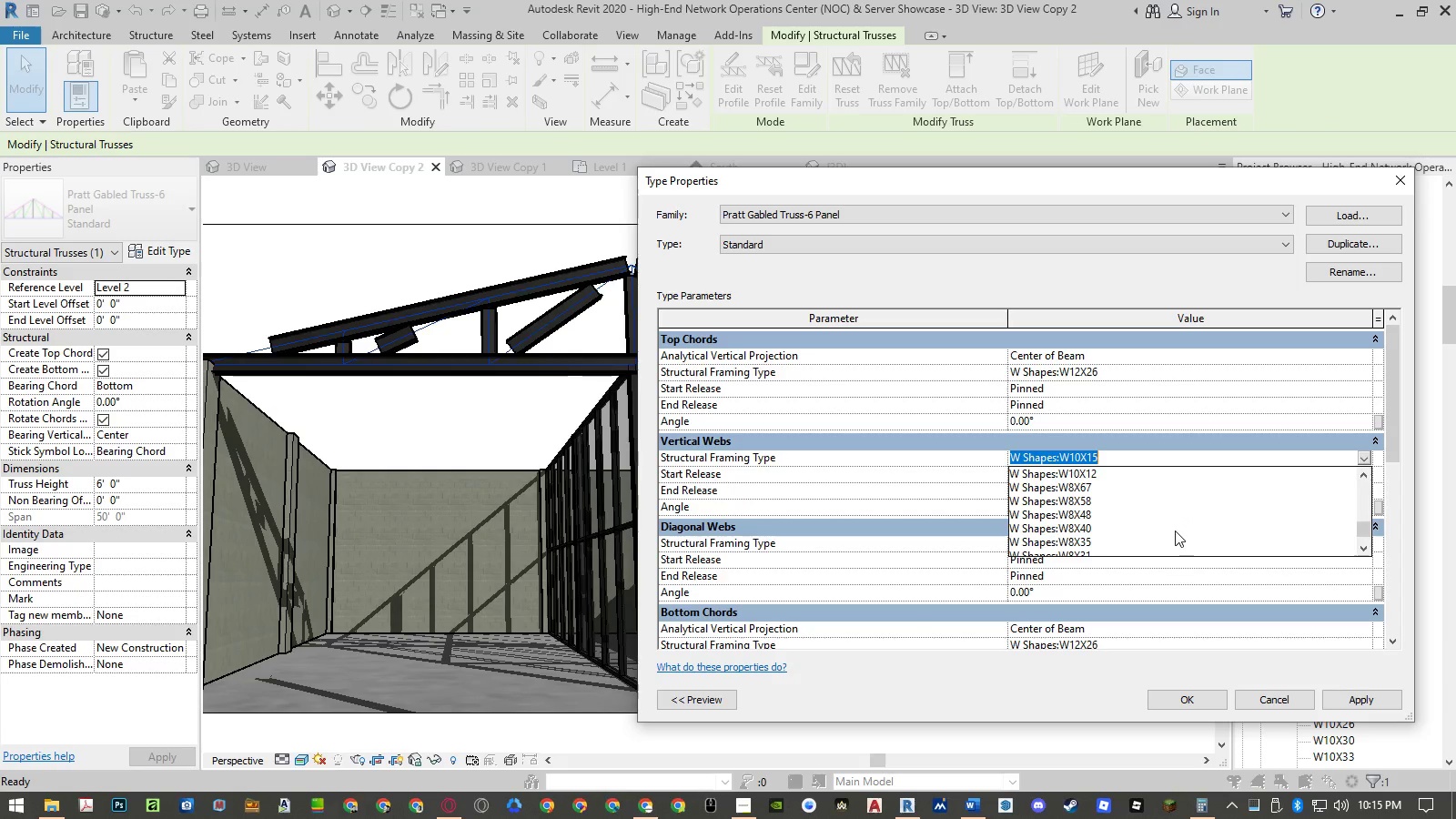 
left_click([1174, 531])
 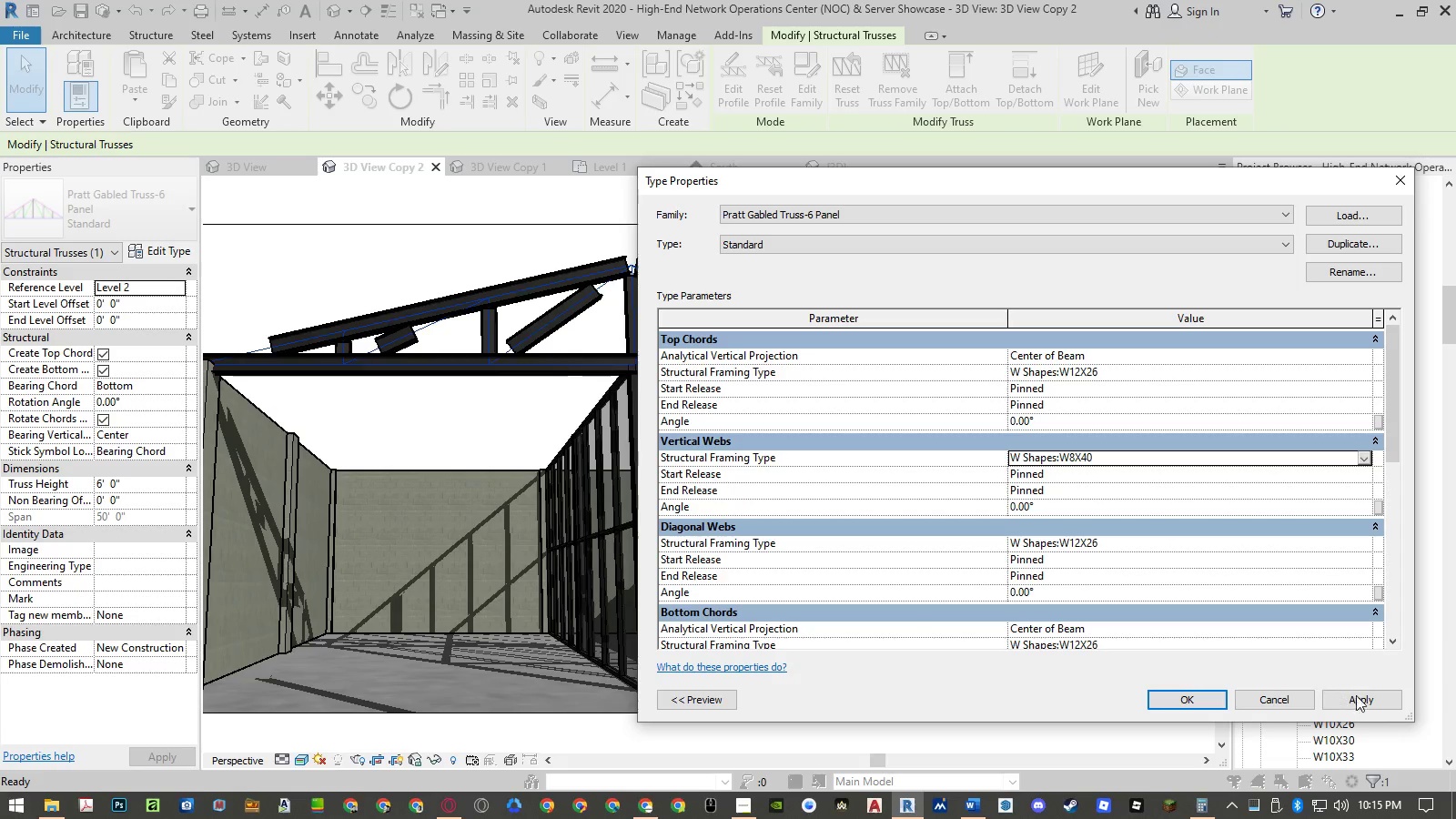 
left_click([1371, 702])
 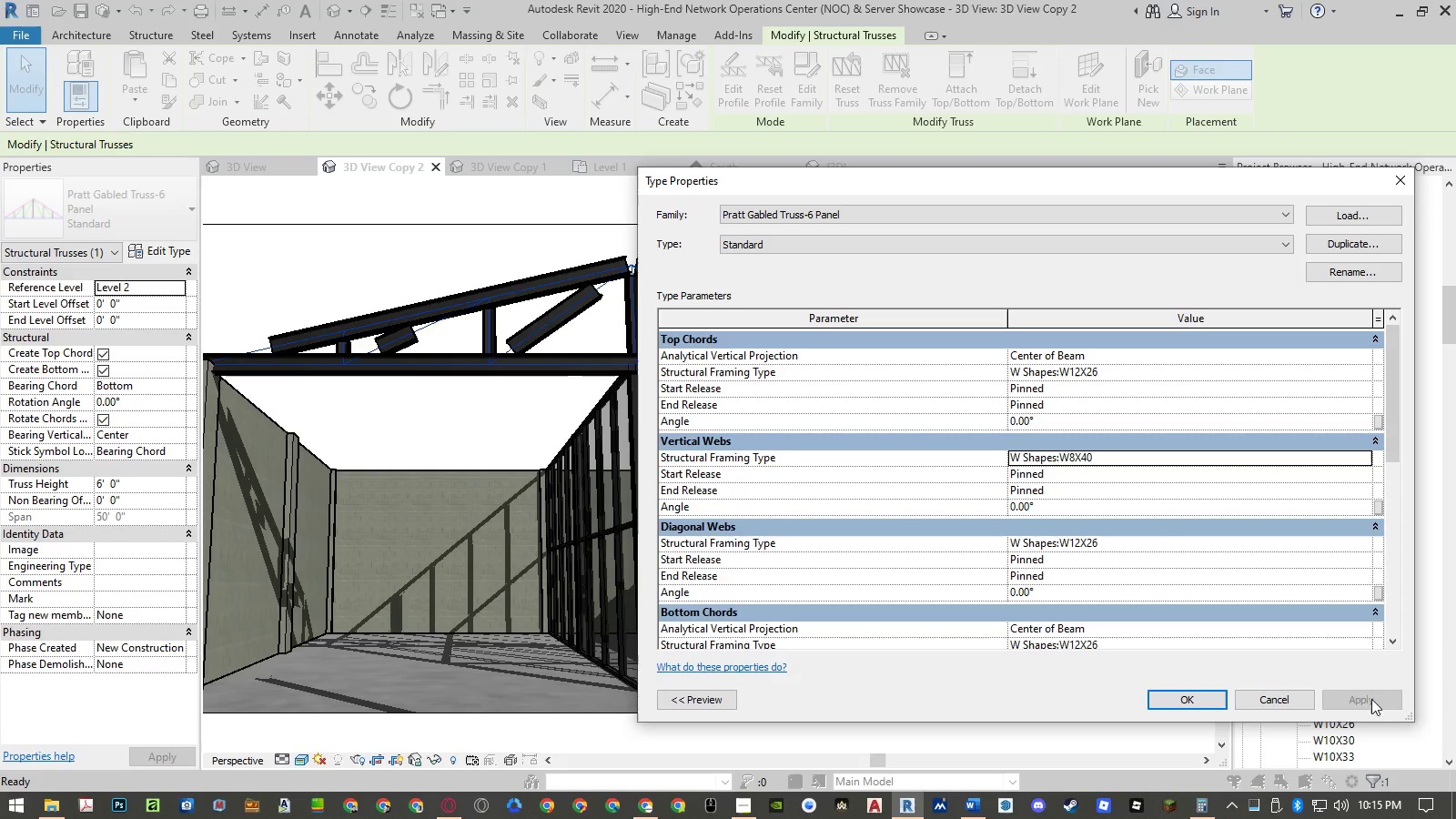 
left_click_drag(start_coordinate=[956, 183], to_coordinate=[1018, 163])
 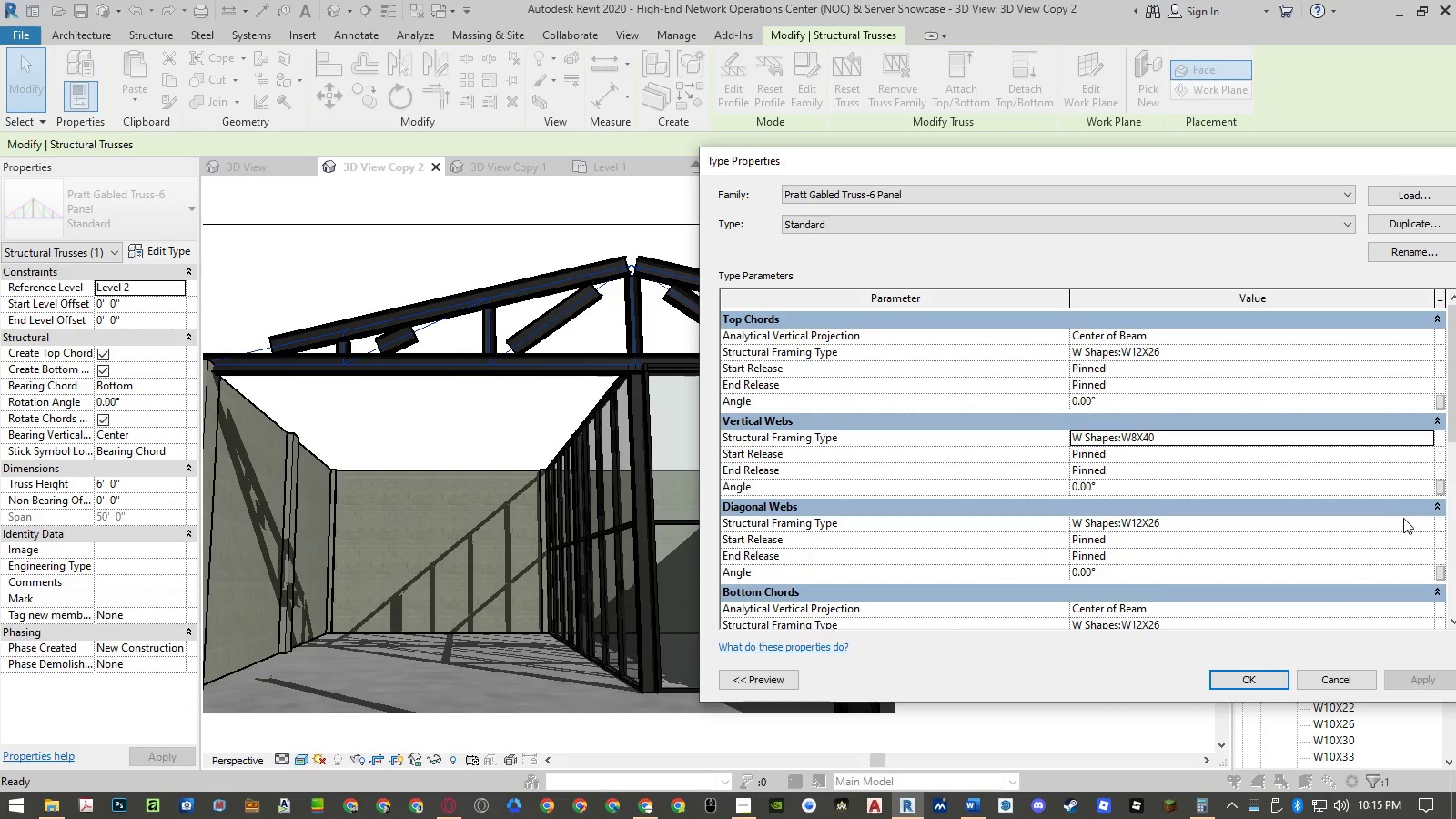 
left_click([1416, 522])
 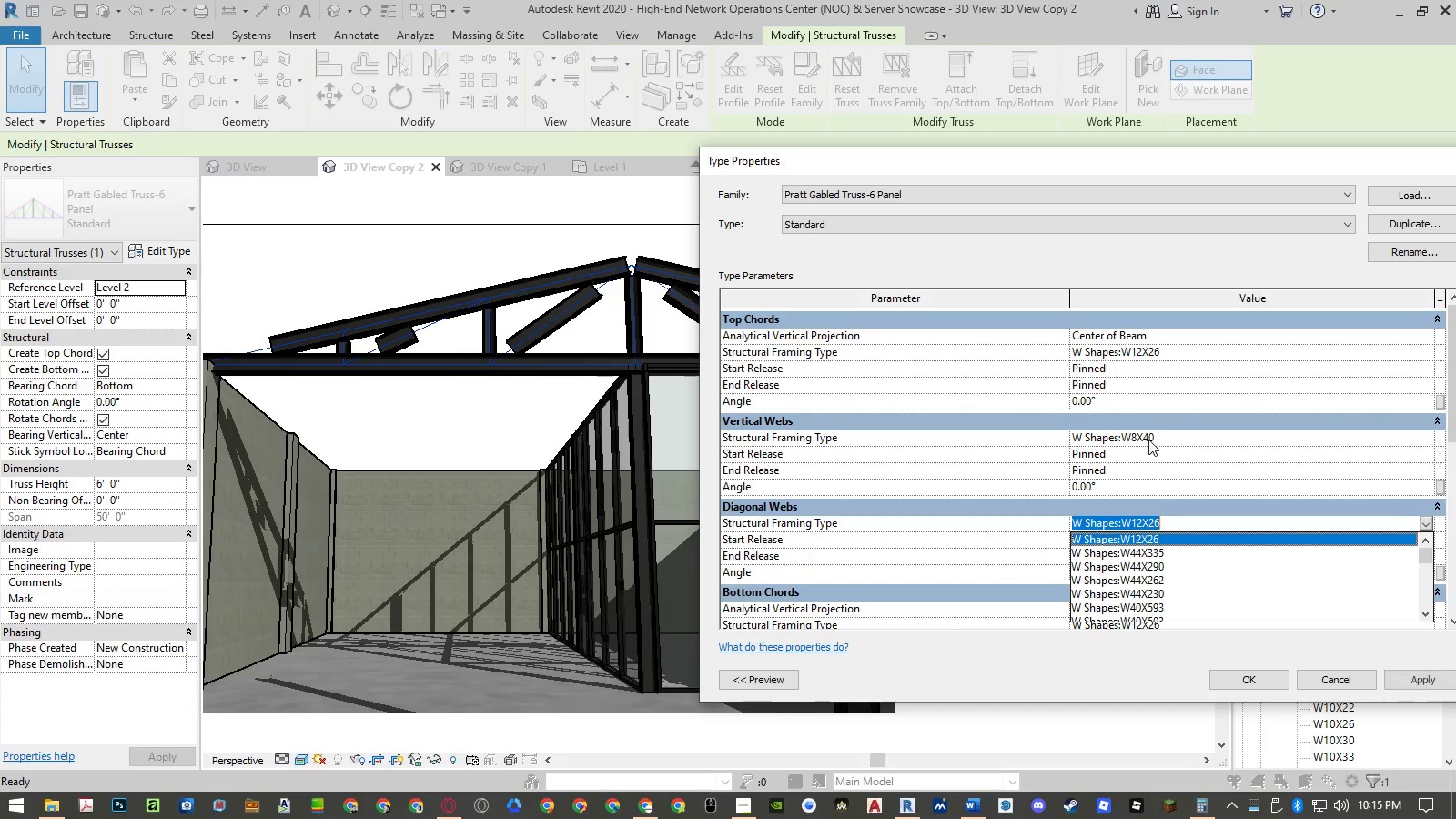 
left_click([1176, 438])
 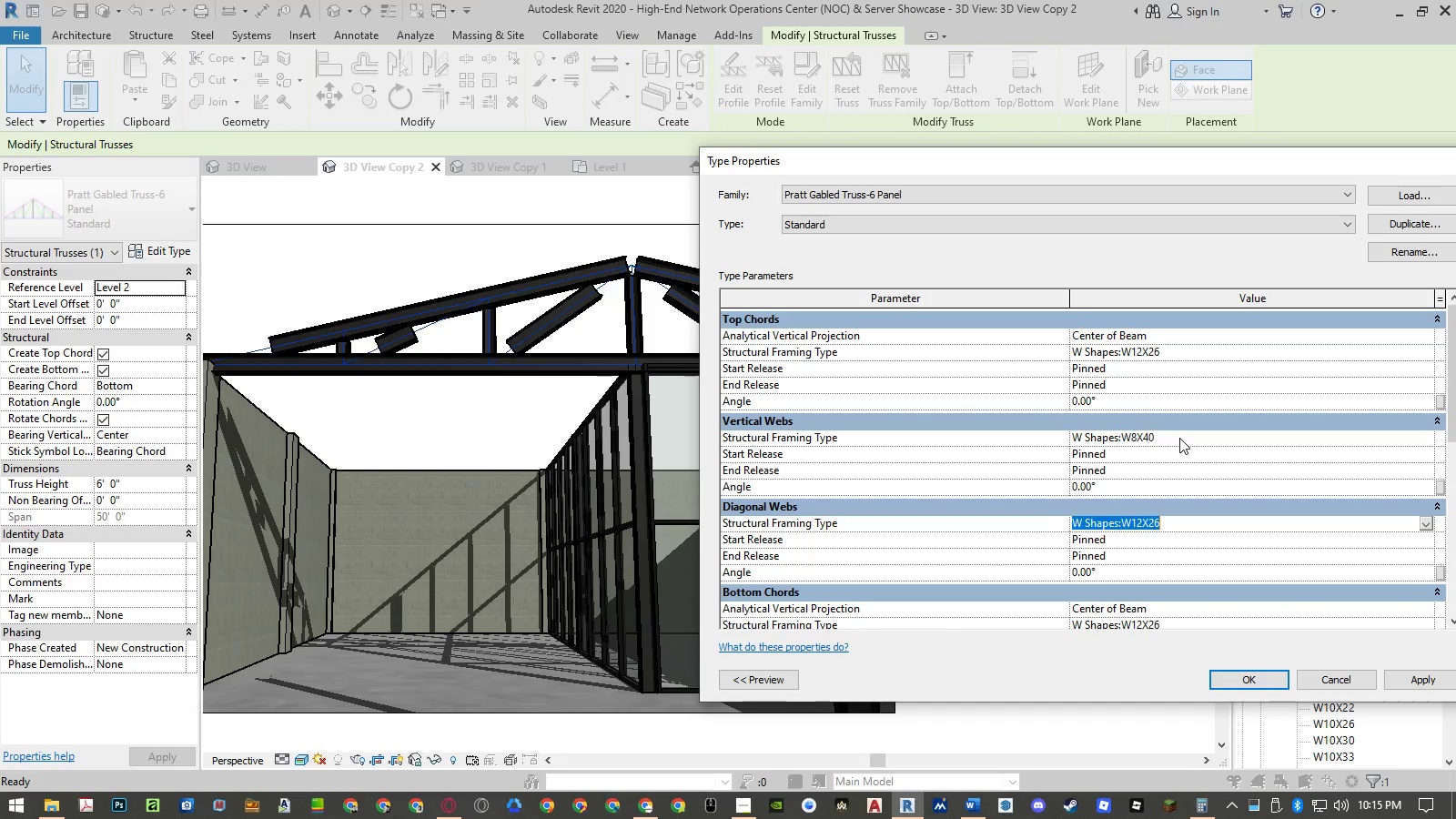 
double_click([1179, 437])
 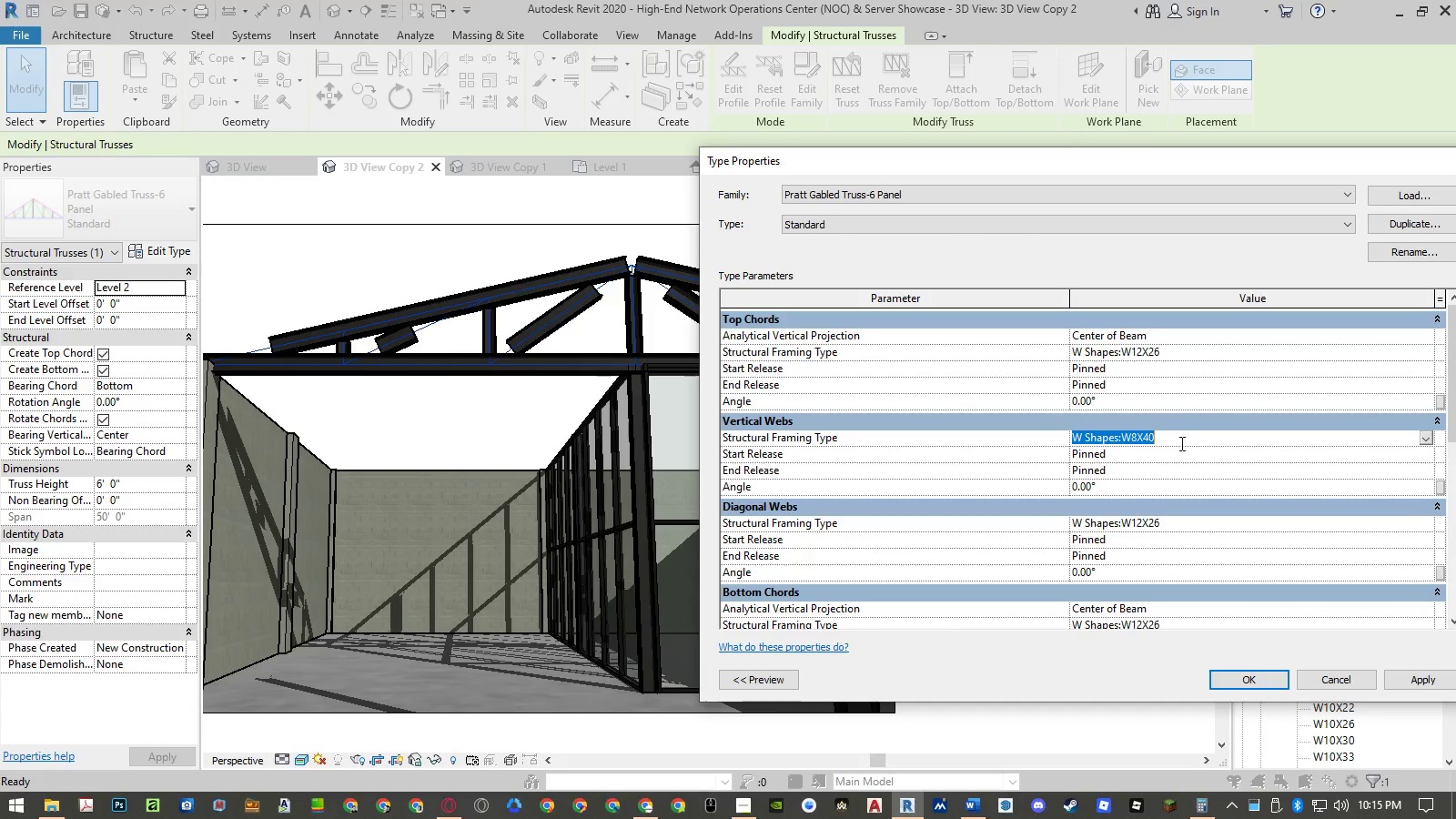 
key(Control+ControlLeft)
 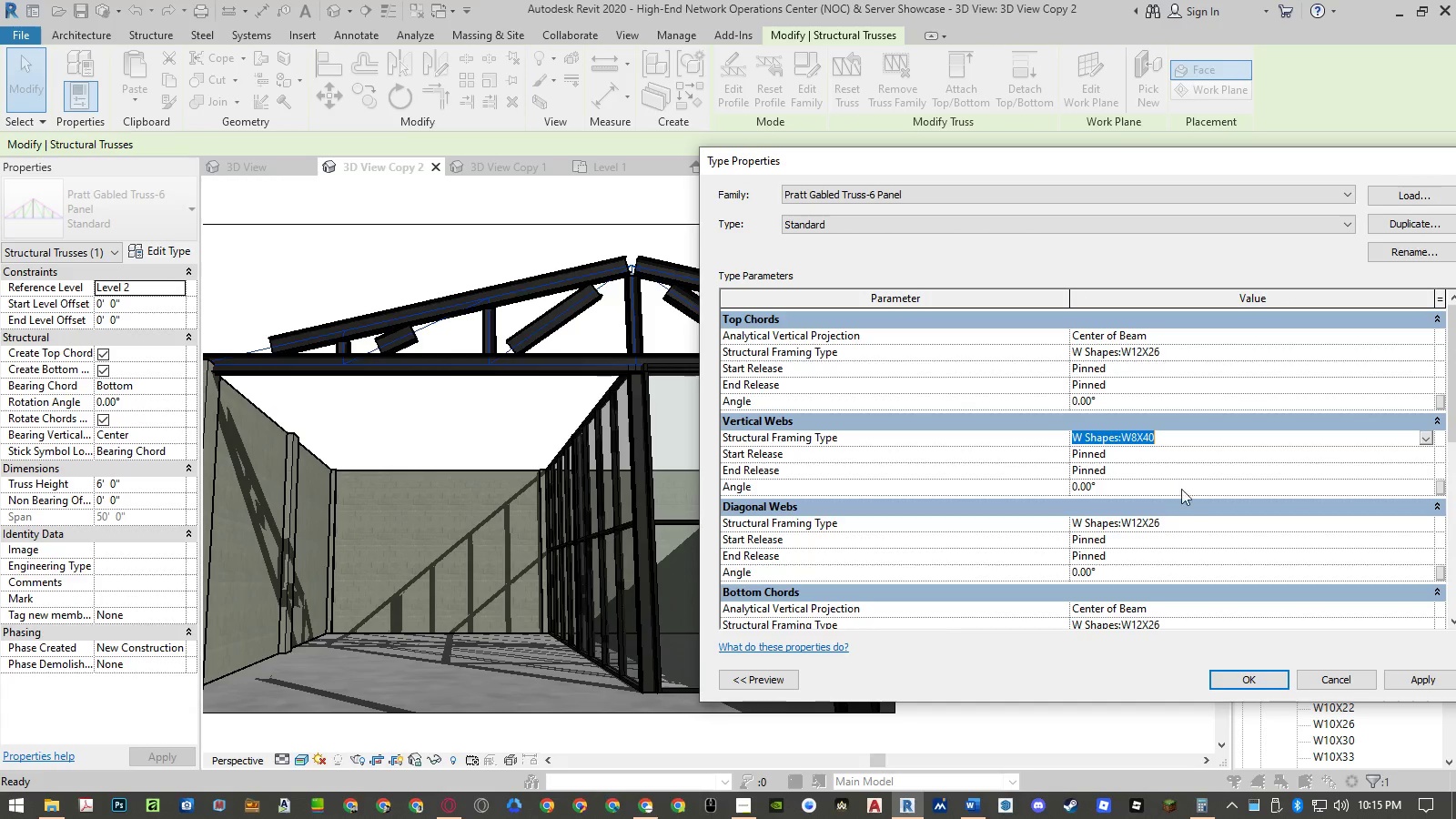 
key(Control+C)
 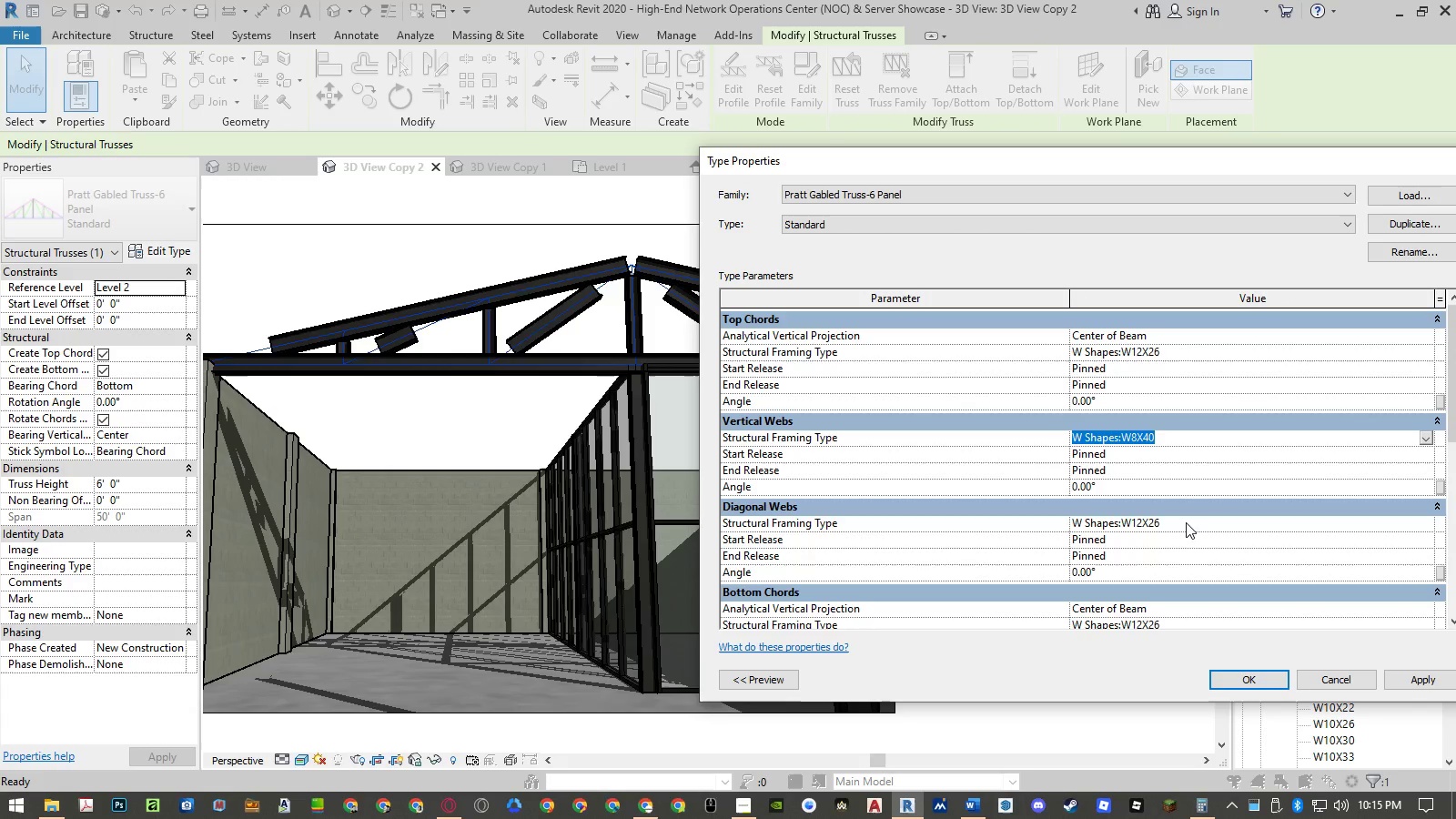 
left_click([1186, 528])
 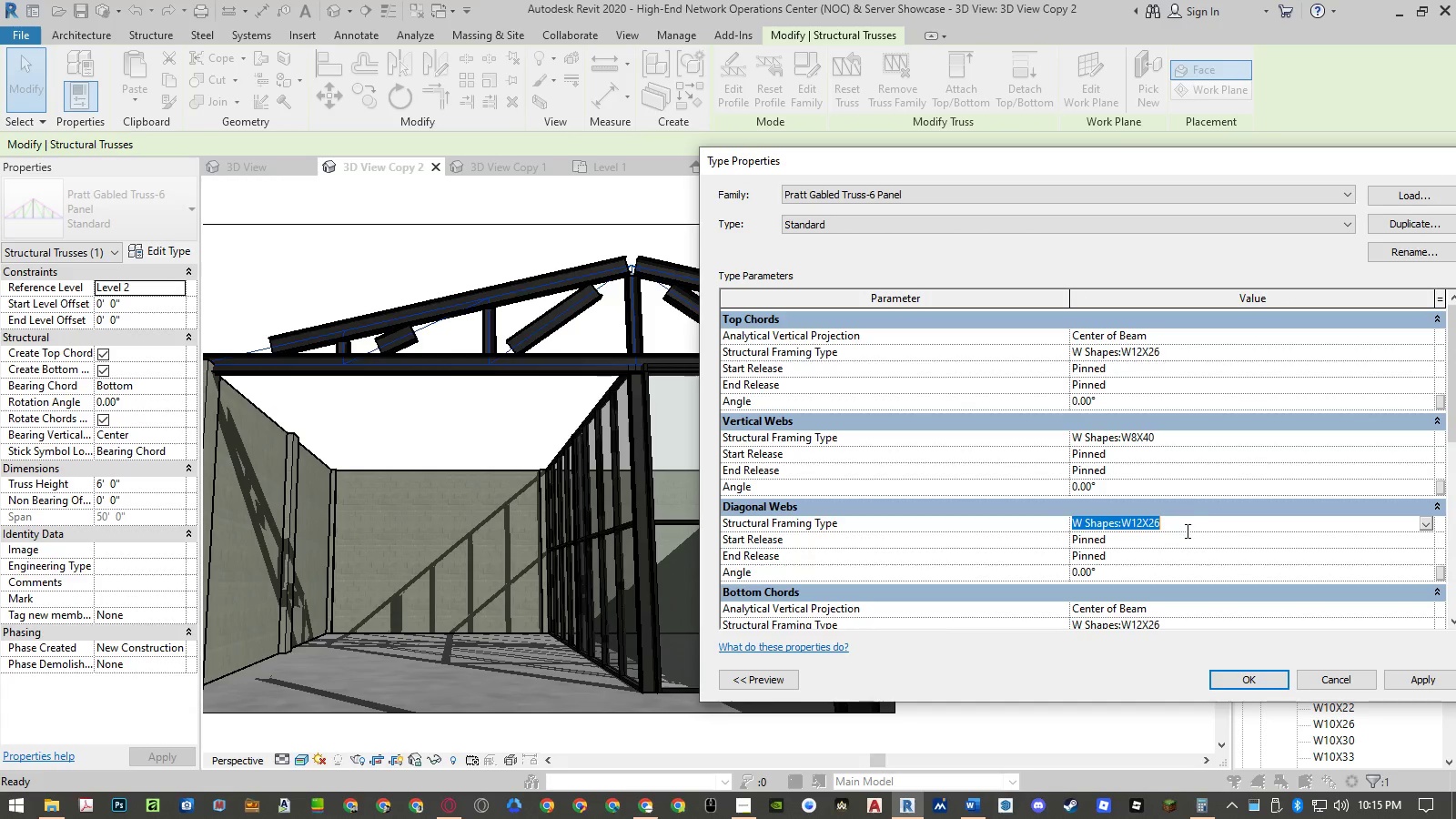 
key(Control+ControlLeft)
 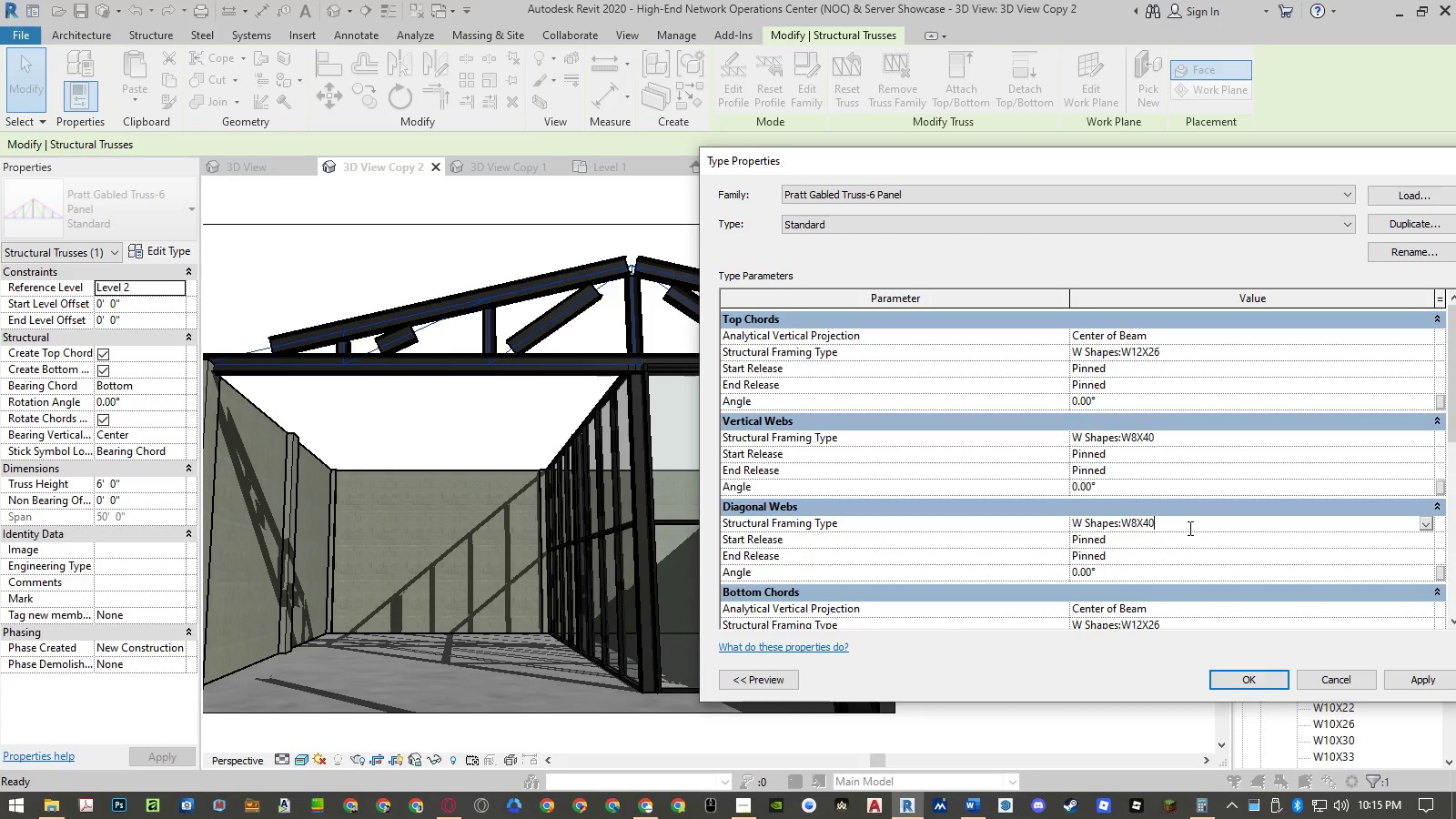 
key(Control+V)
 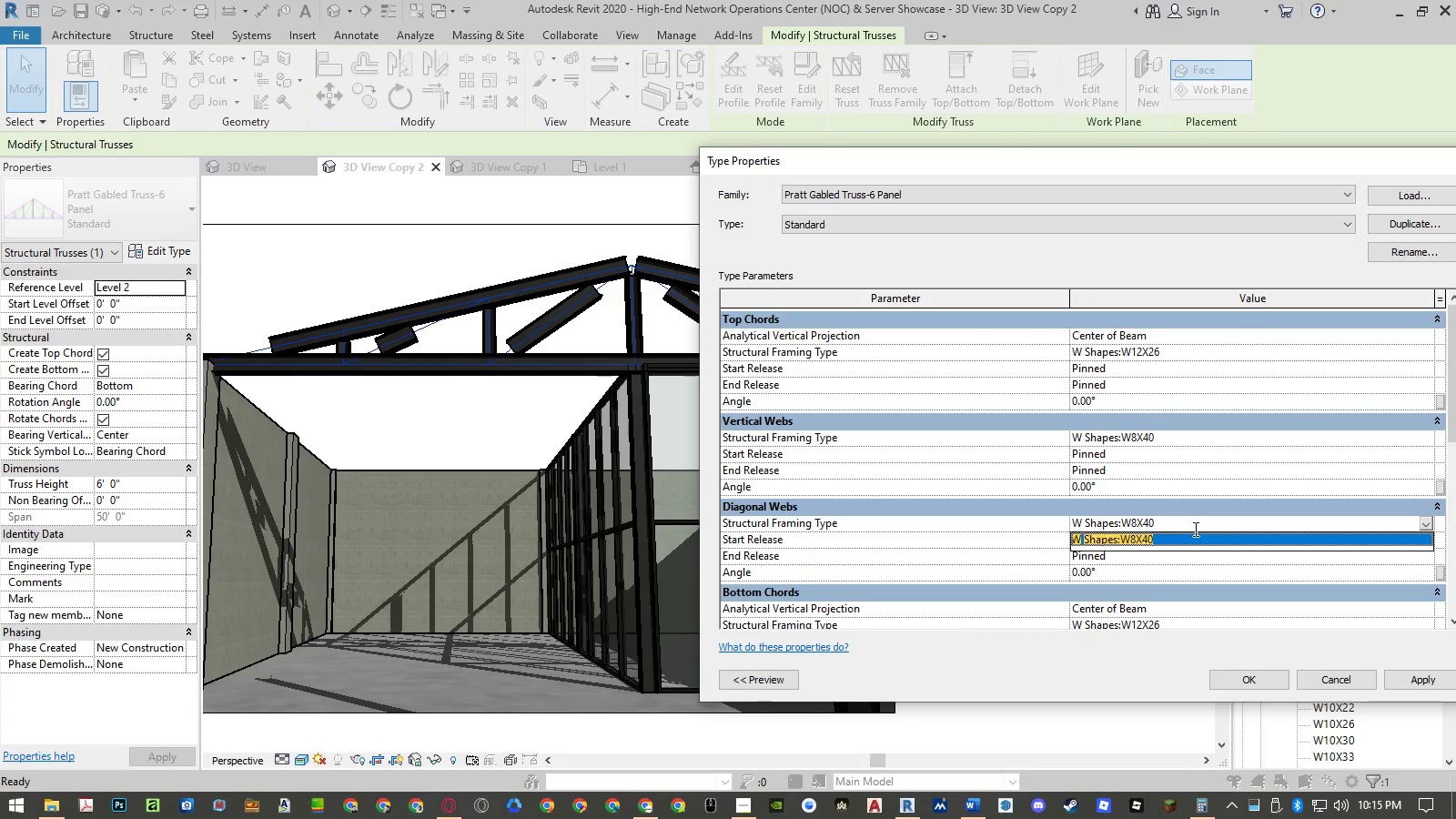 
key(NumpadEnter)
 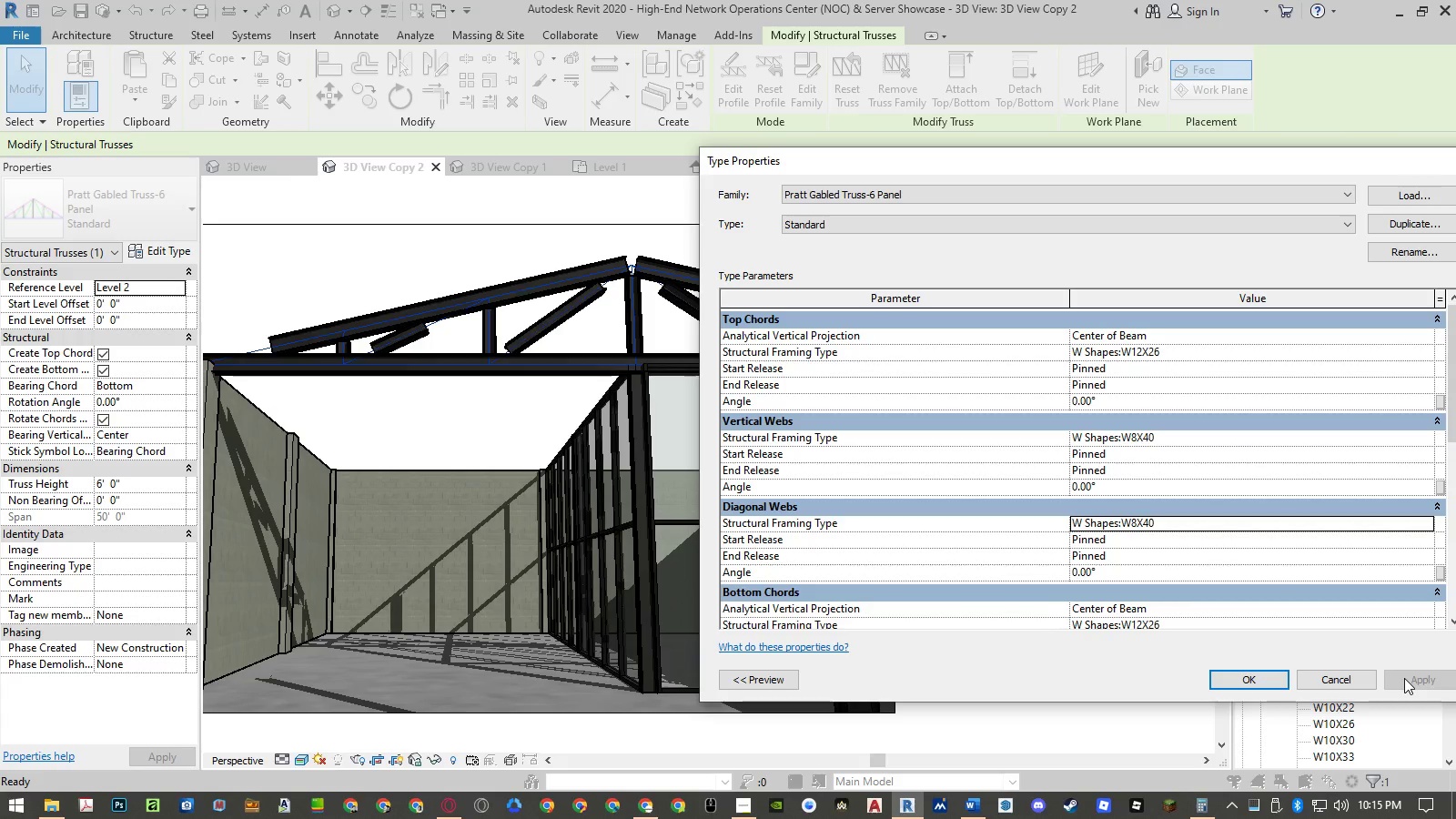 
wait(8.62)
 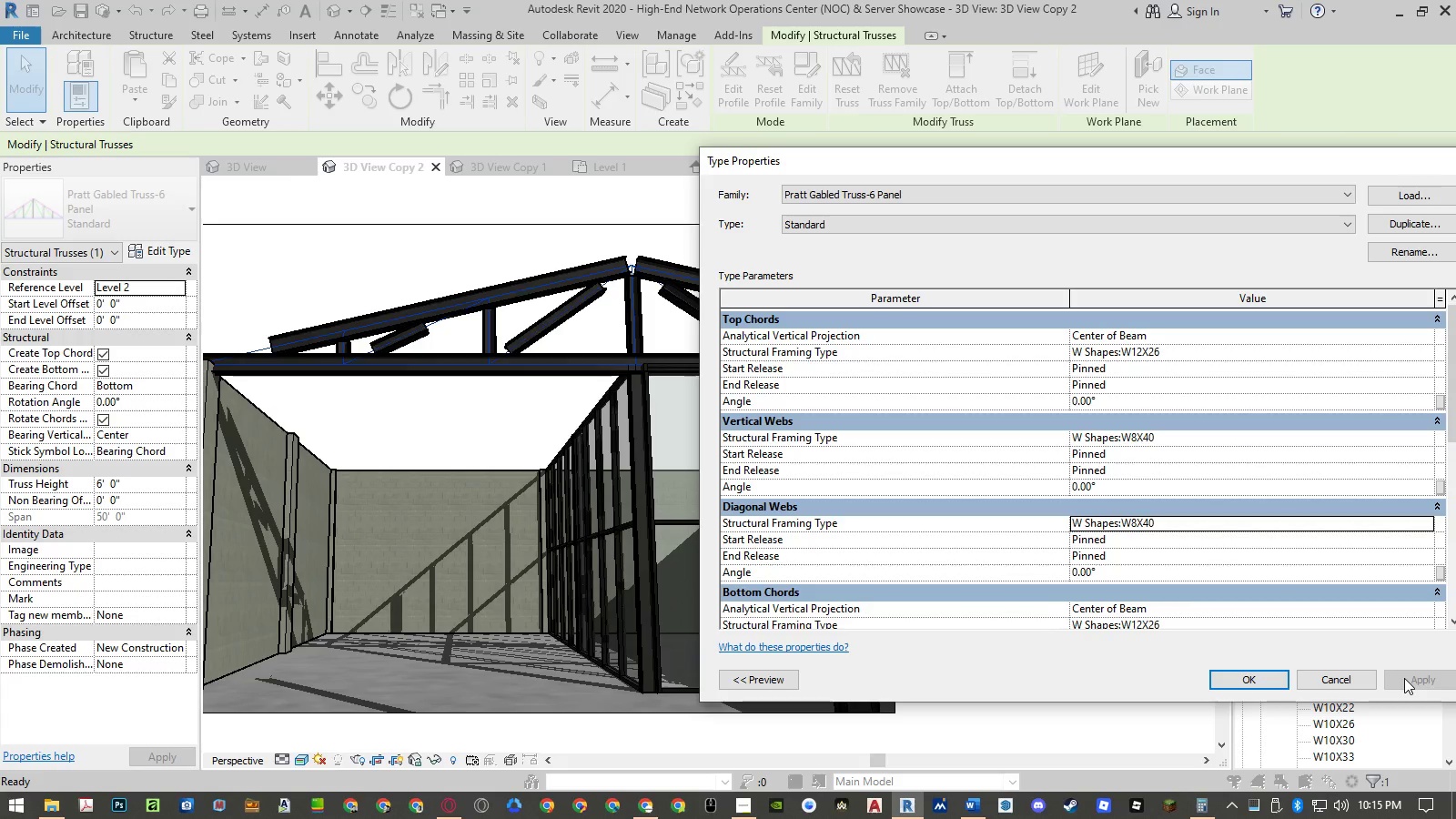 
scroll: coordinate [1213, 387], scroll_direction: up, amount: 2.0
 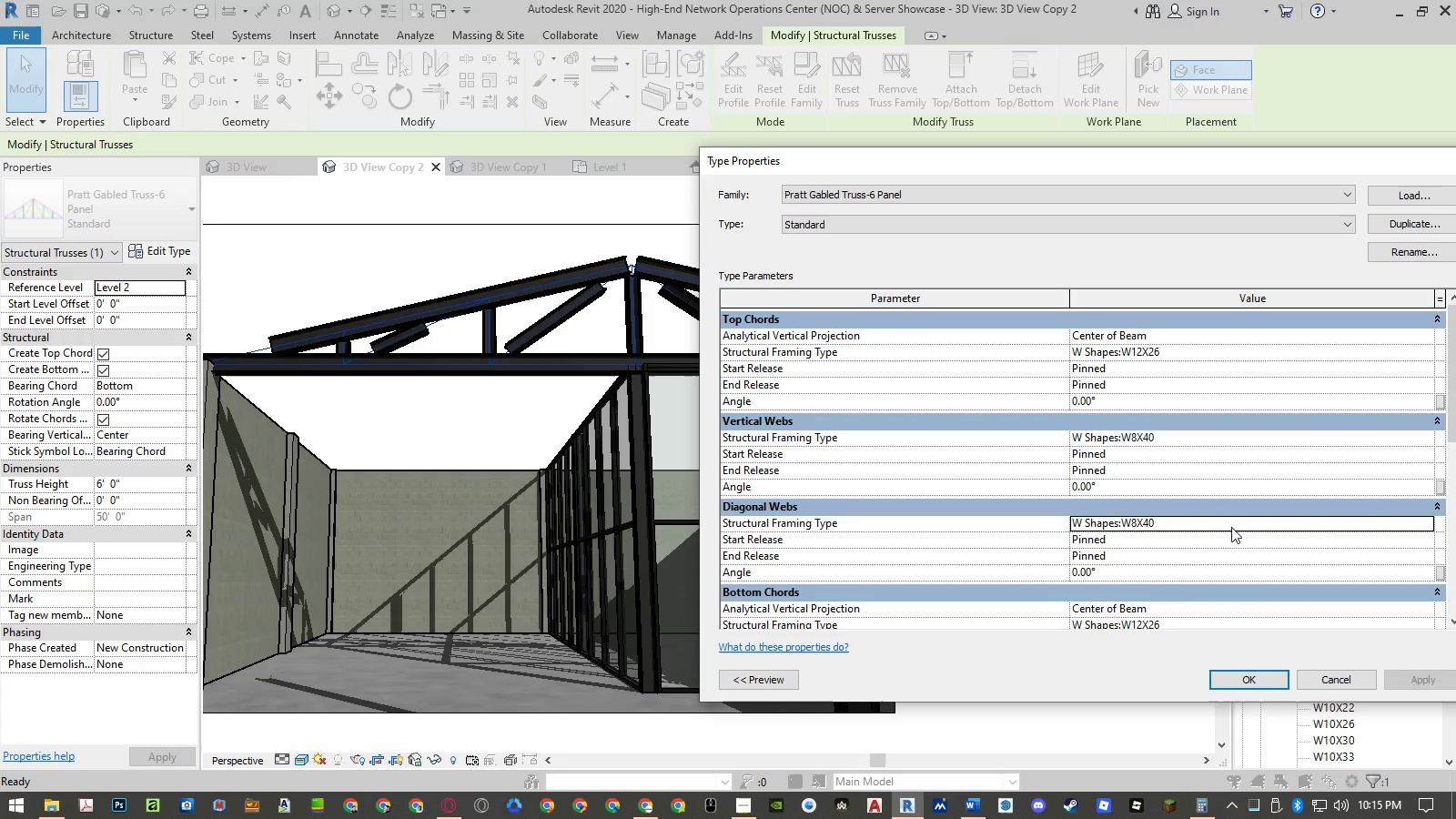 
scroll: coordinate [1231, 527], scroll_direction: down, amount: 1.0
 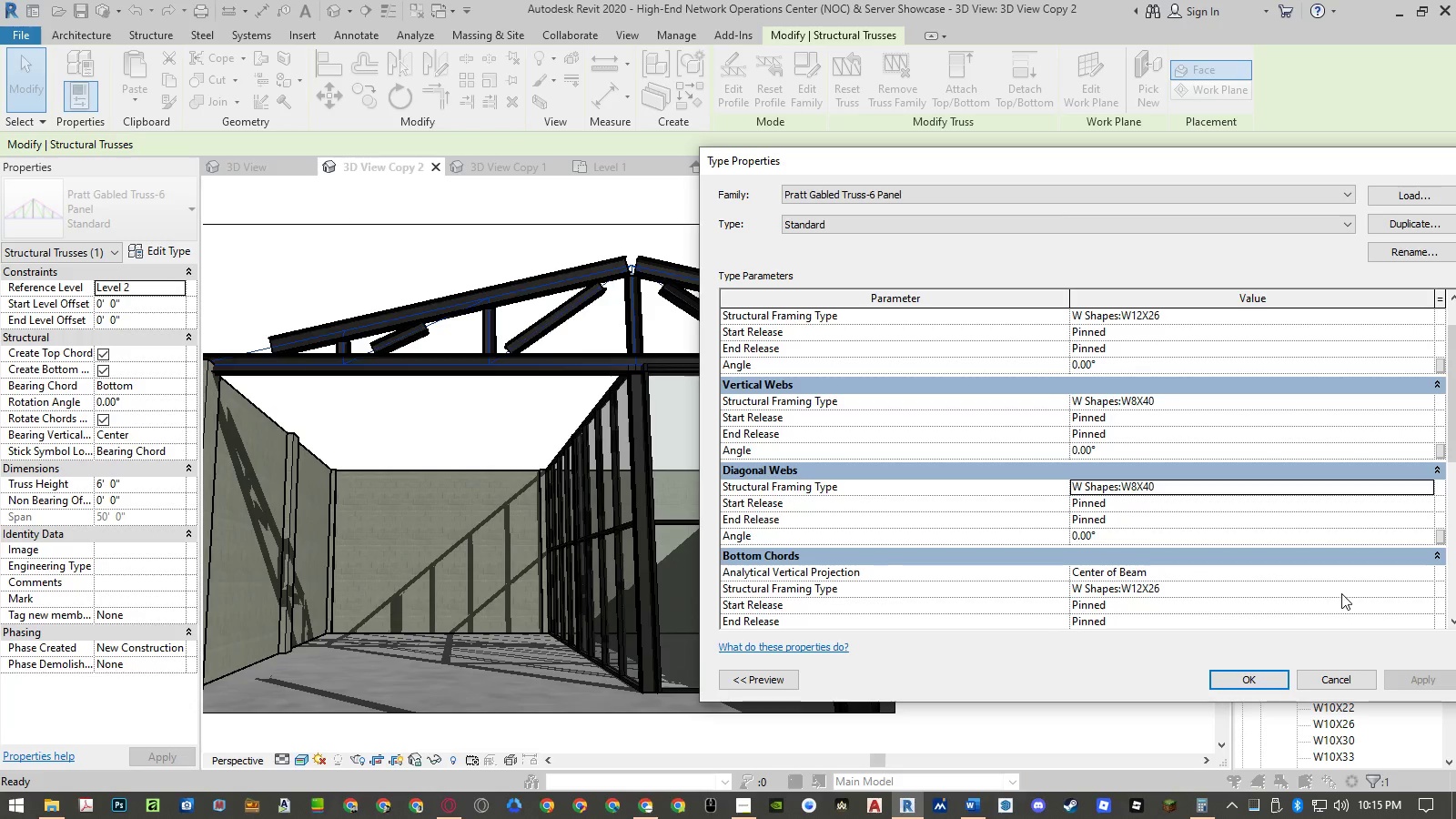 
left_click([1423, 588])
 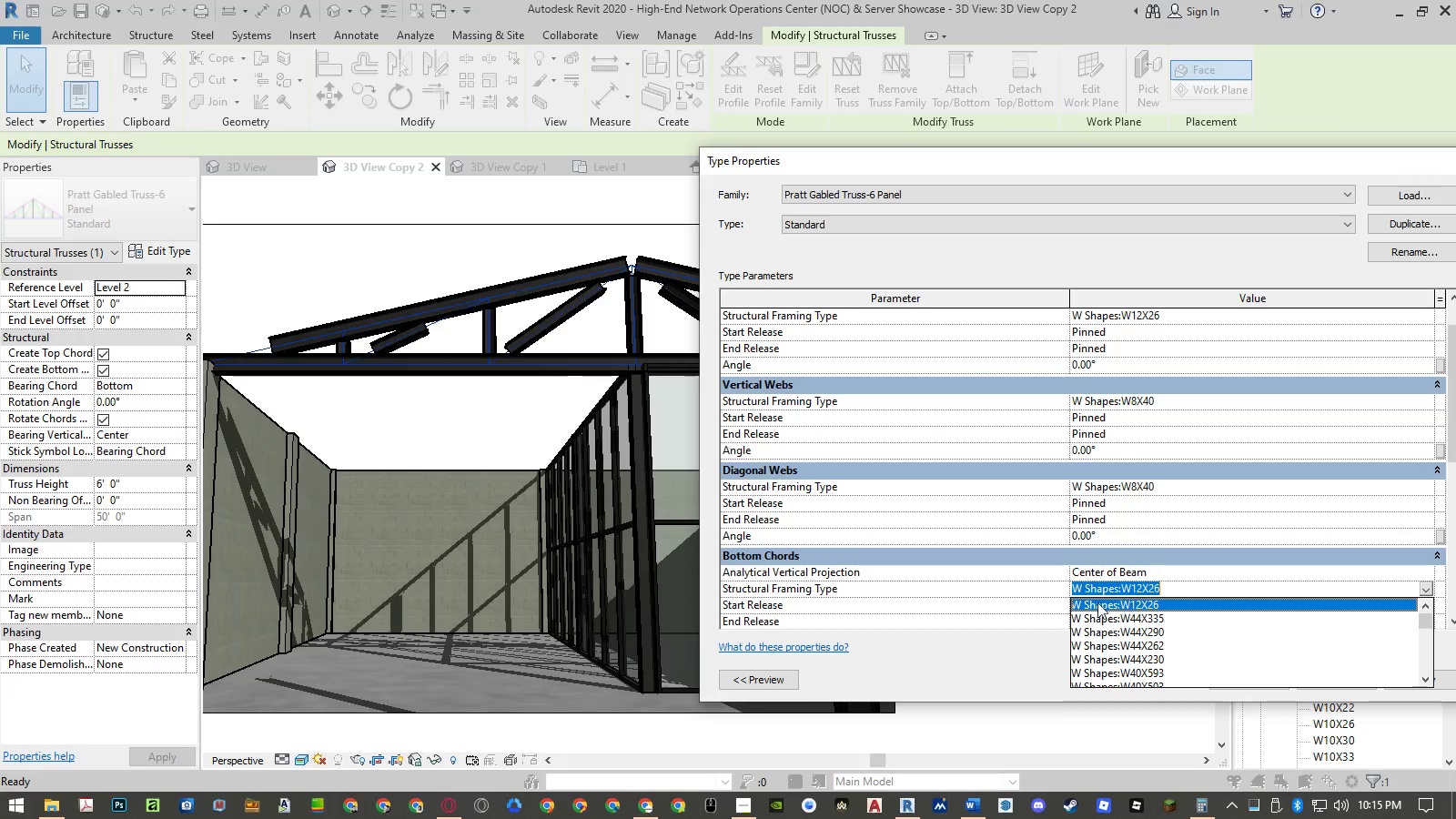 
wait(5.62)
 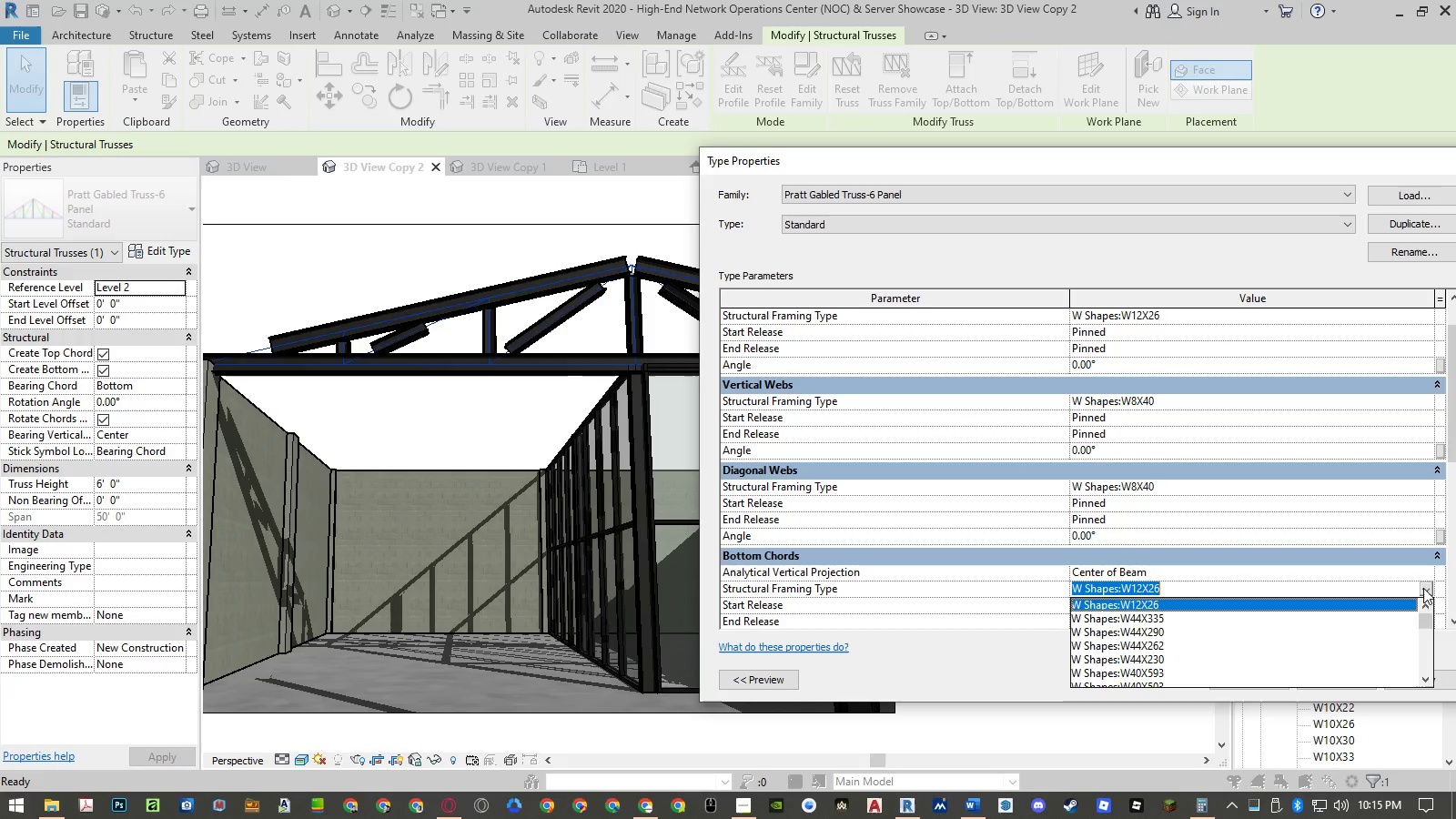 
left_click([970, 647])
 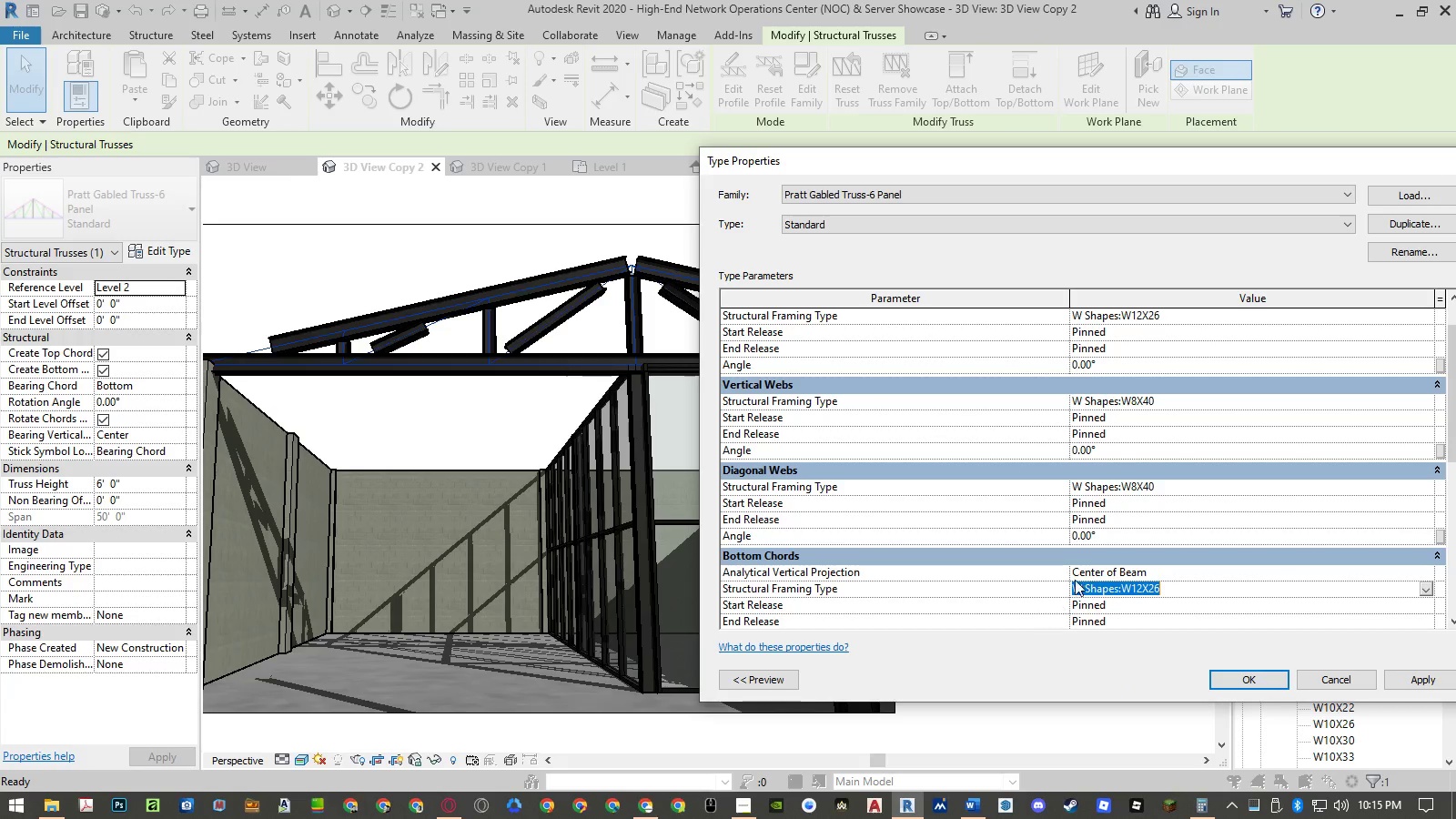 
scroll: coordinate [1323, 574], scroll_direction: down, amount: 22.0
 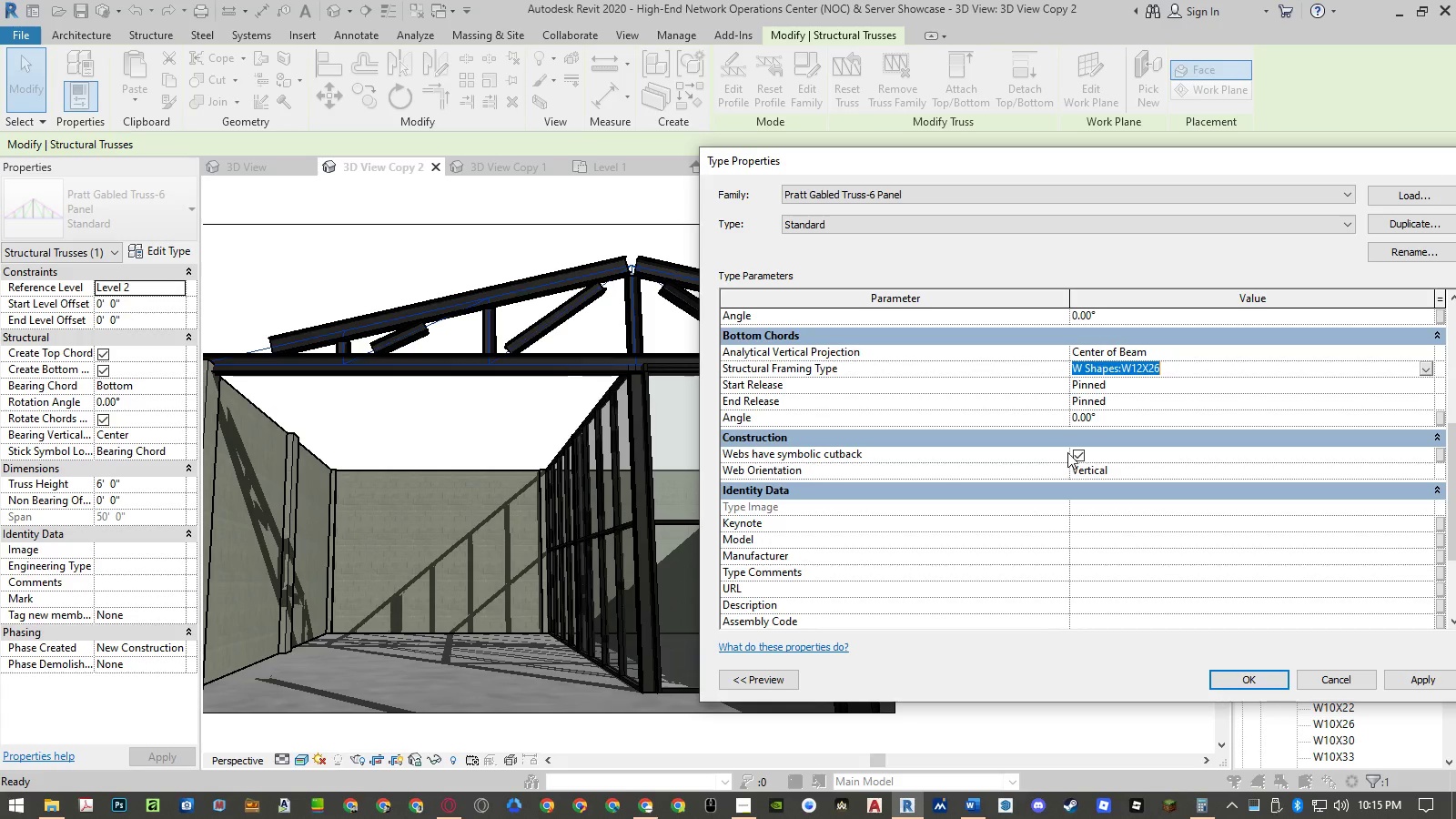 
left_click([1077, 454])
 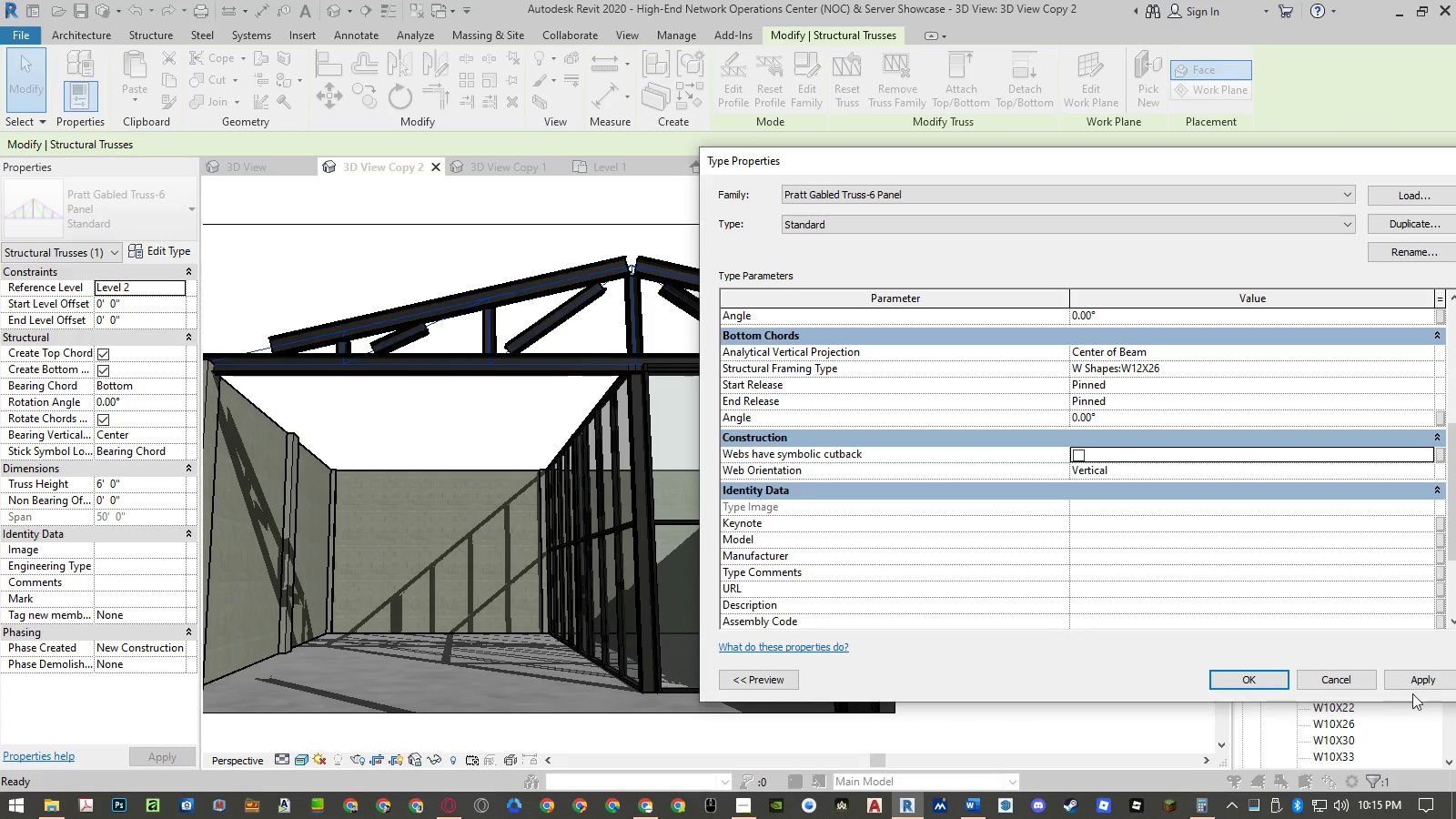 
left_click([1417, 679])
 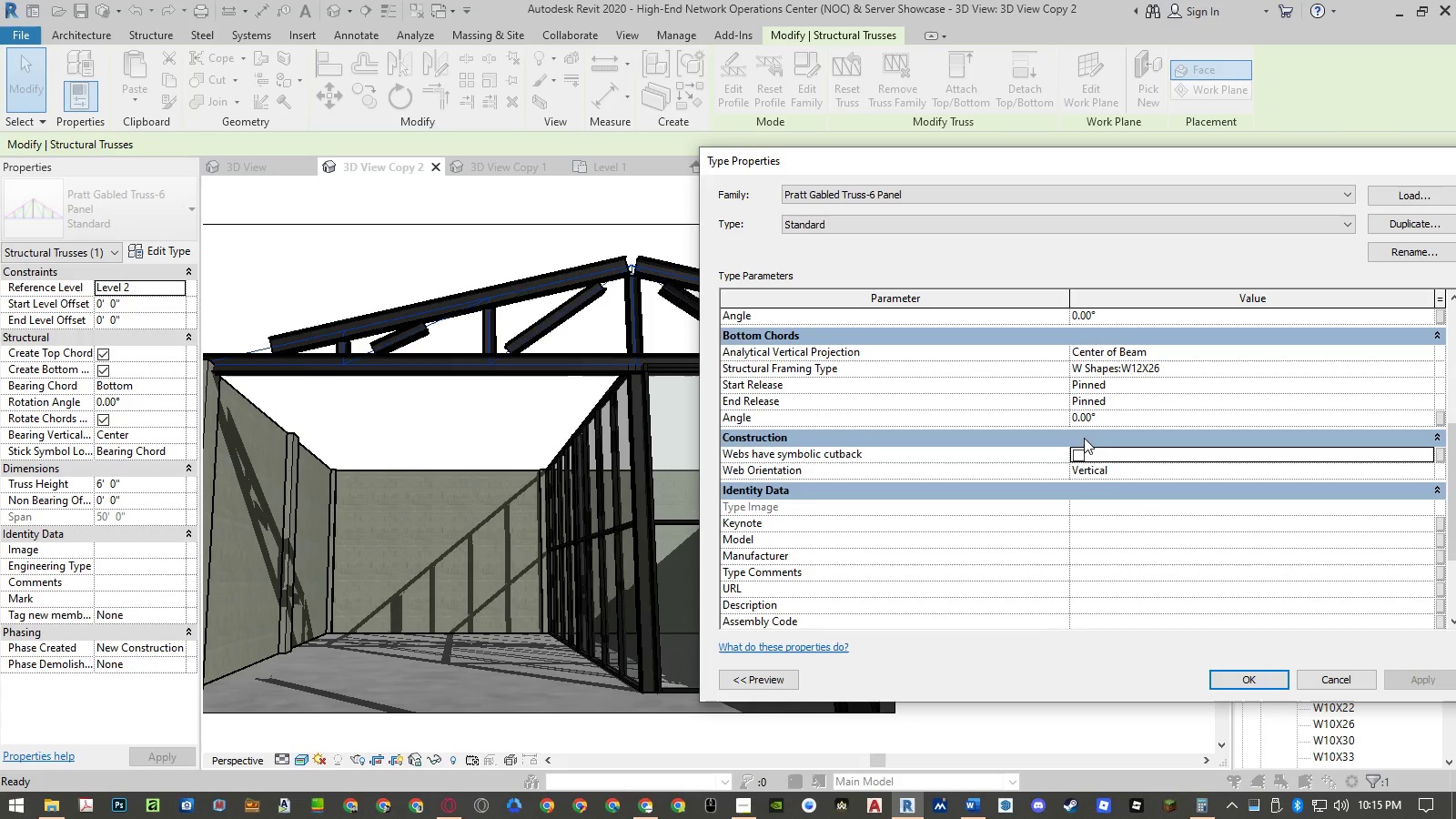 
left_click([1077, 459])
 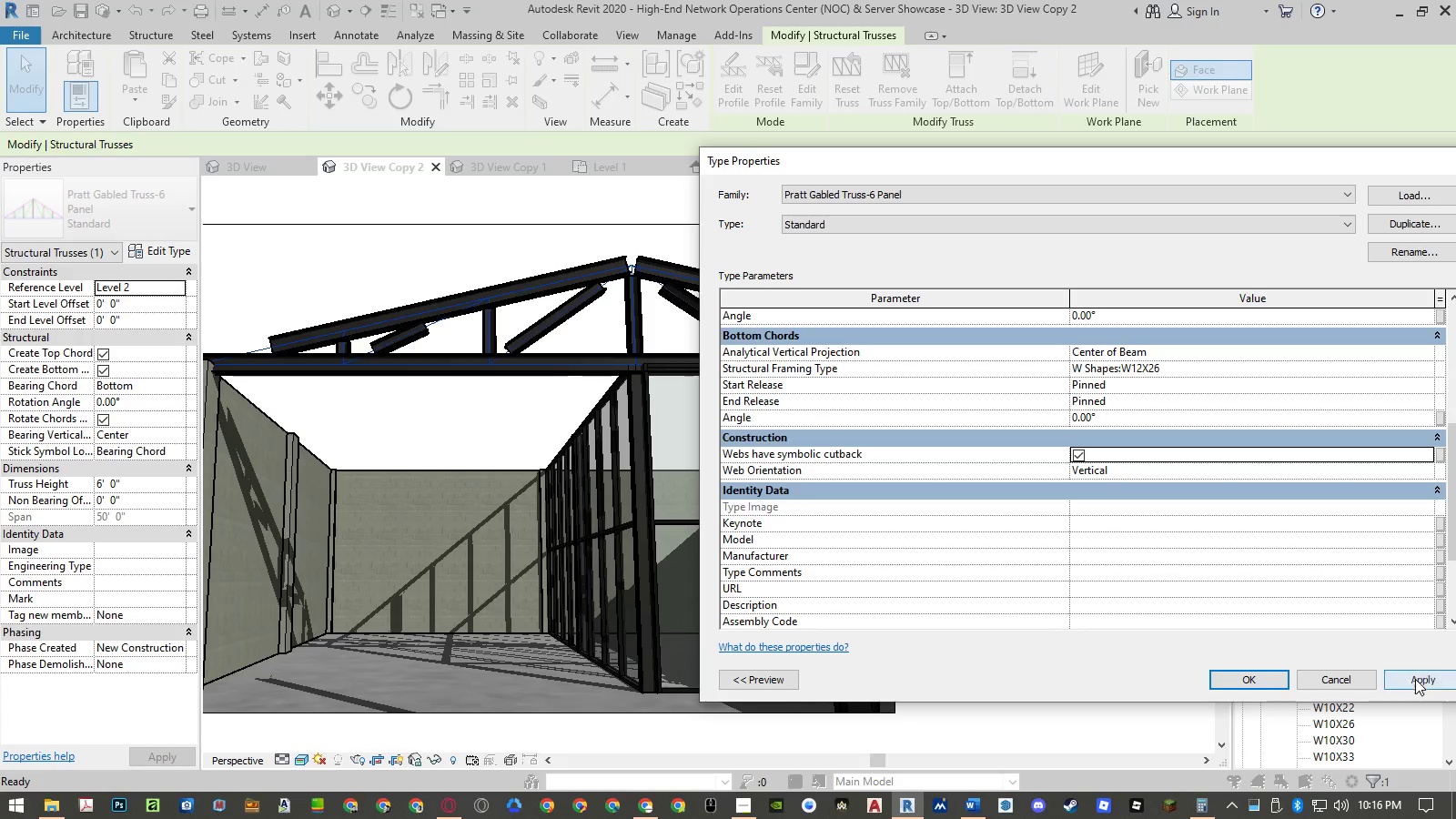 
left_click([1415, 679])
 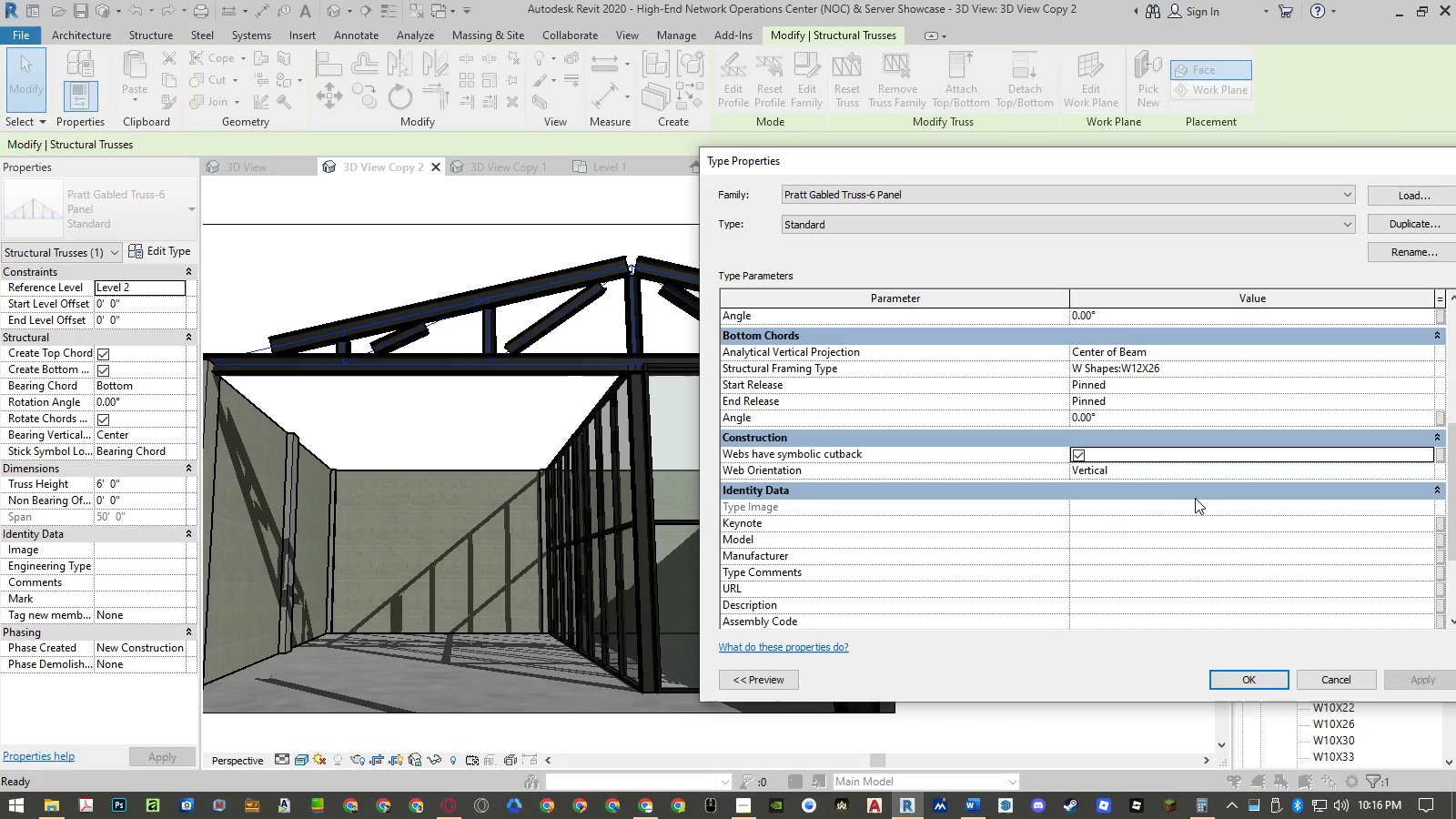 
scroll: coordinate [1196, 492], scroll_direction: up, amount: 14.0
 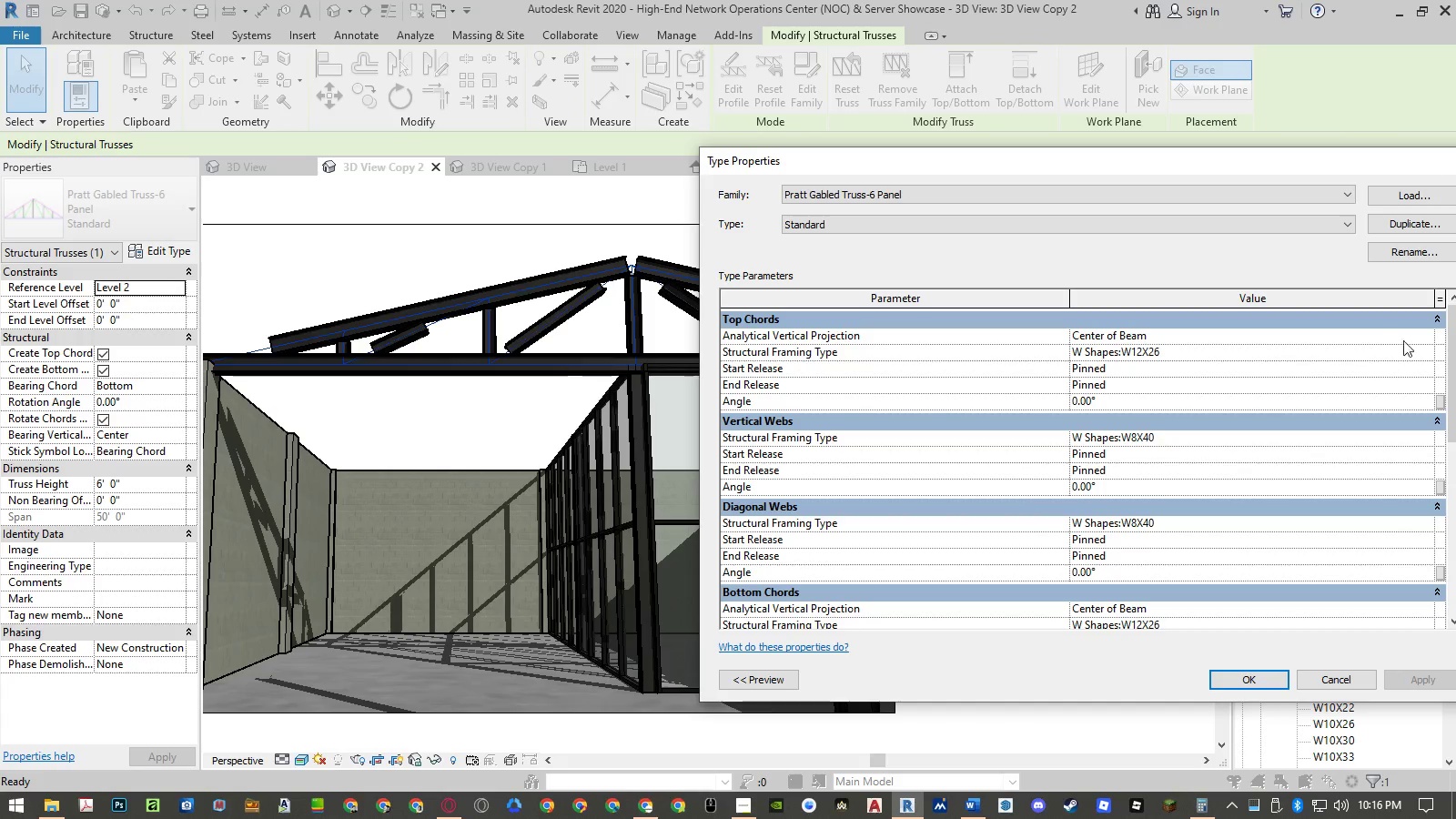 
left_click([1428, 335])
 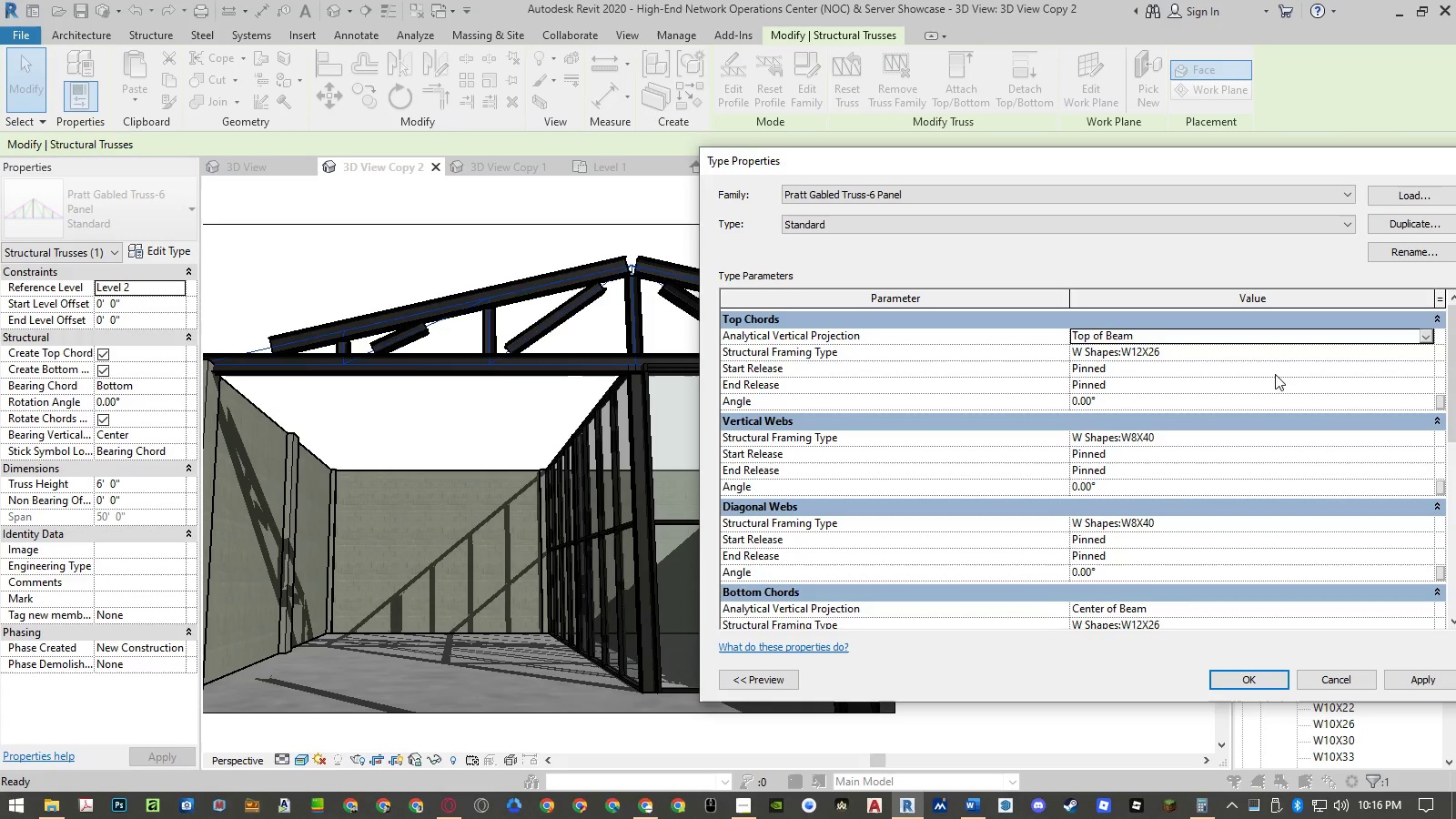 
left_click([1423, 336])
 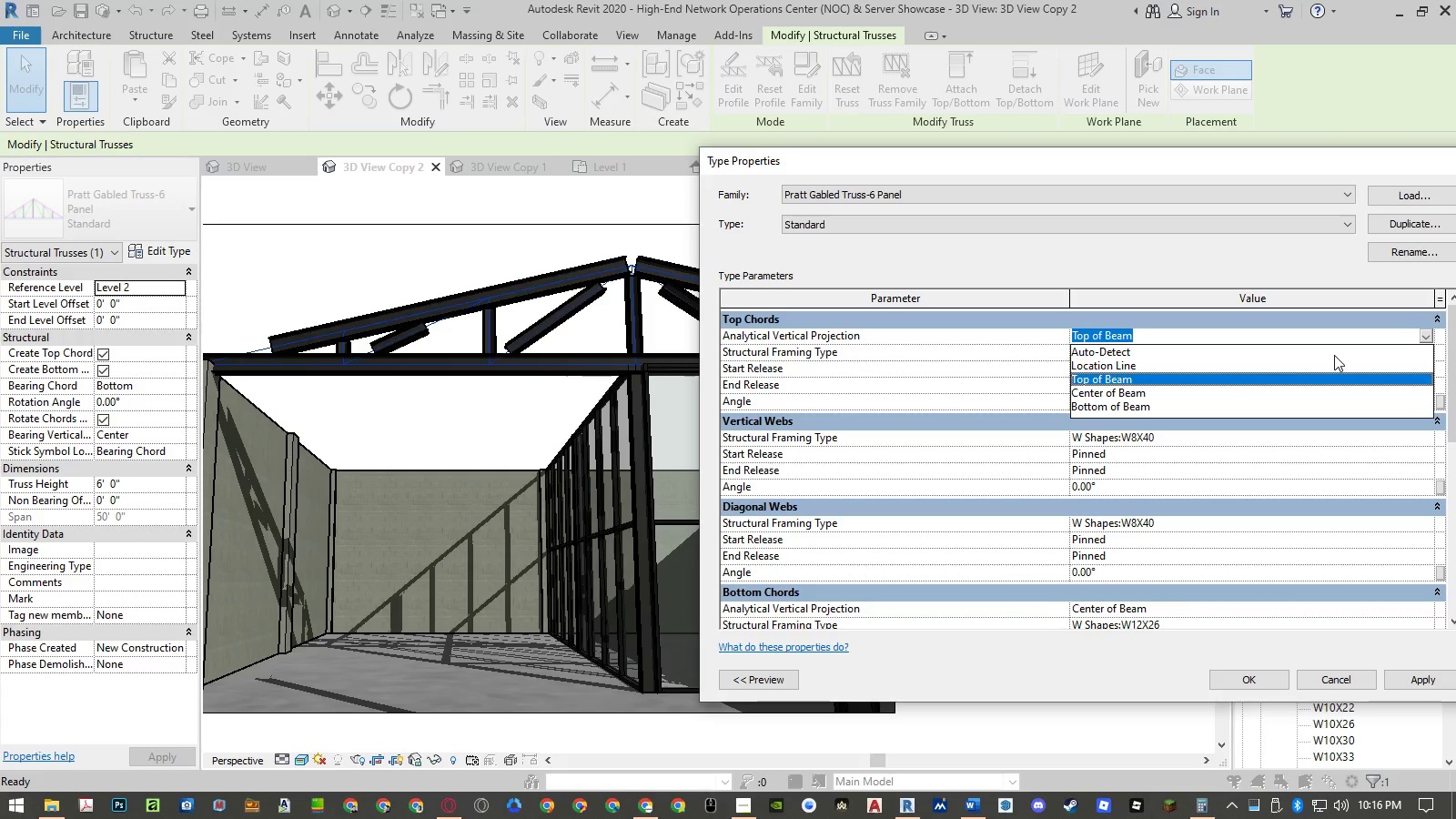 
left_click([1334, 355])
 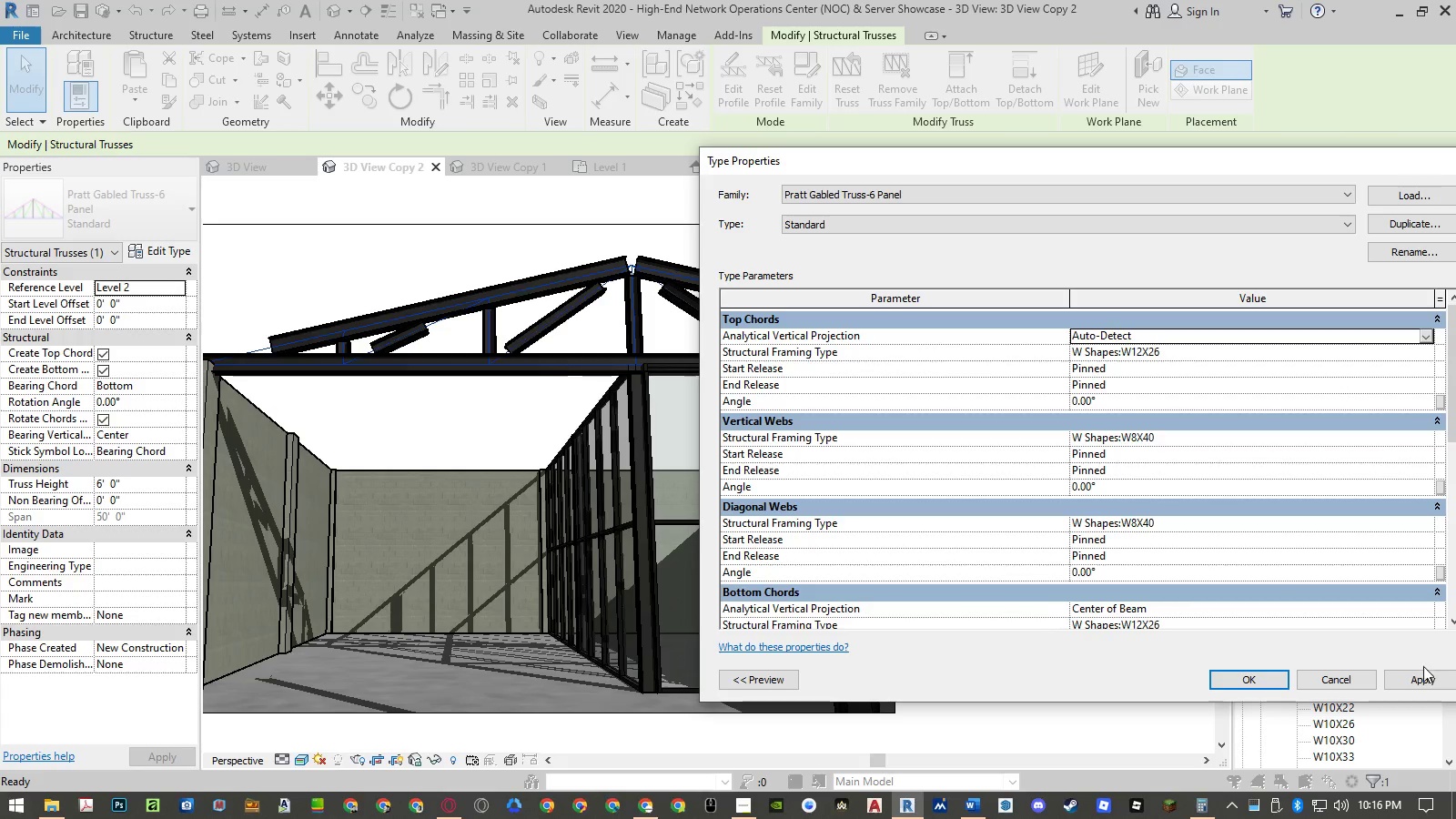 
left_click([1423, 673])
 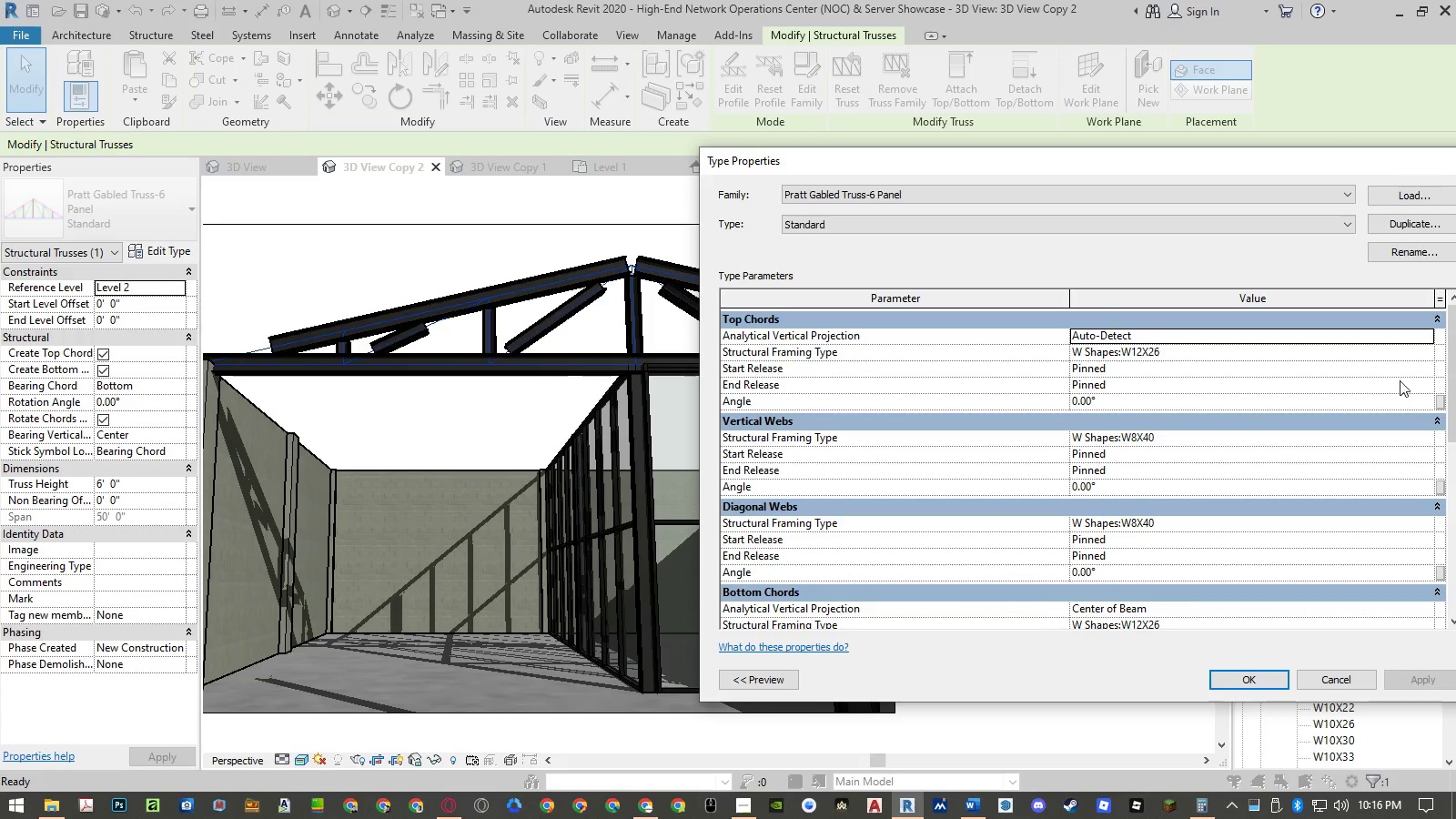 
left_click([1427, 334])
 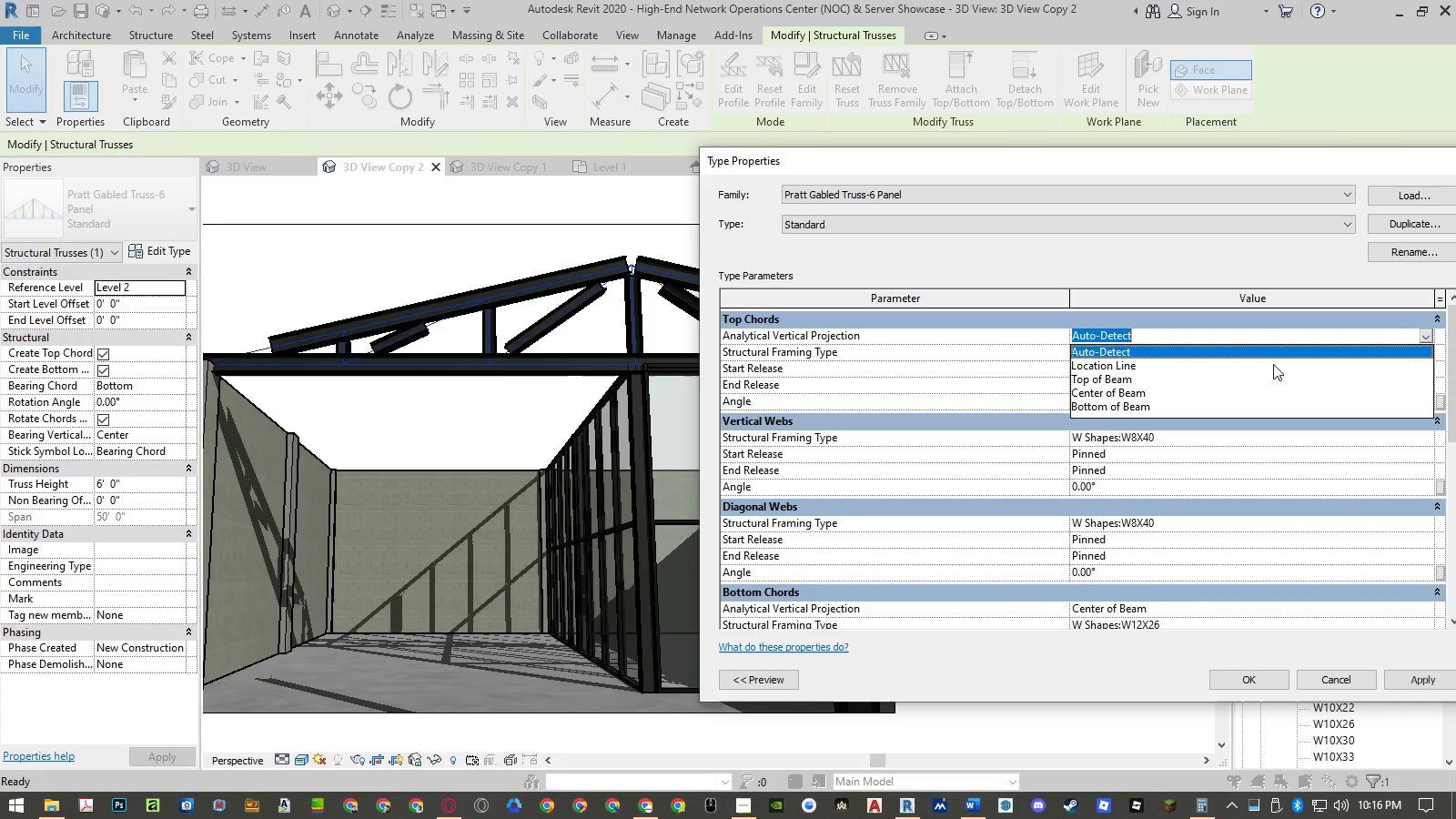 
left_click([1268, 369])
 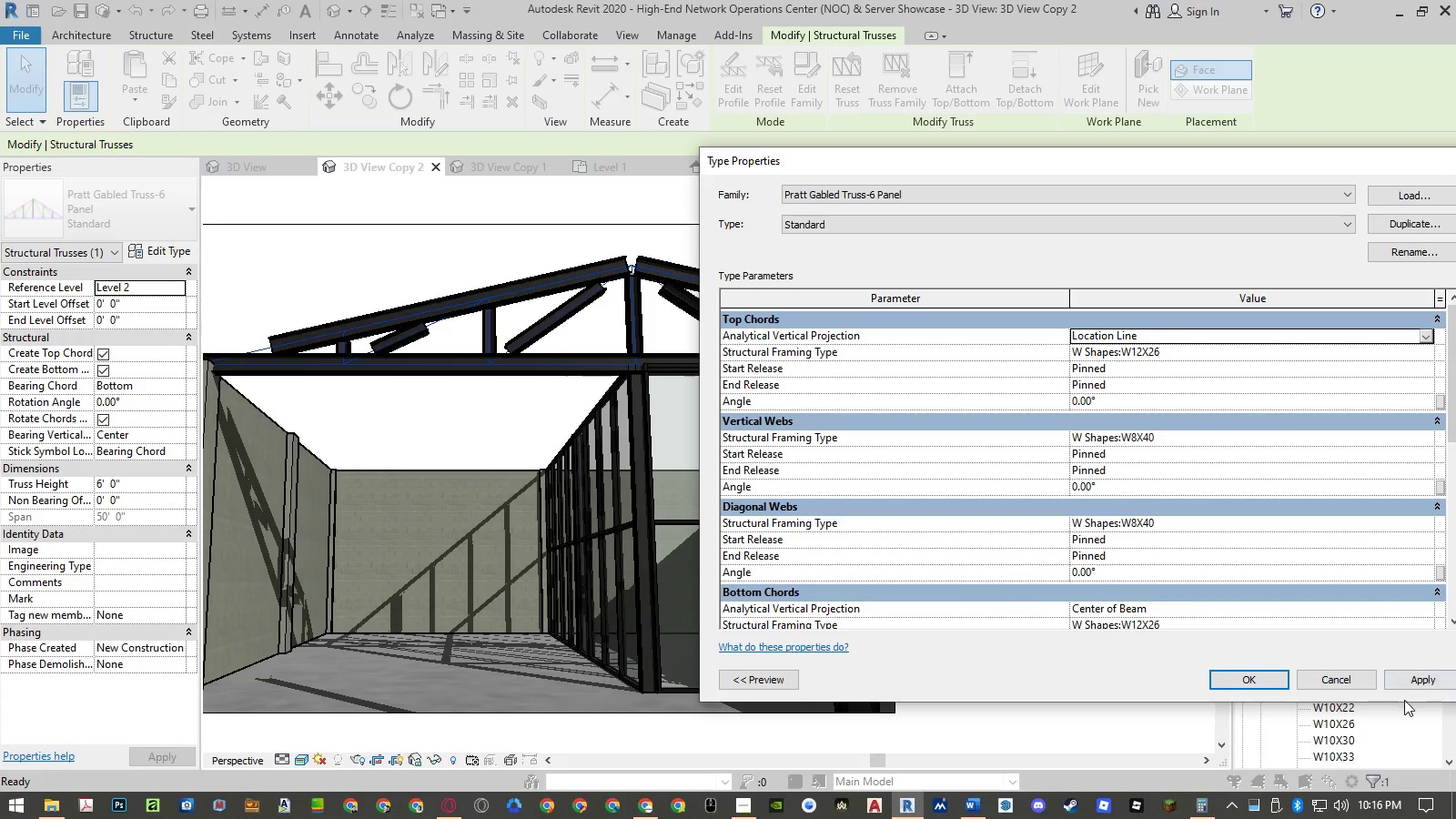 
left_click([1413, 676])
 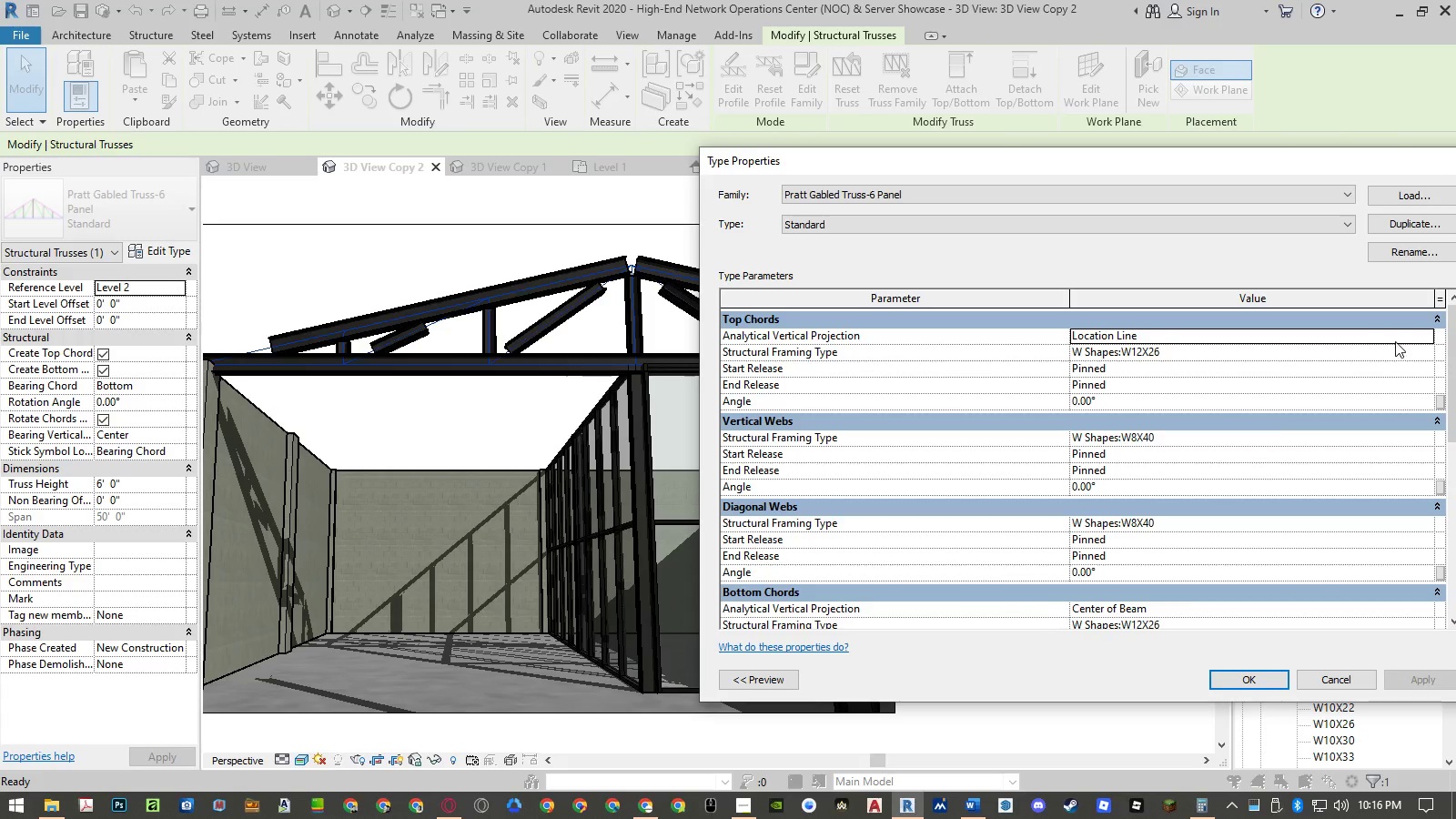 
left_click([1428, 339])
 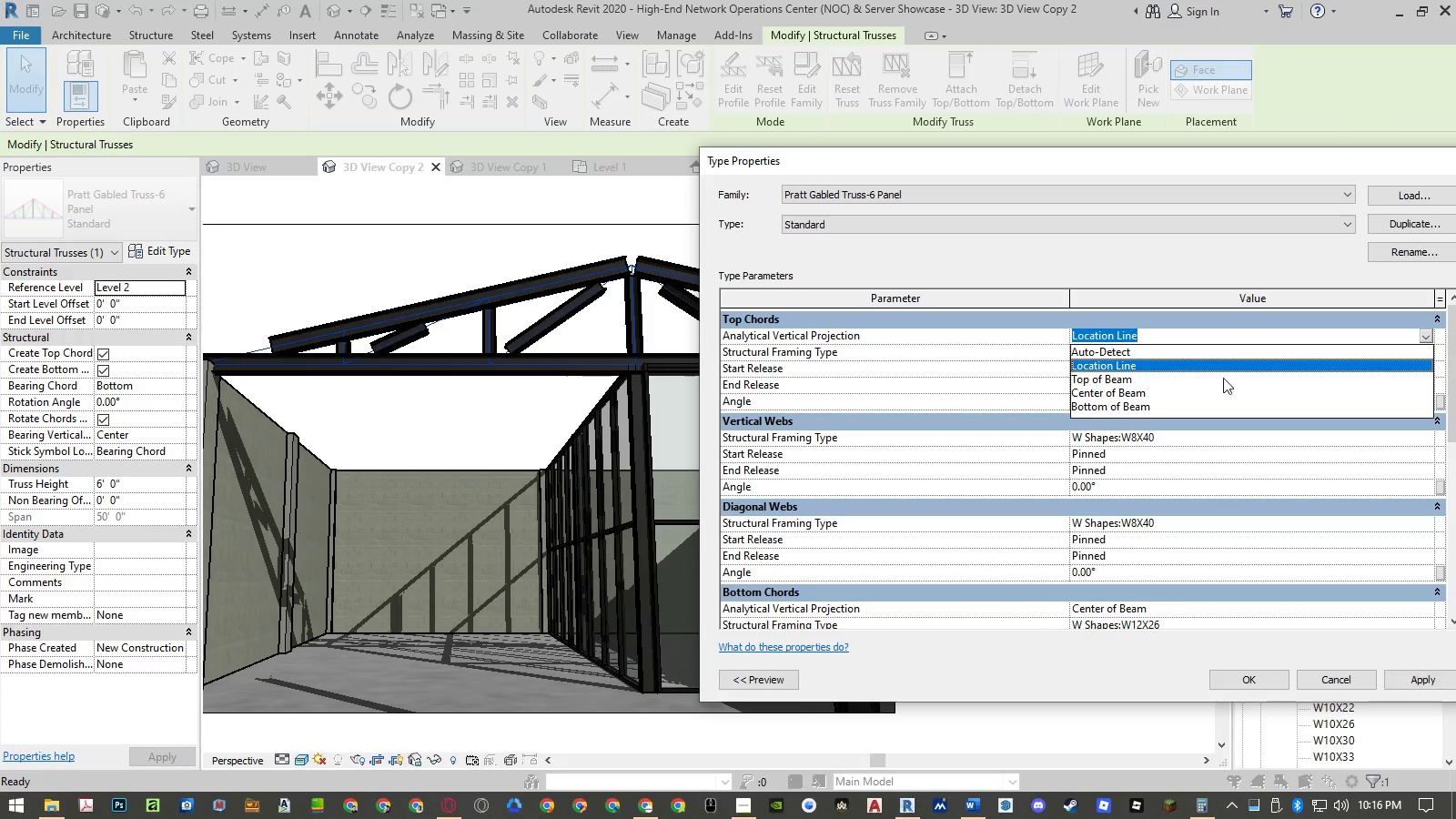 
left_click([1220, 379])
 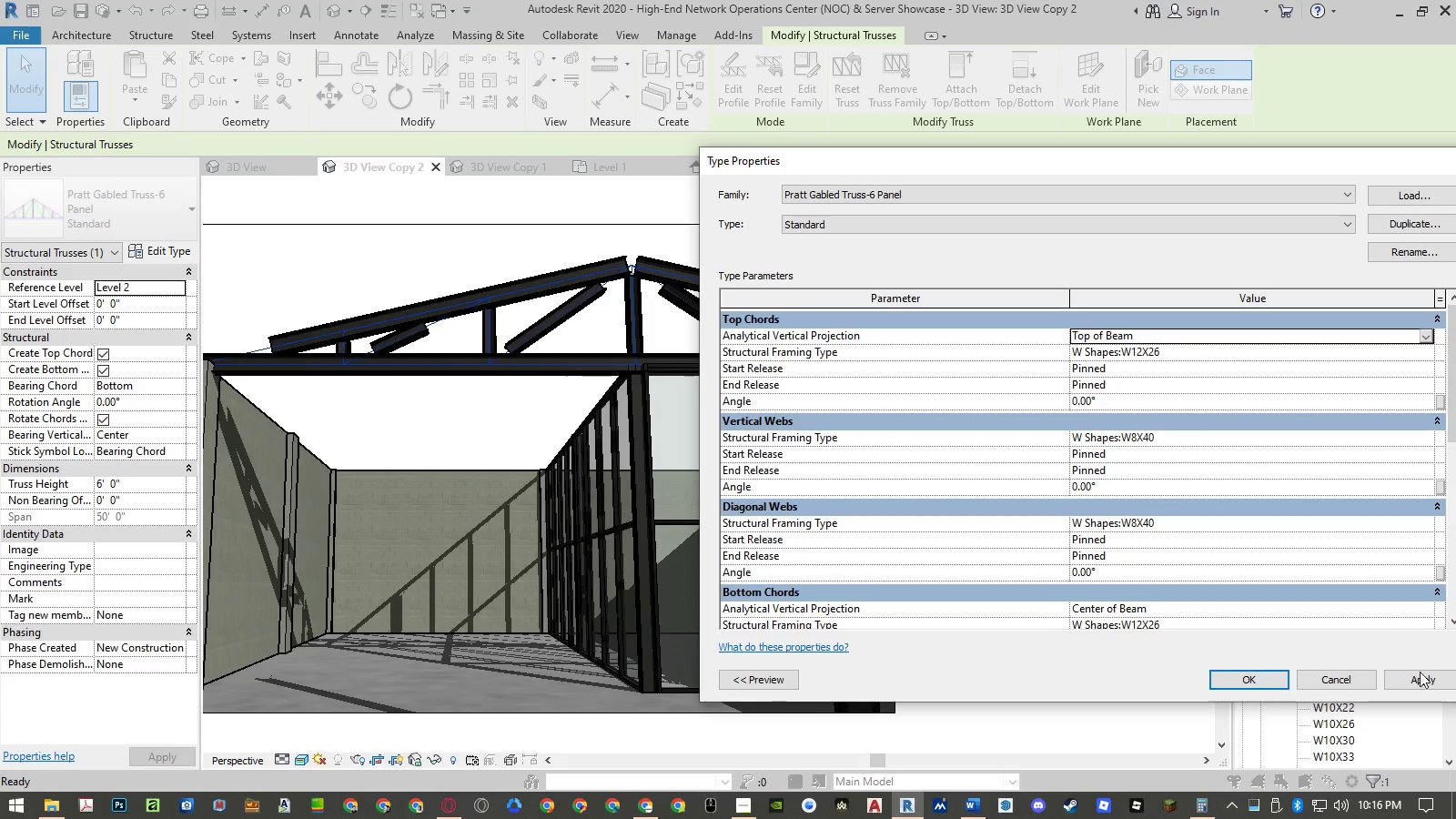 
left_click([1420, 678])
 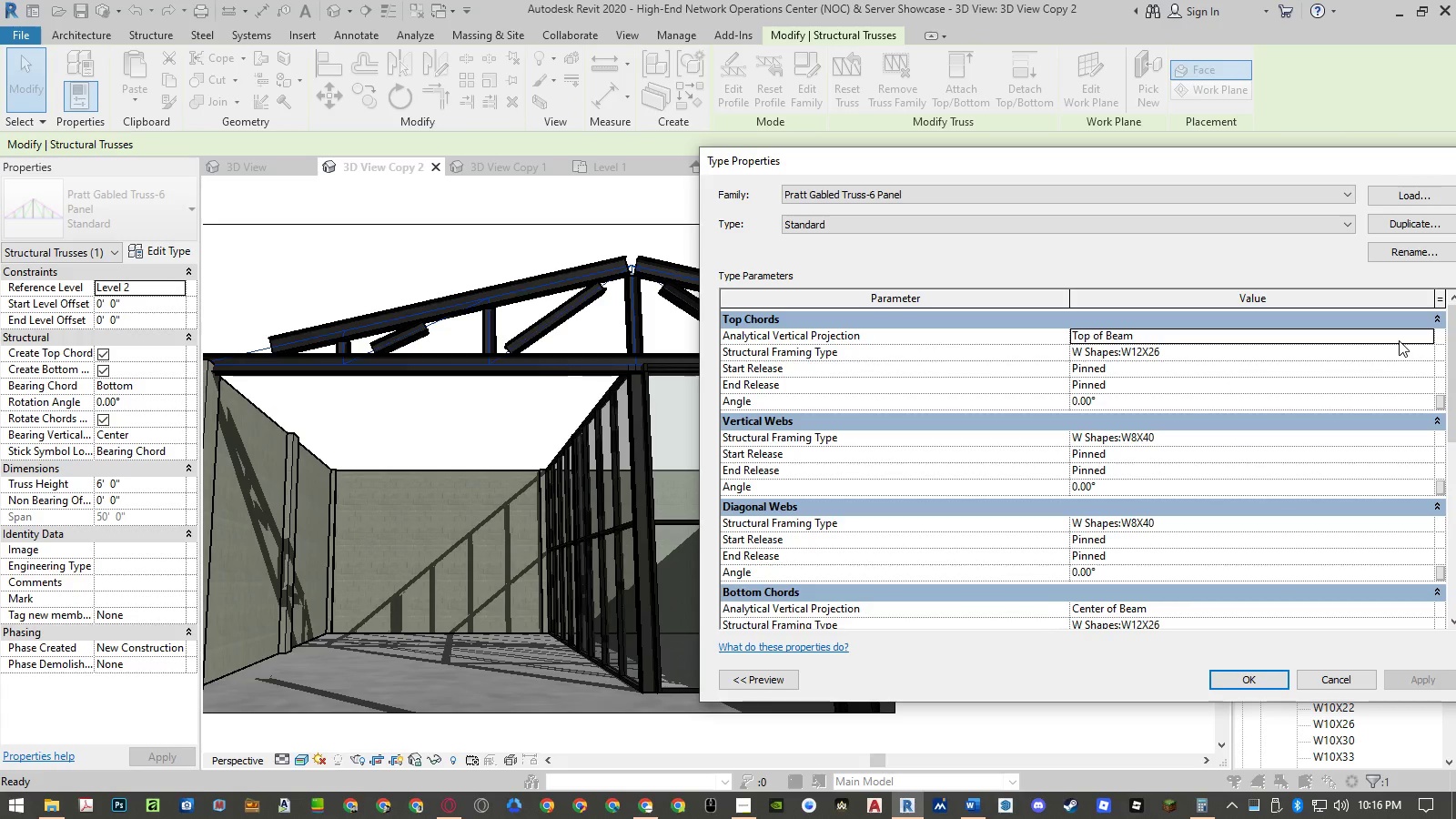 
left_click([1424, 344])
 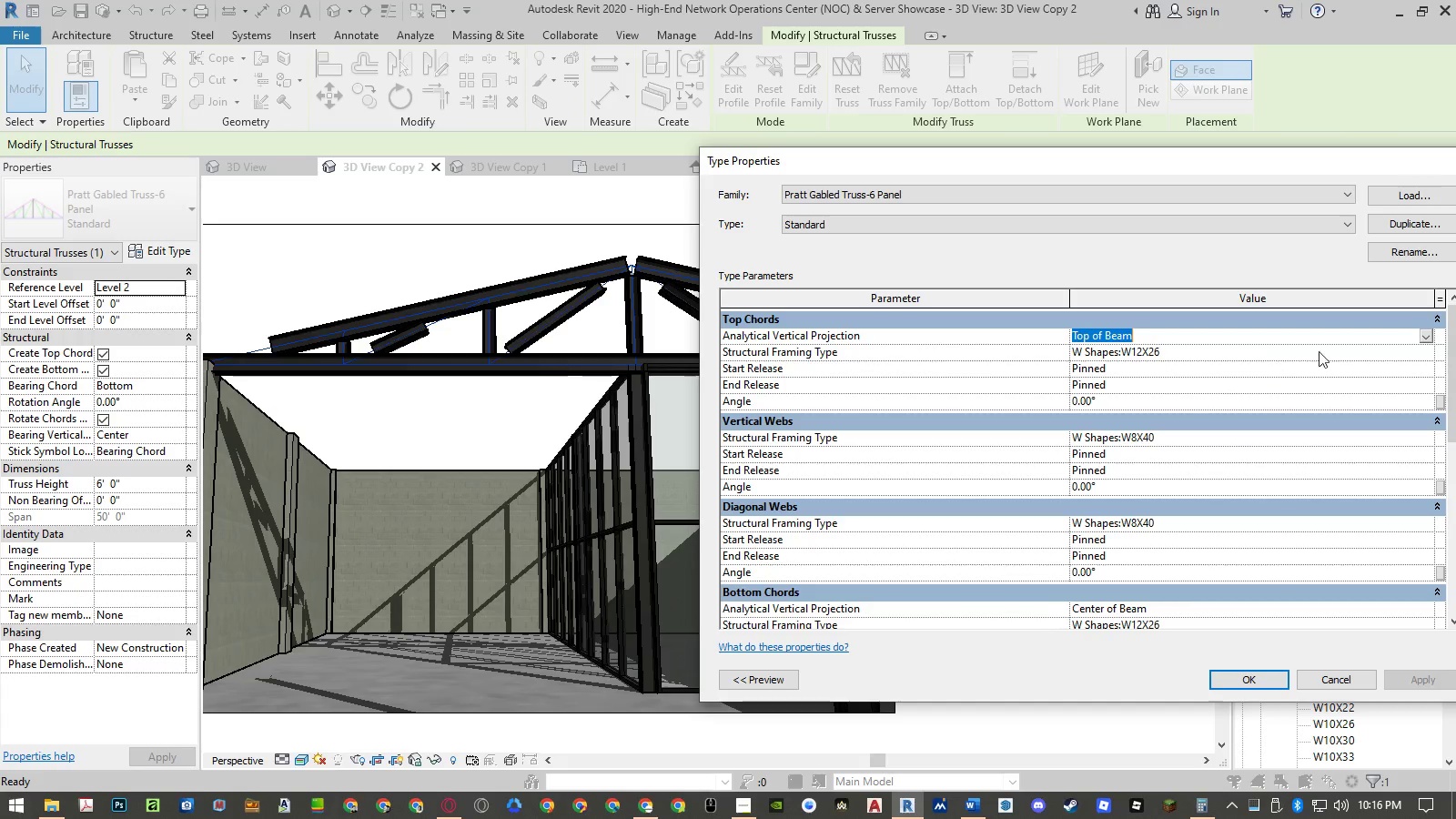 
left_click([1430, 337])
 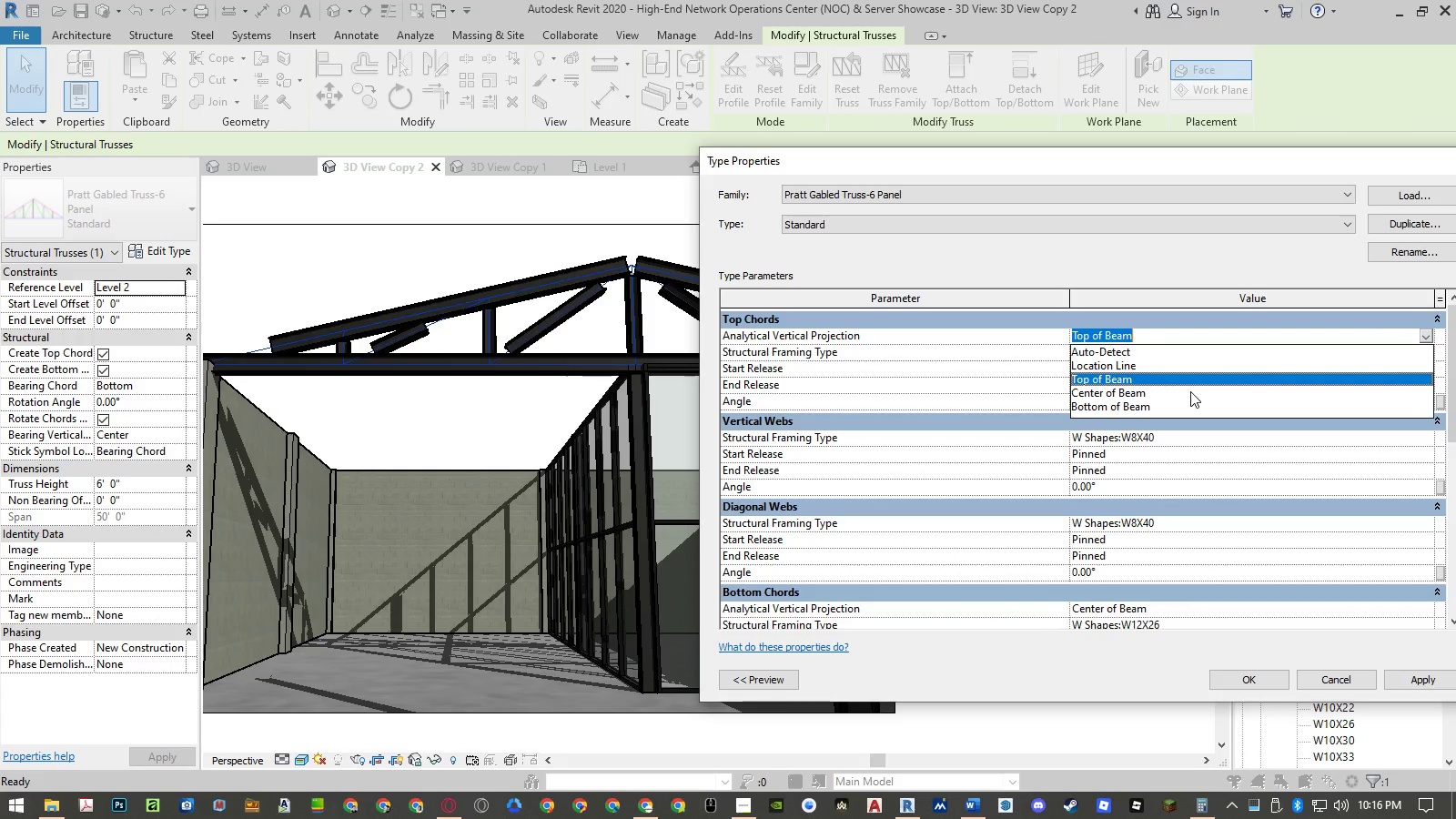 
left_click([1190, 391])
 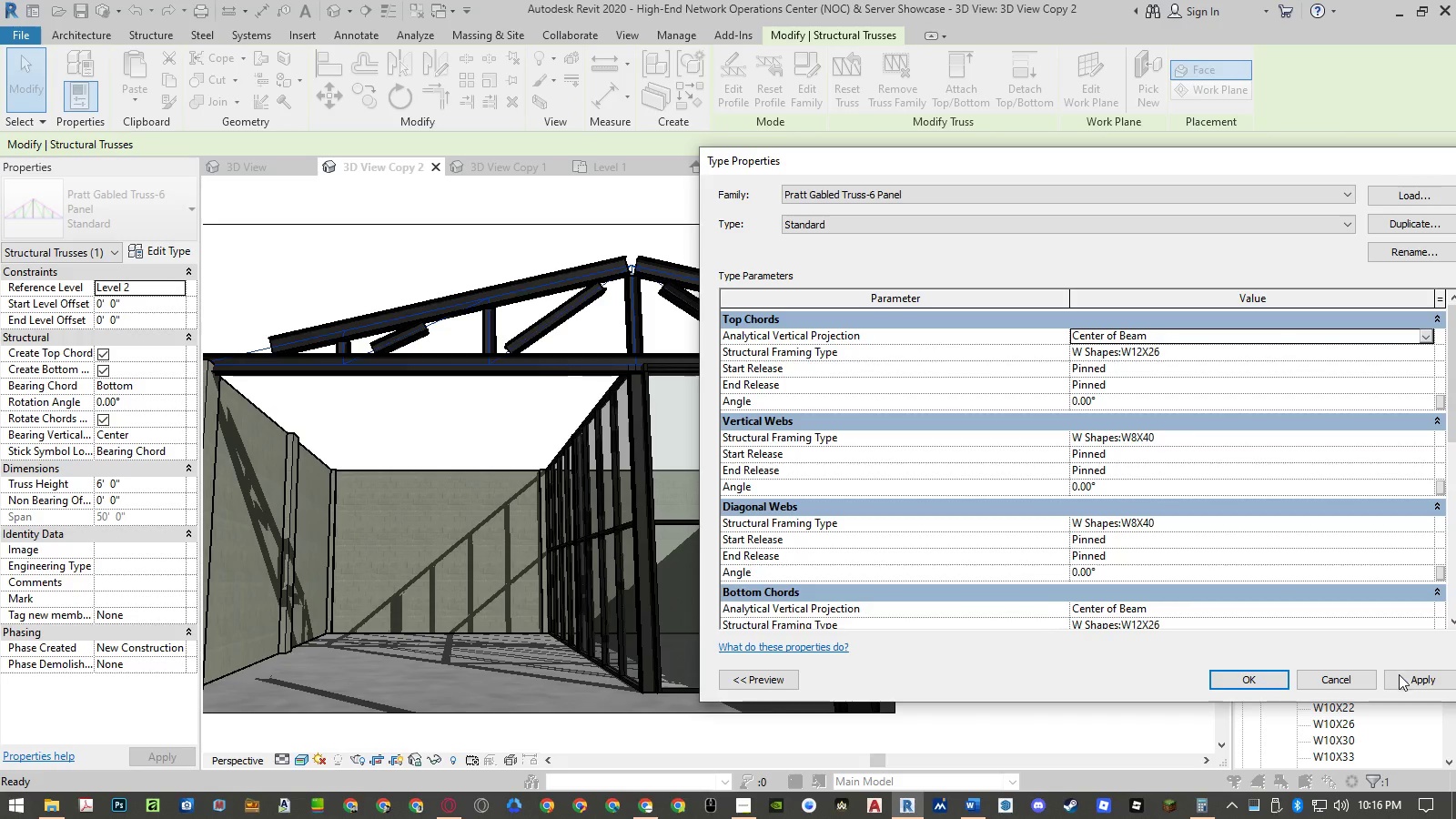 
left_click([1404, 678])
 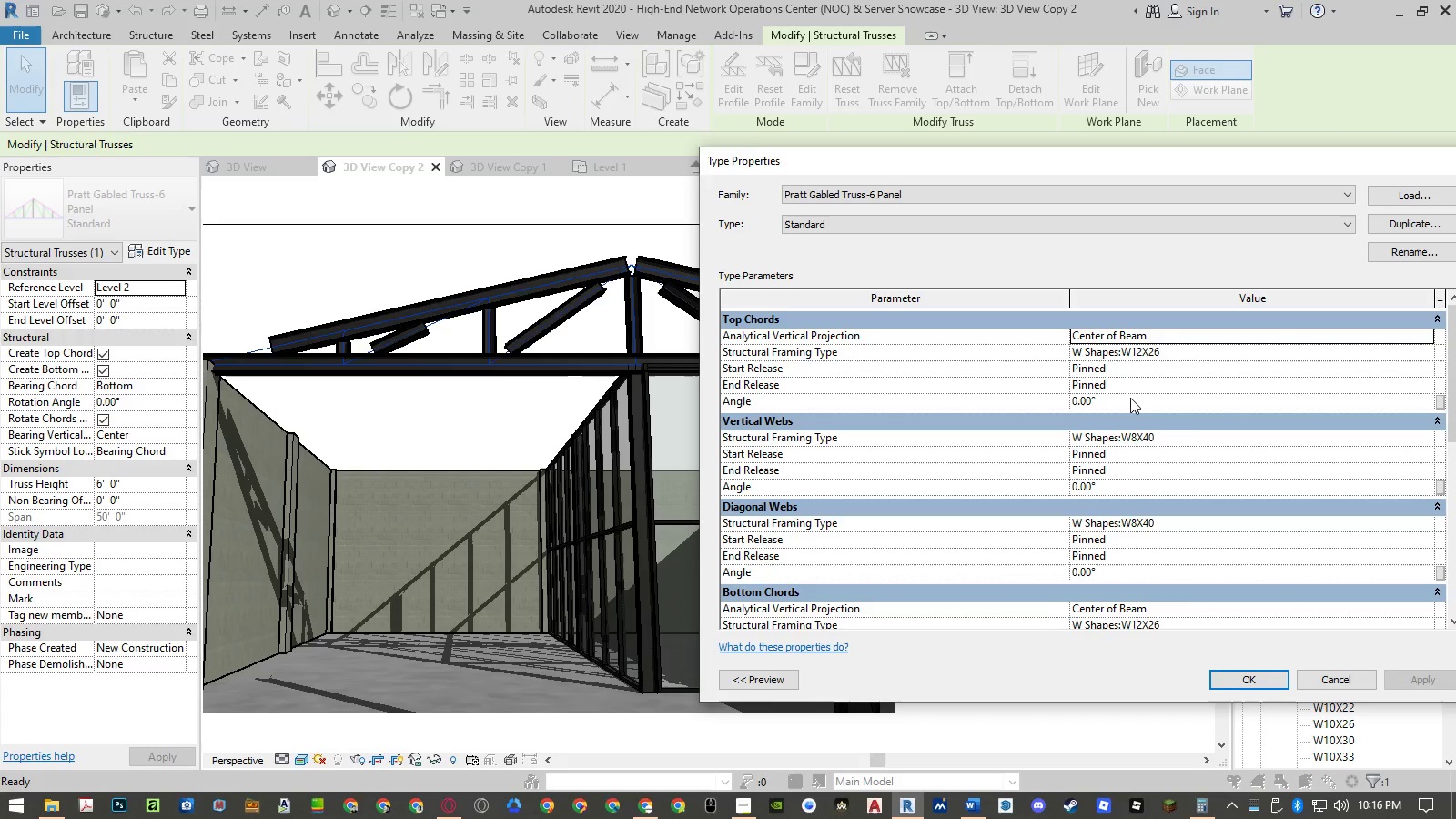 
left_click([1330, 373])
 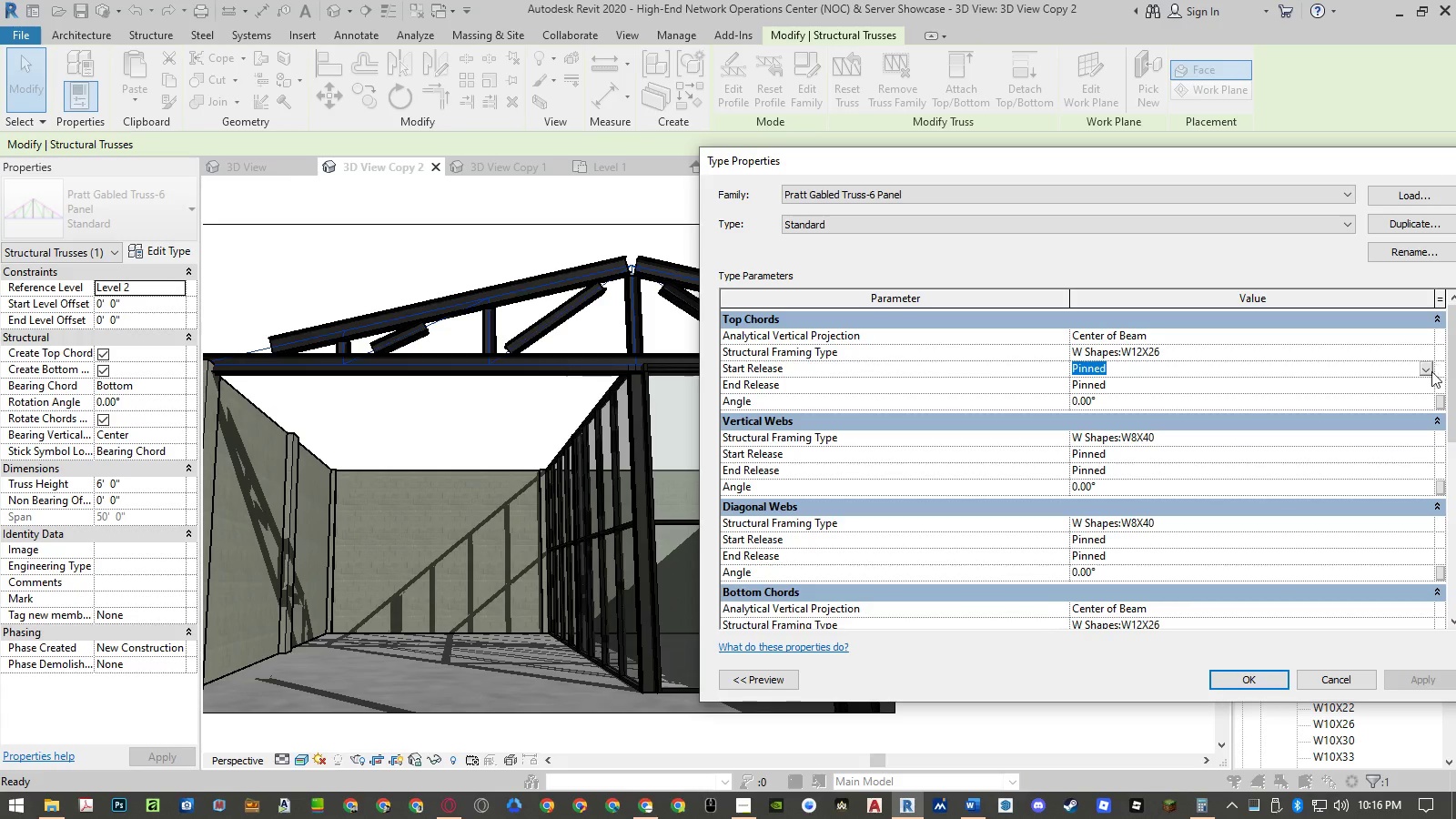 
left_click([1420, 371])
 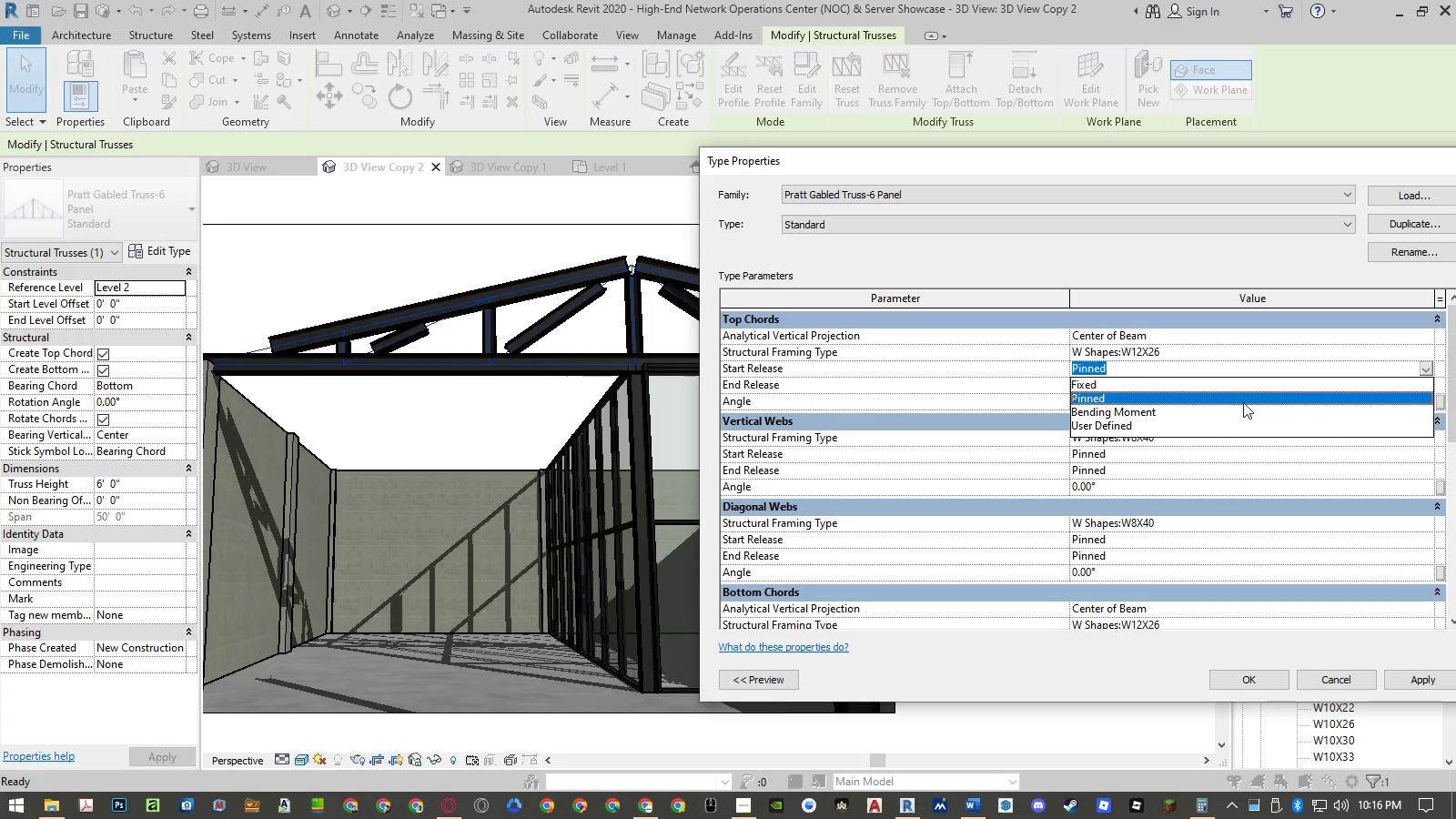 
left_click([1236, 413])
 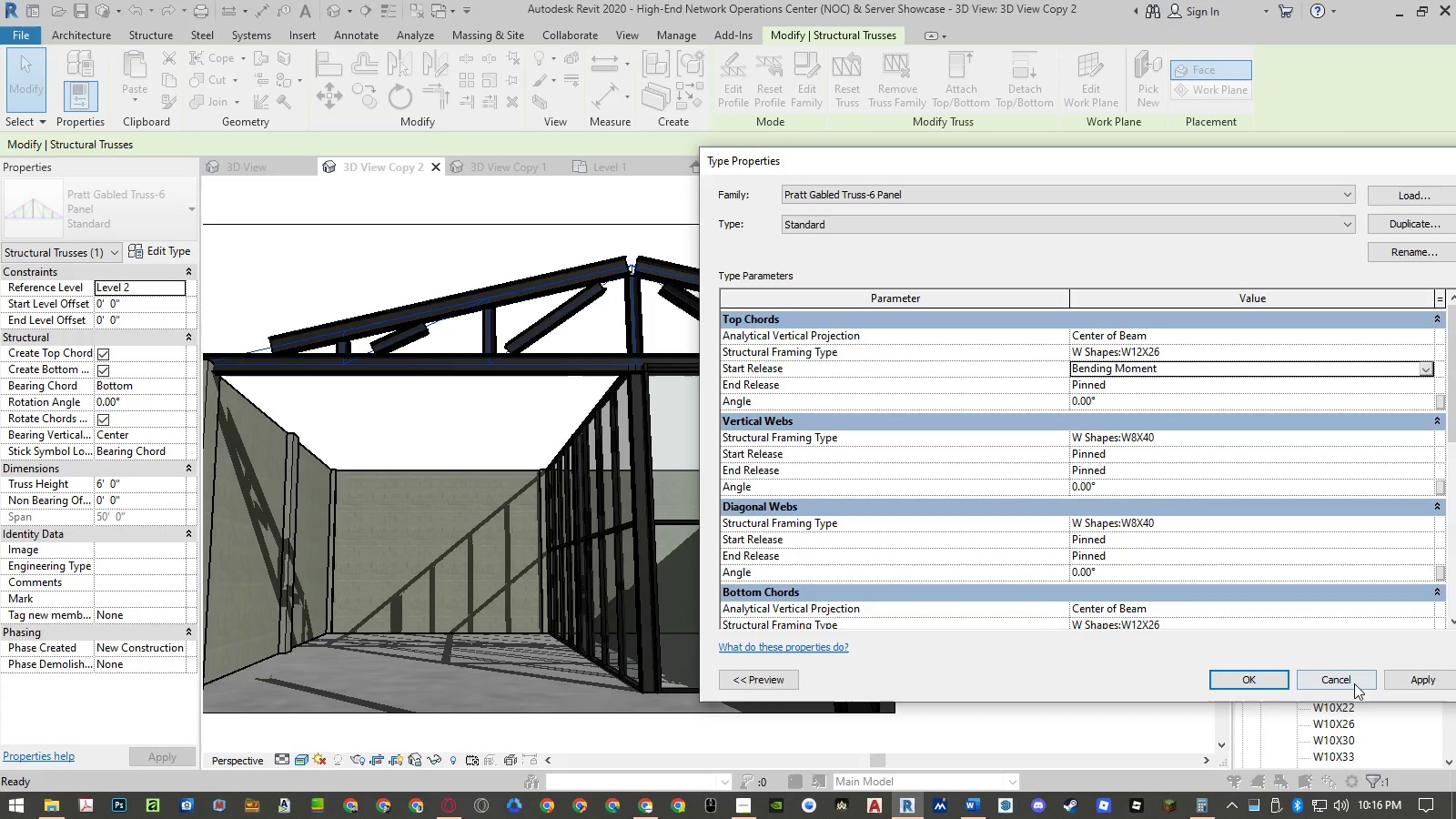 
left_click([1420, 686])
 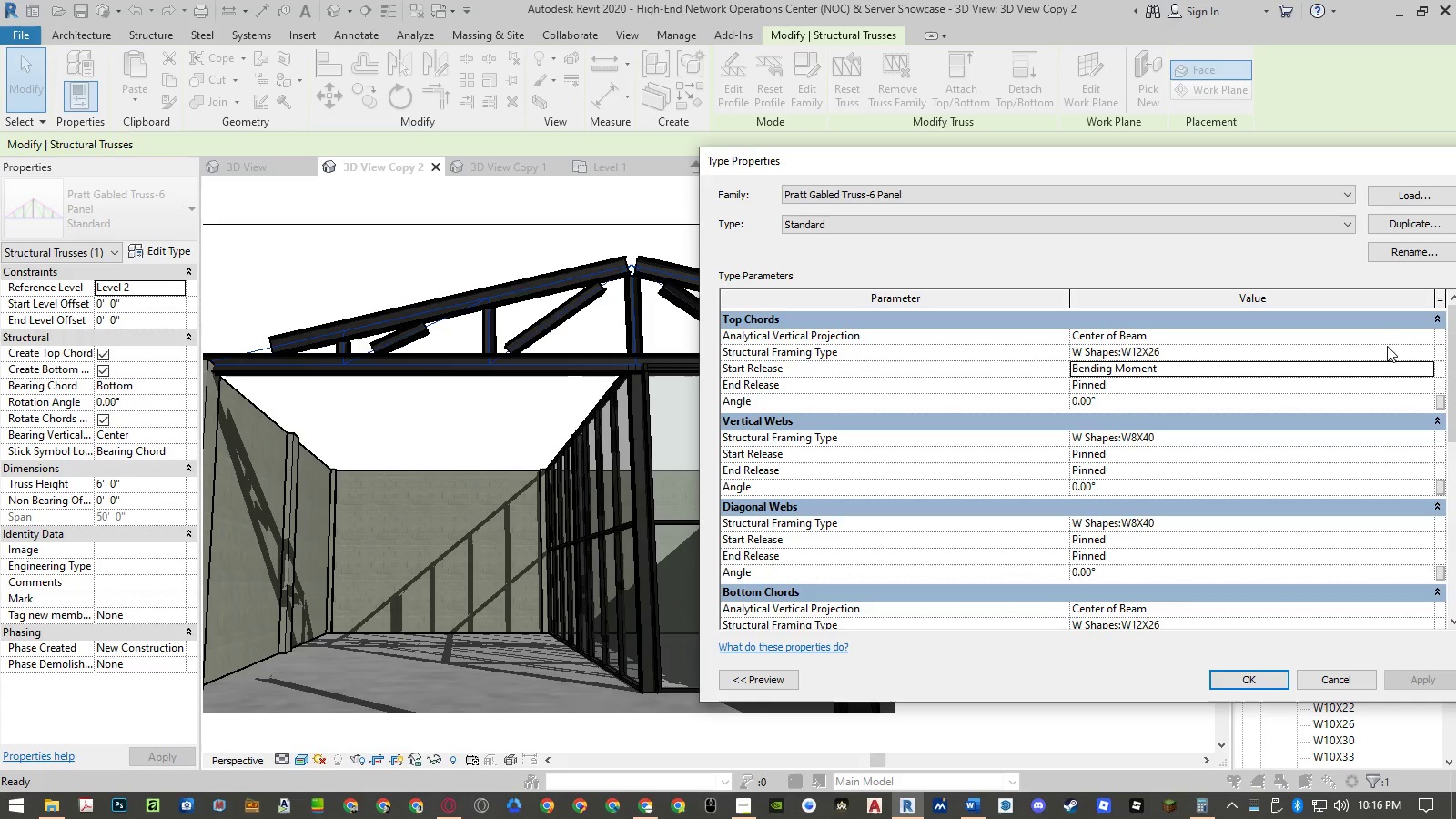 
left_click([1426, 369])
 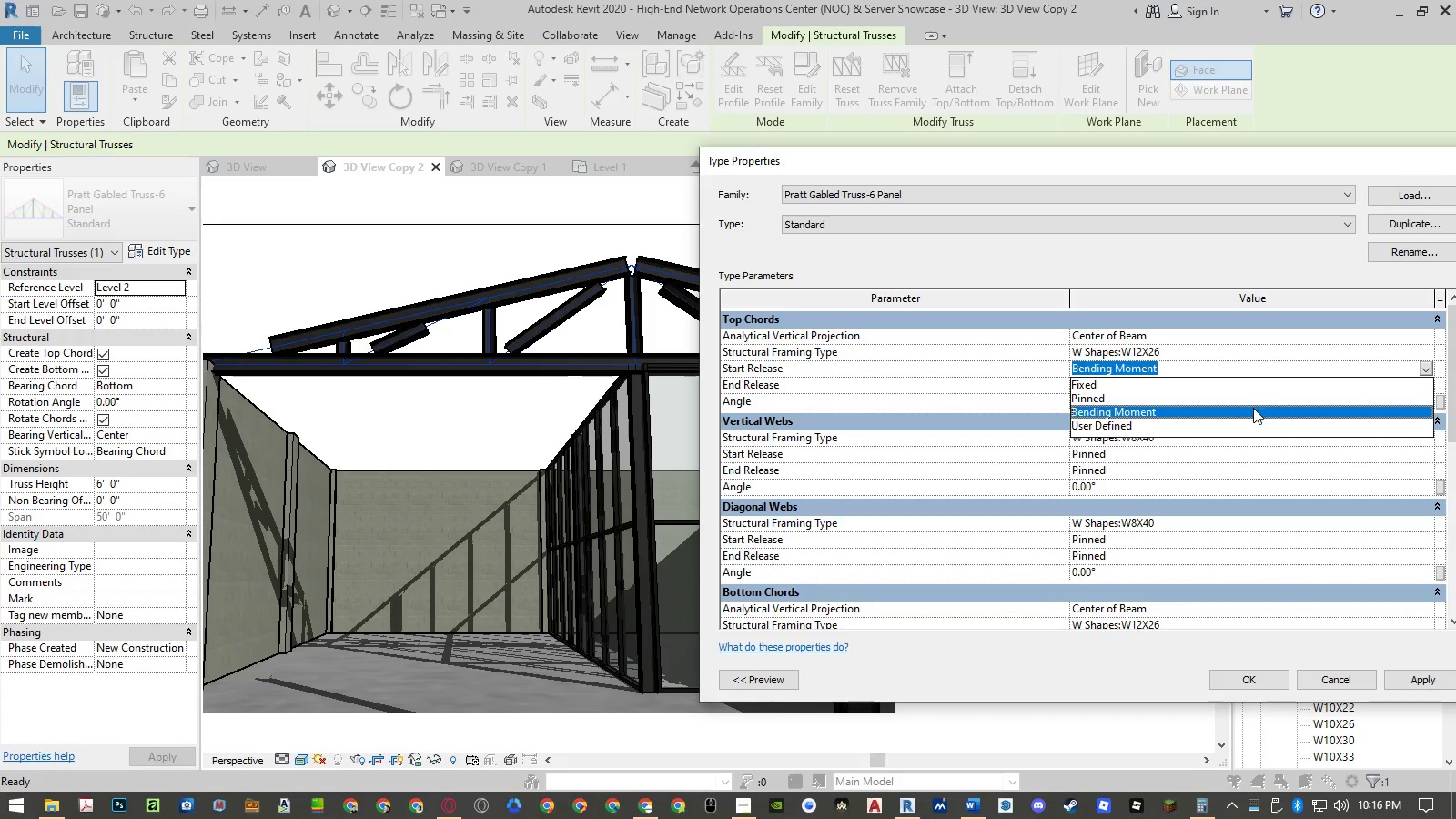 
left_click([1231, 401])
 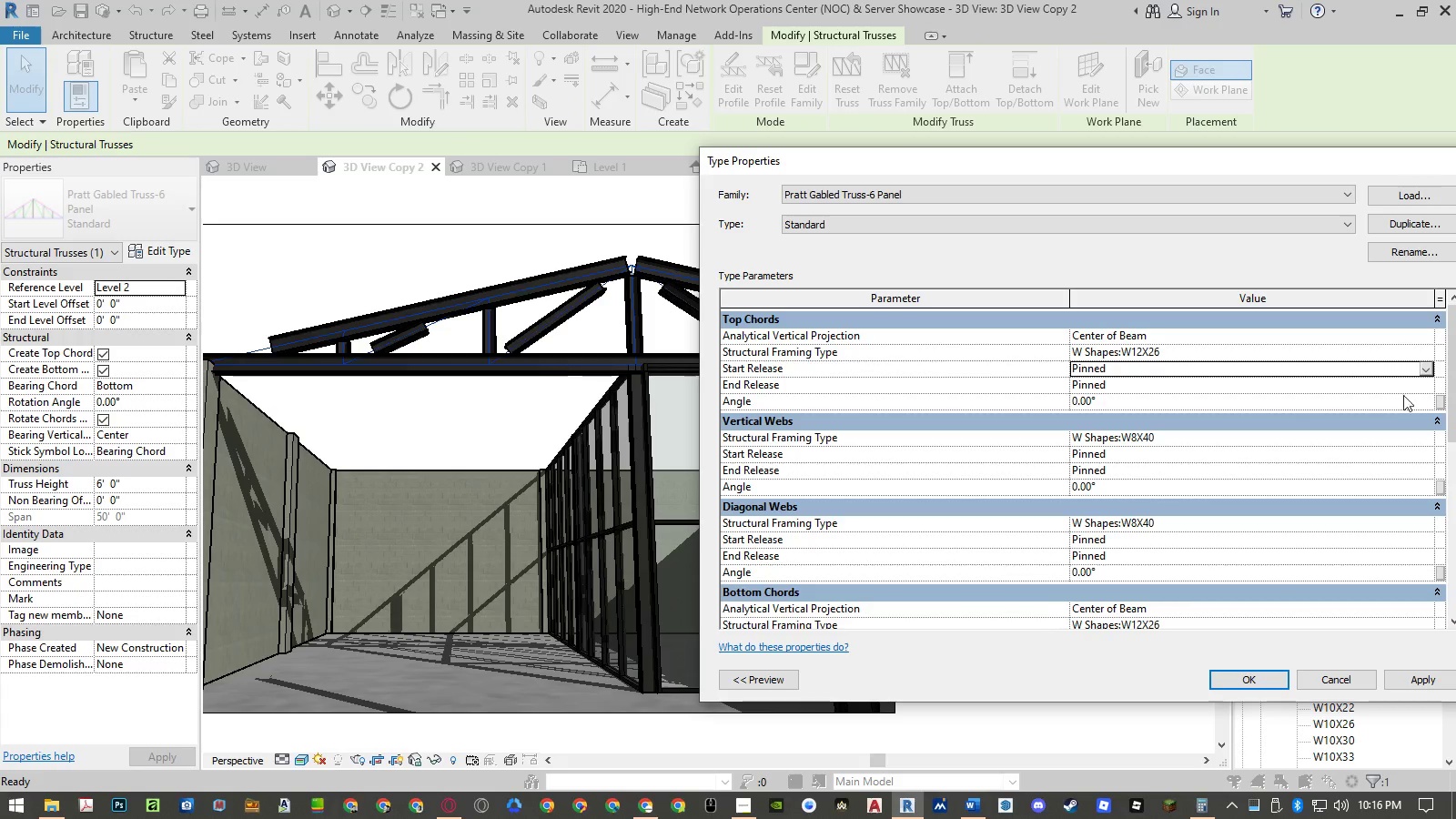 
left_click([1421, 386])
 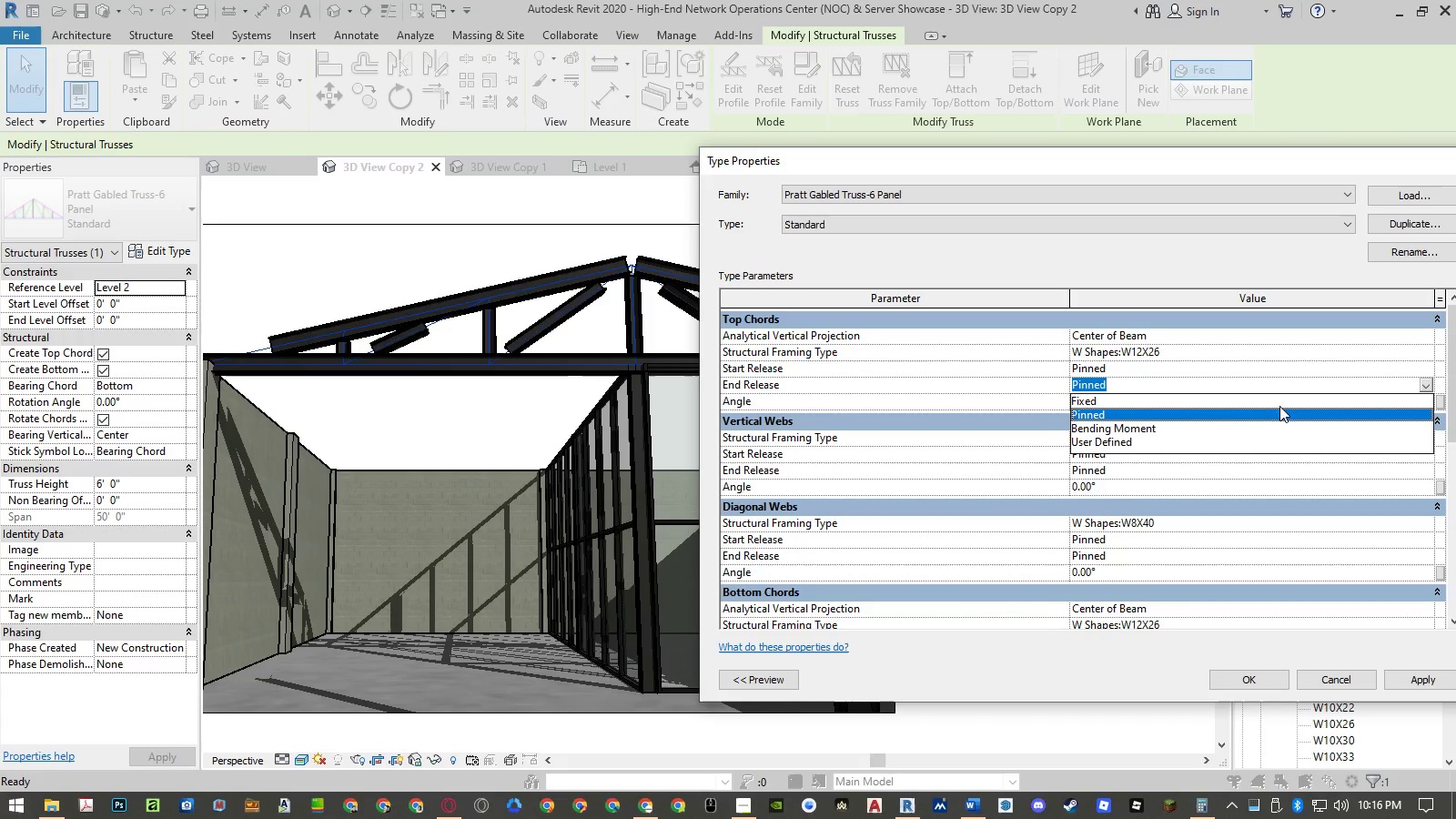 
left_click([1173, 426])
 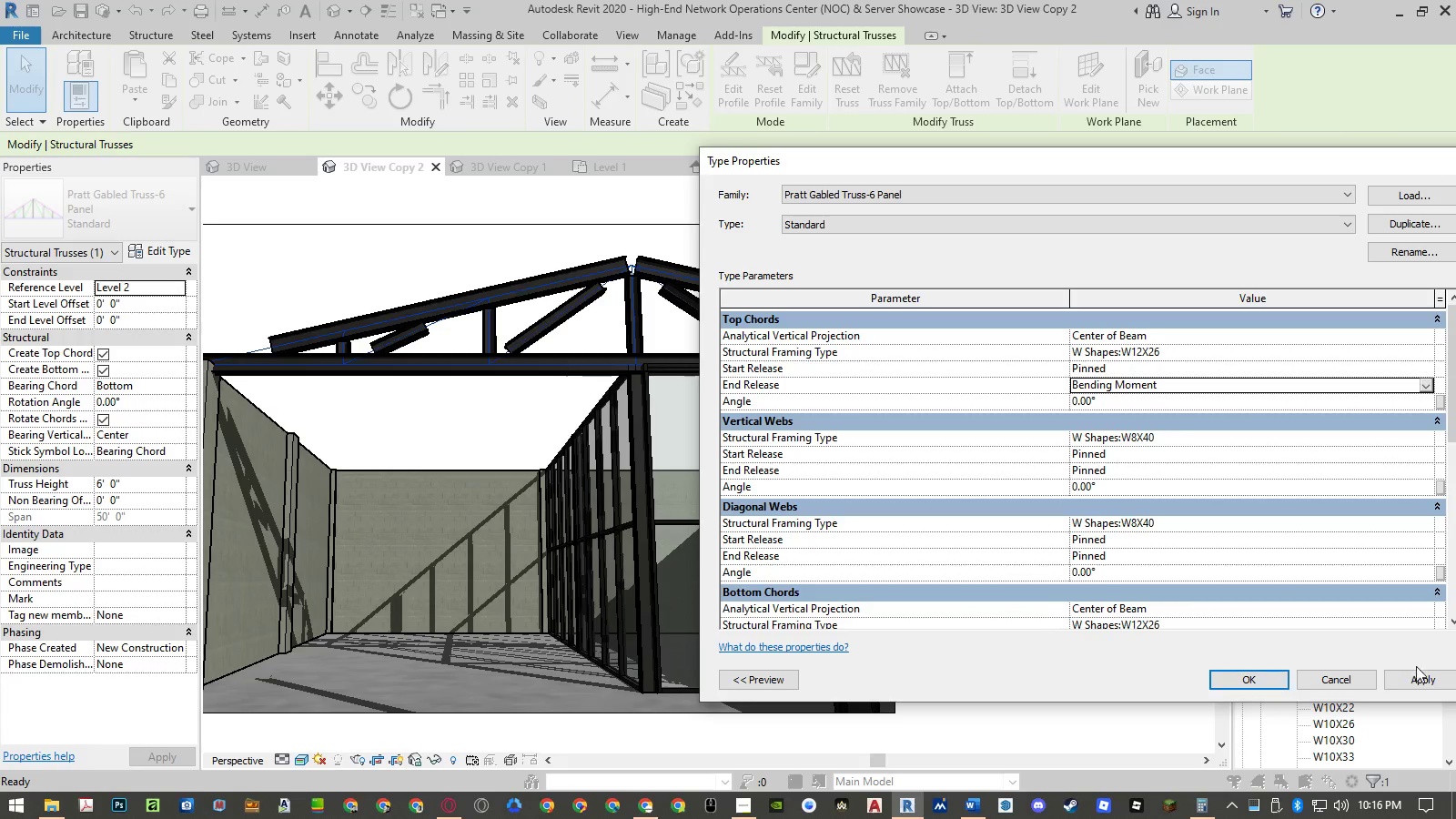 
left_click([1417, 675])
 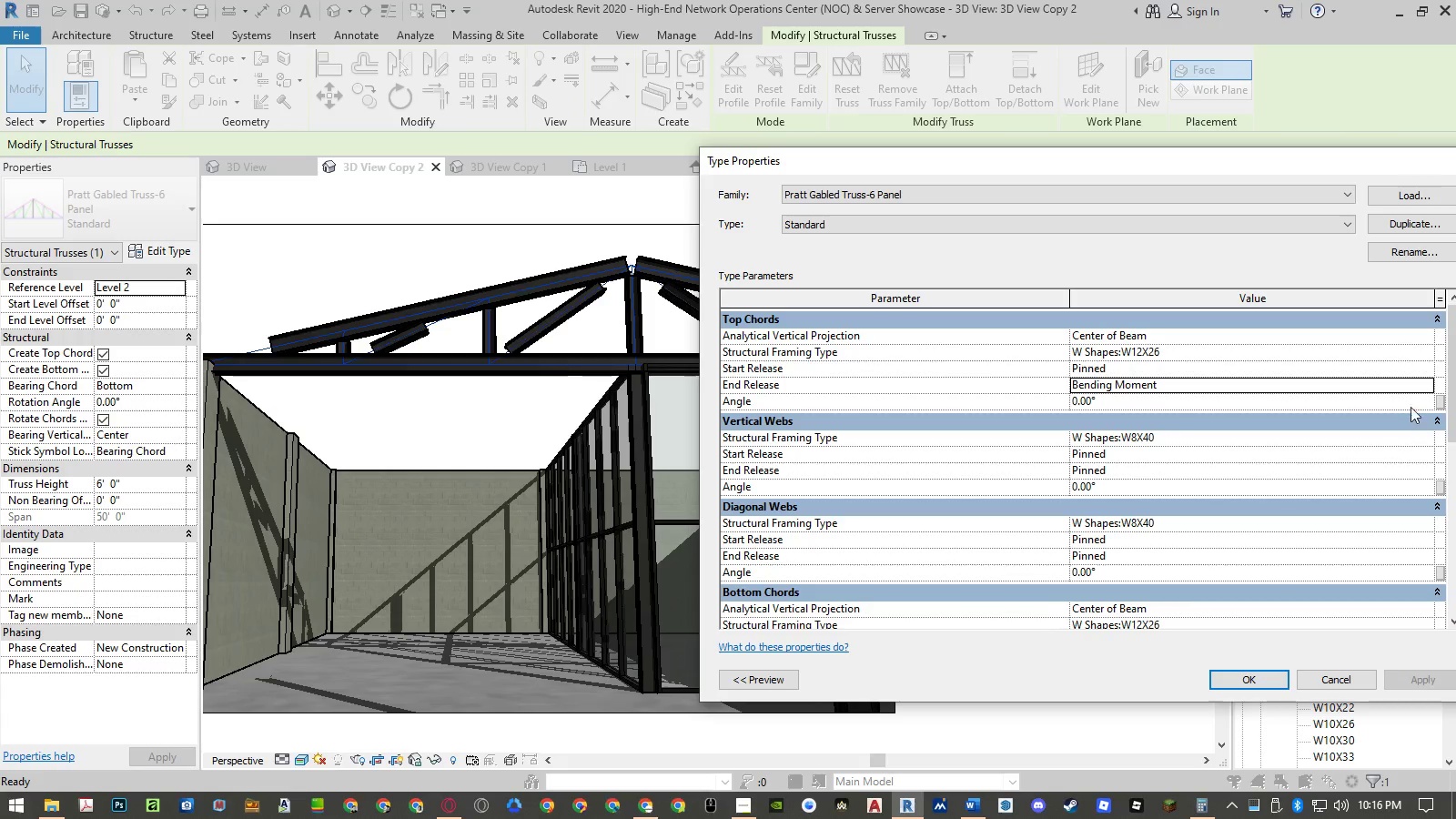 
left_click([1423, 383])
 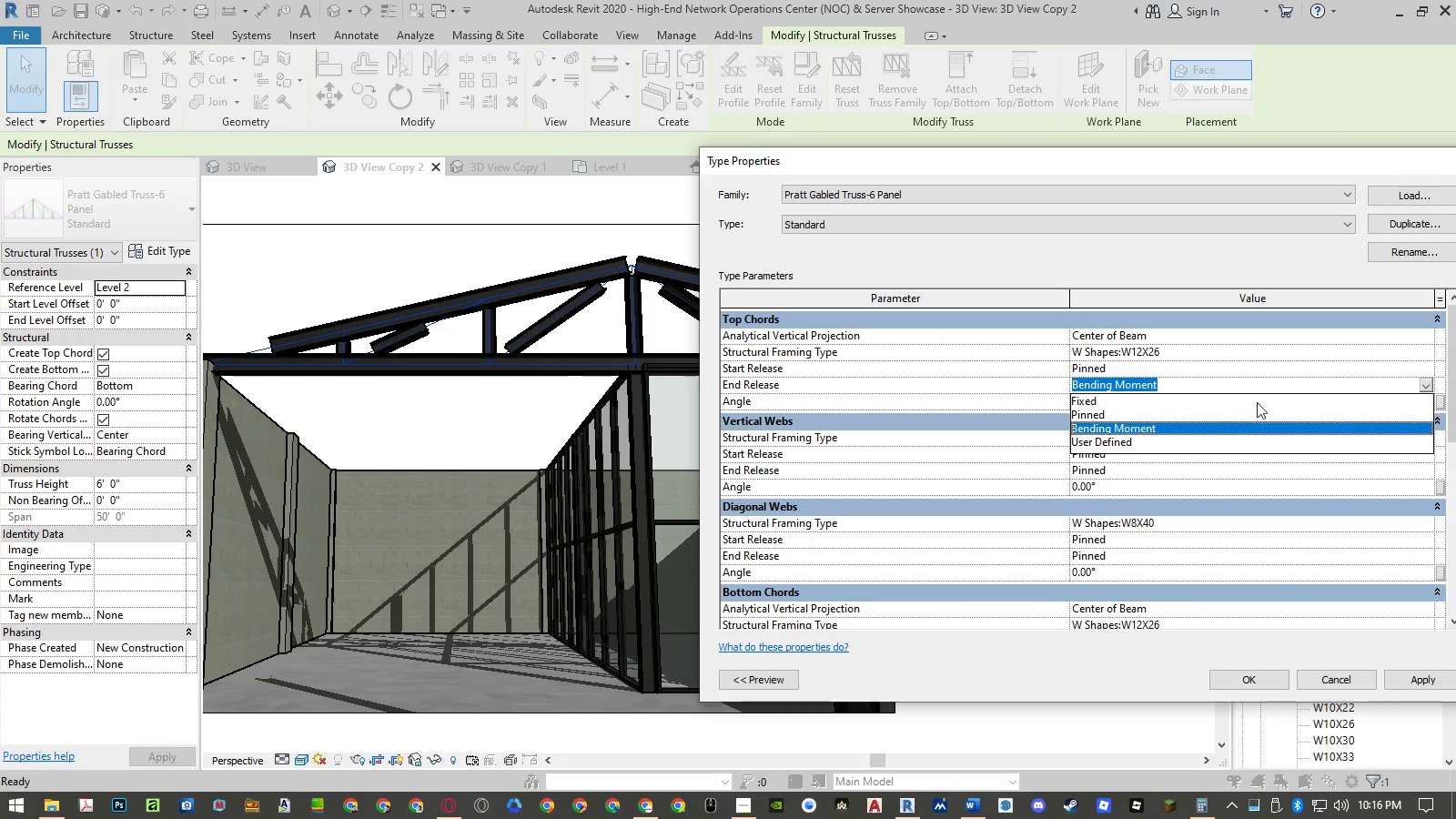 
left_click([1239, 416])
 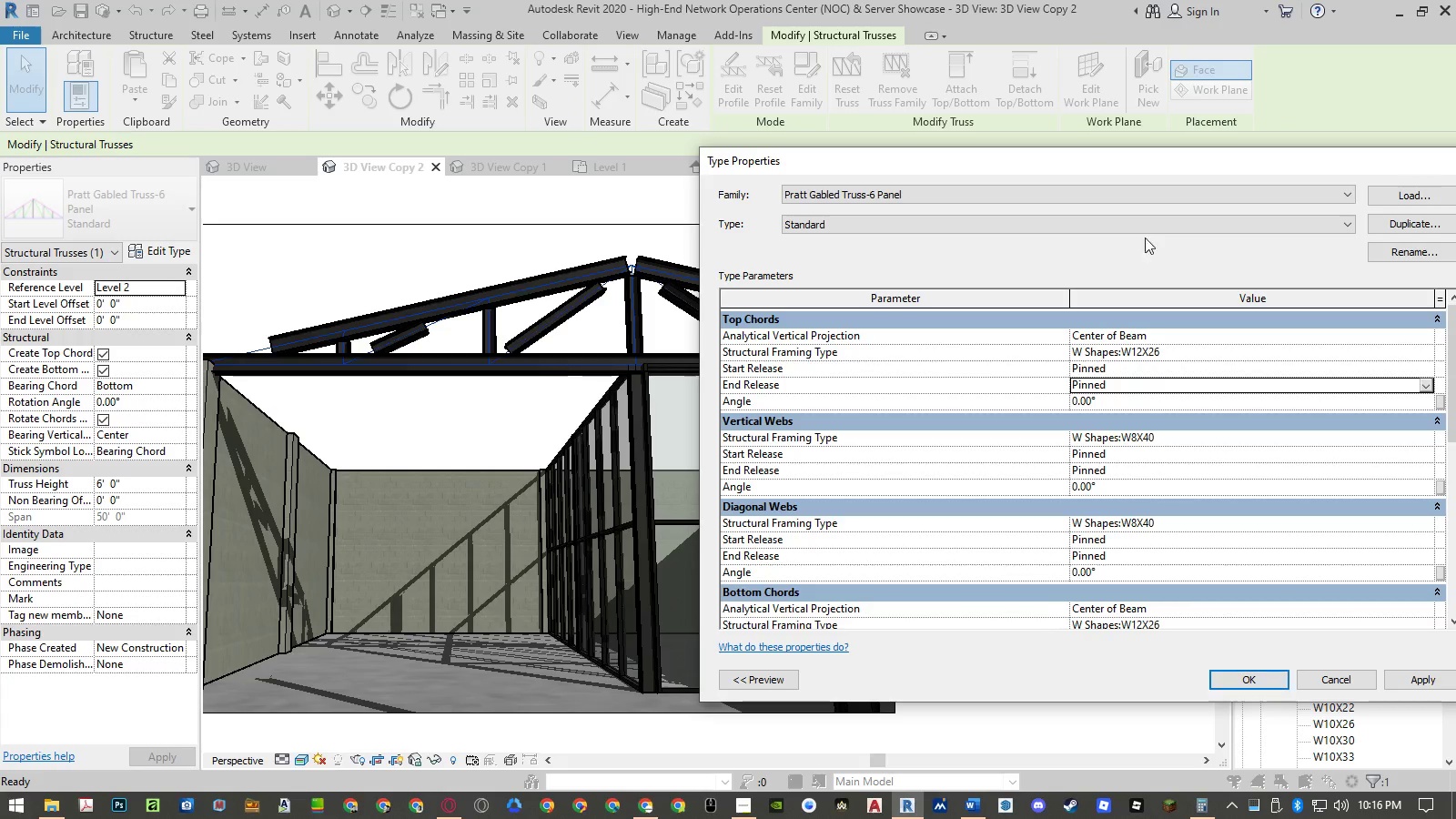 
left_click([1140, 226])
 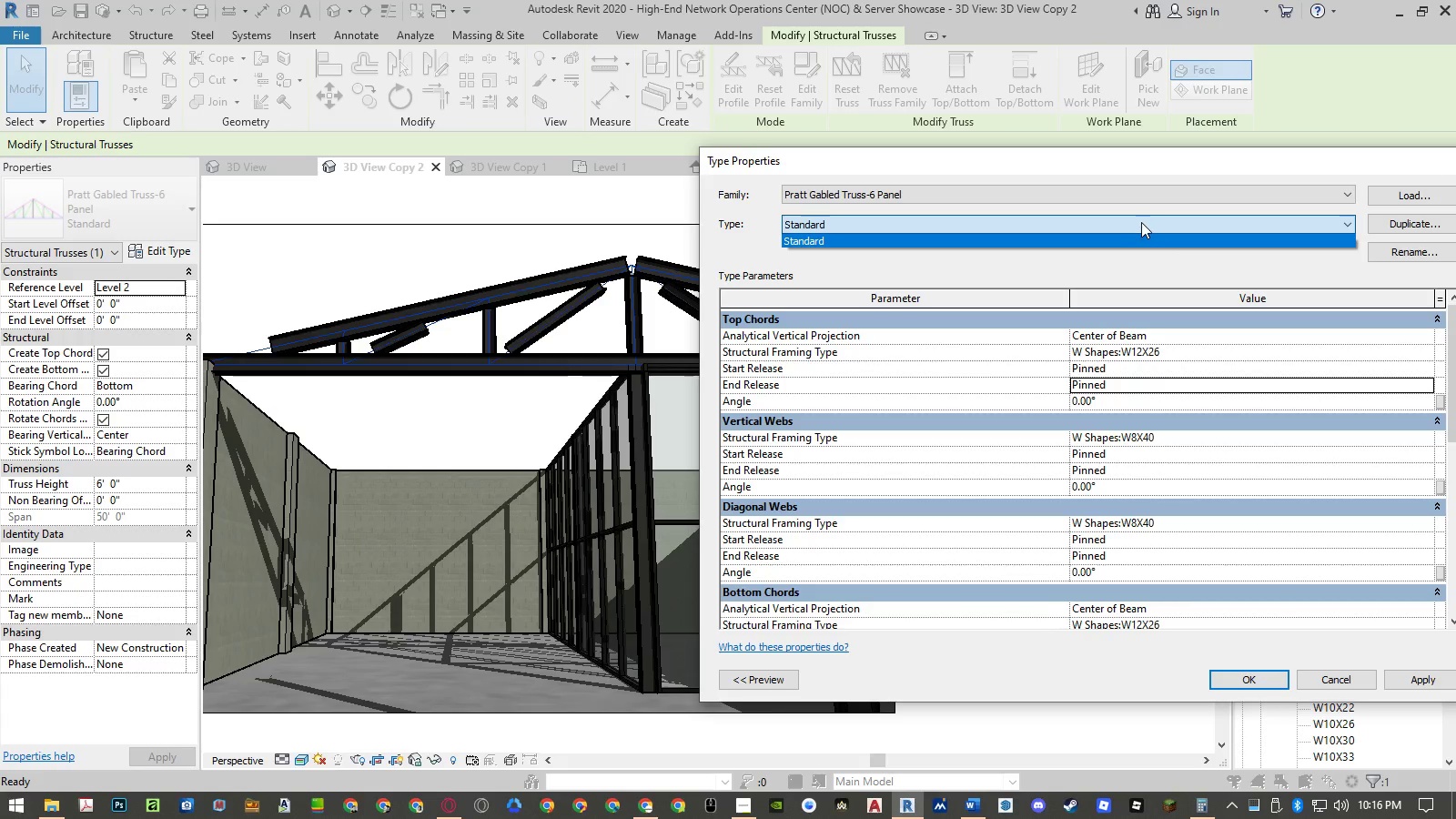 
left_click([1141, 222])
 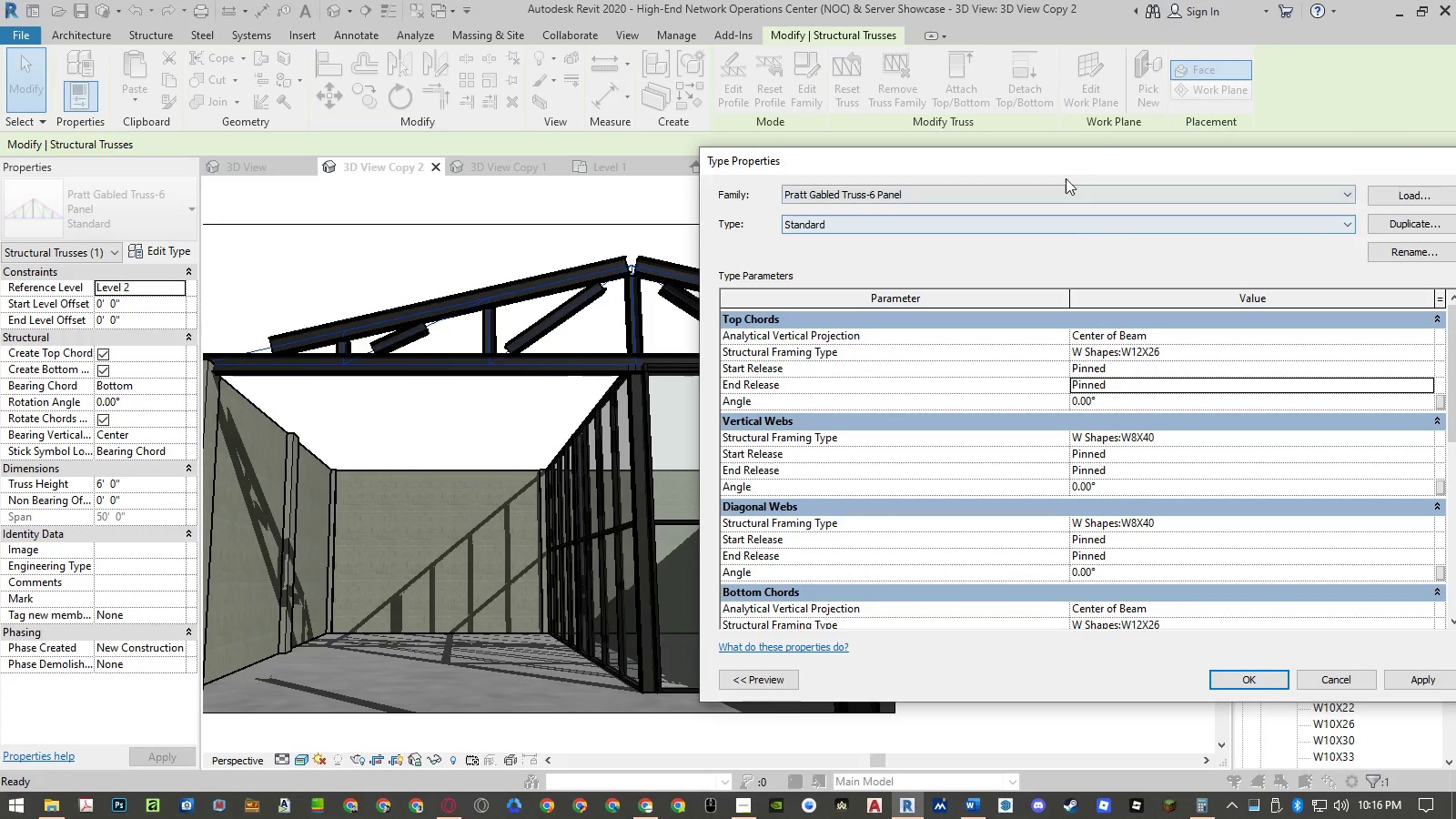 
left_click_drag(start_coordinate=[1066, 162], to_coordinate=[1015, 144])
 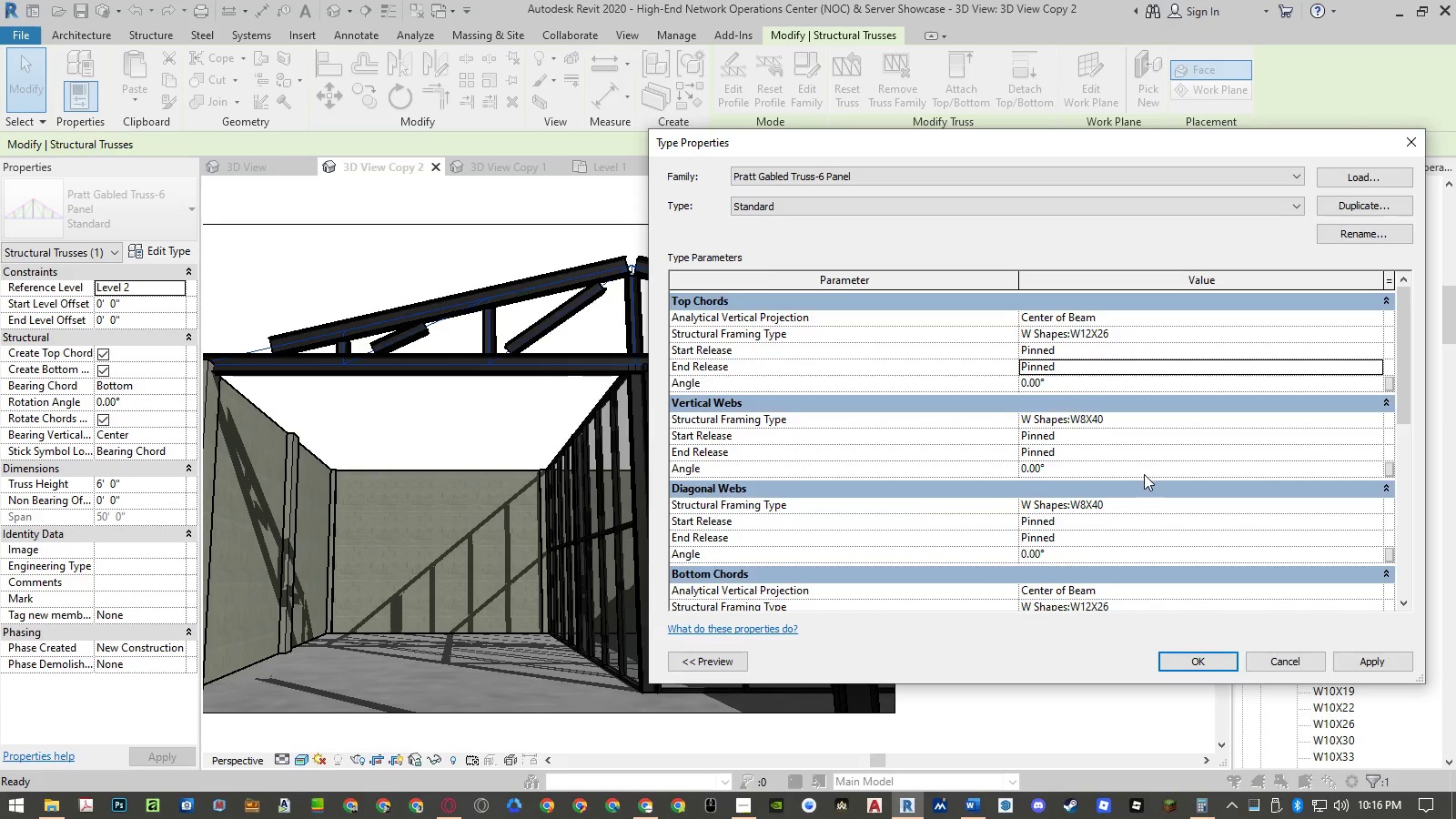 
scroll: coordinate [1144, 474], scroll_direction: down, amount: 8.0
 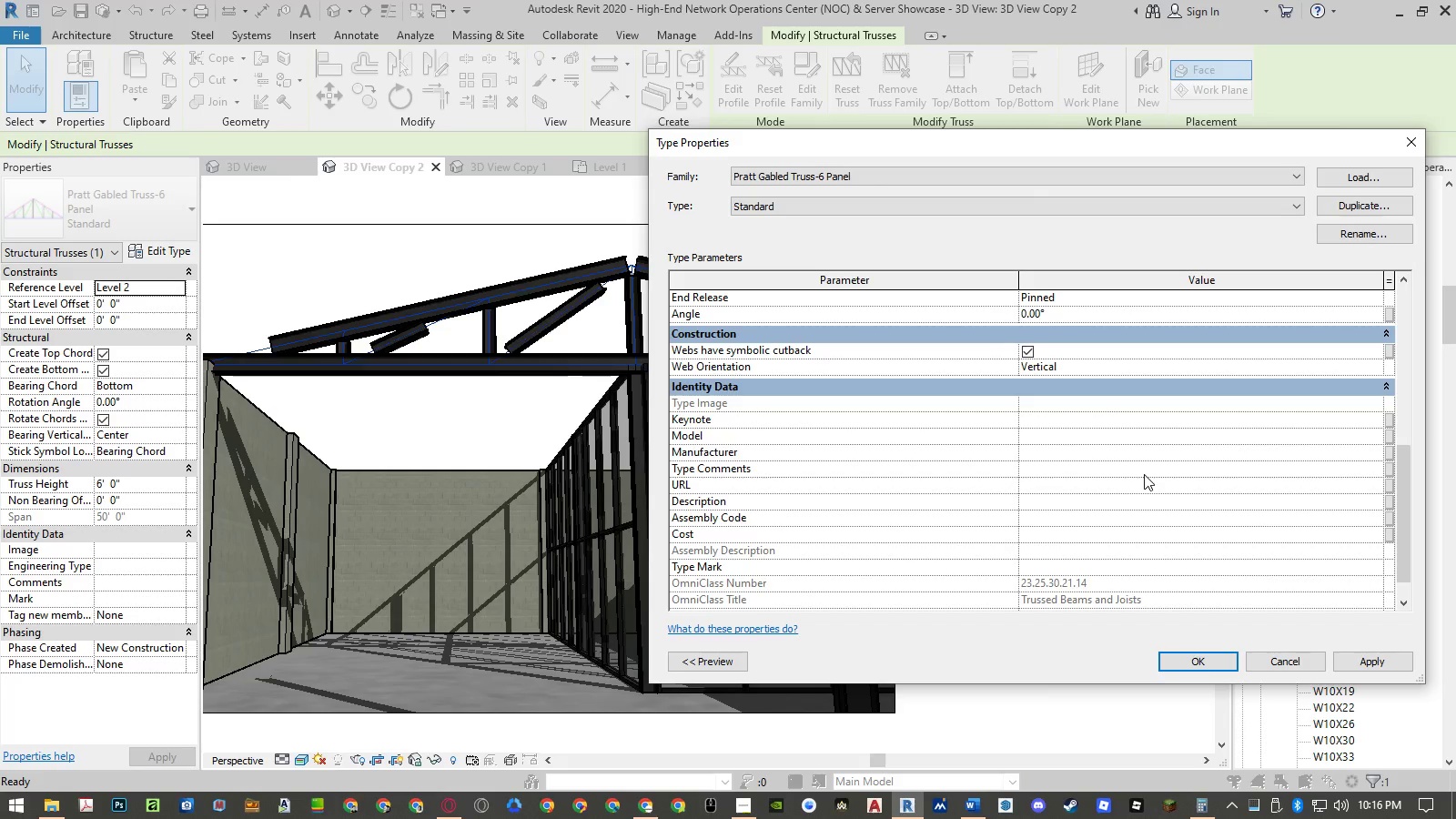 
scroll: coordinate [1165, 498], scroll_direction: up, amount: 10.0
 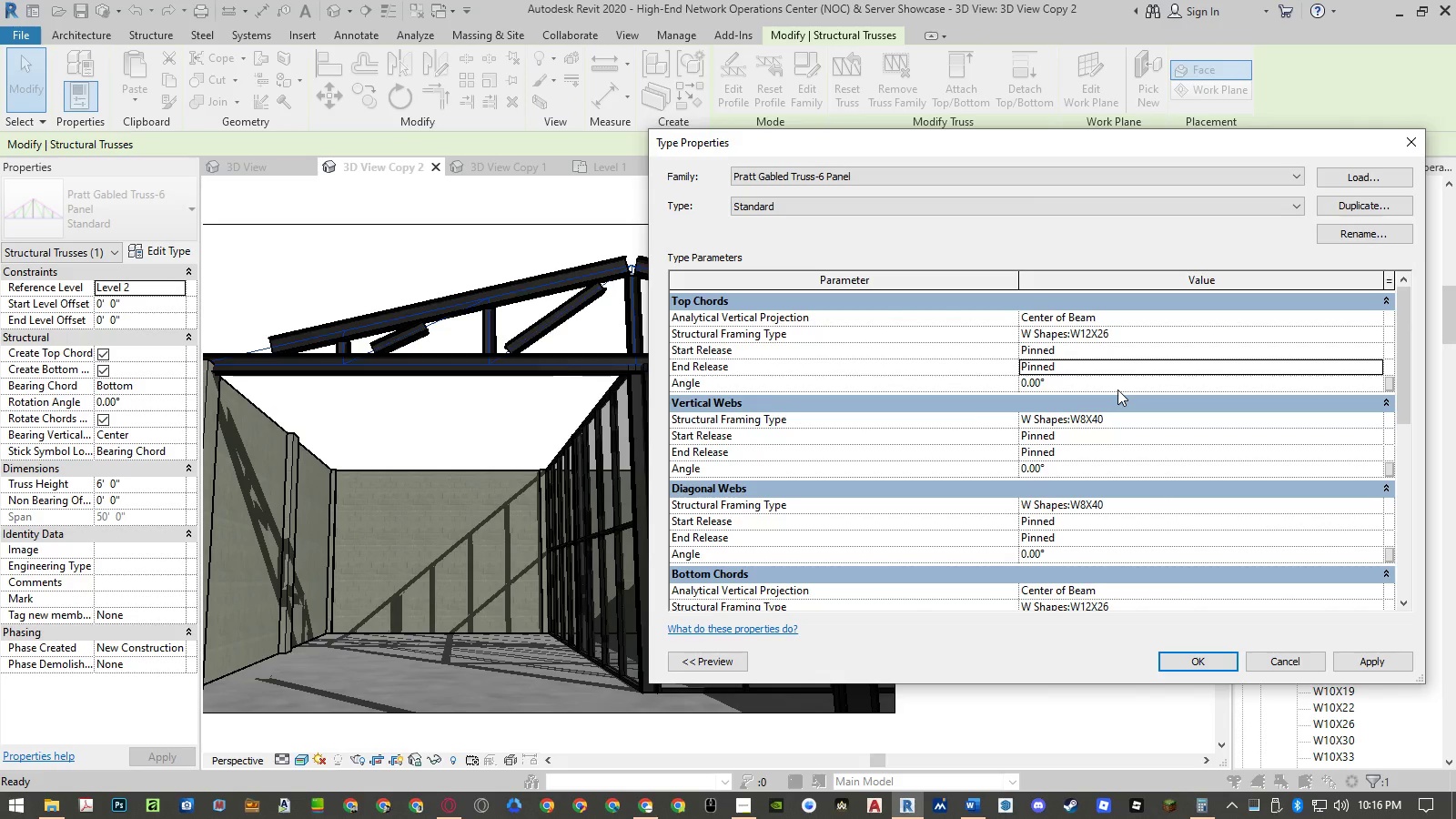 
left_click([1117, 389])
 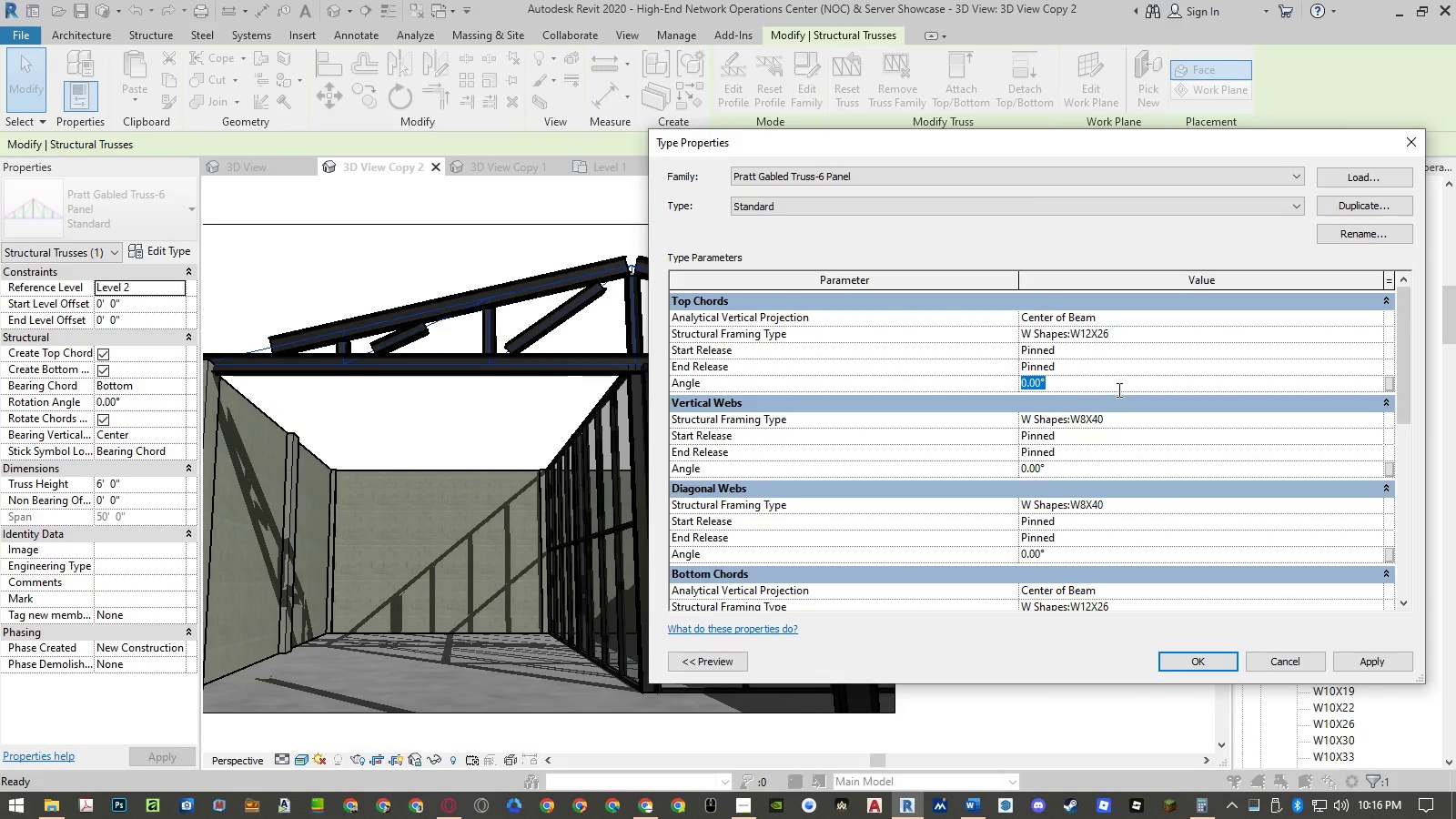 
key(Numpad1)
 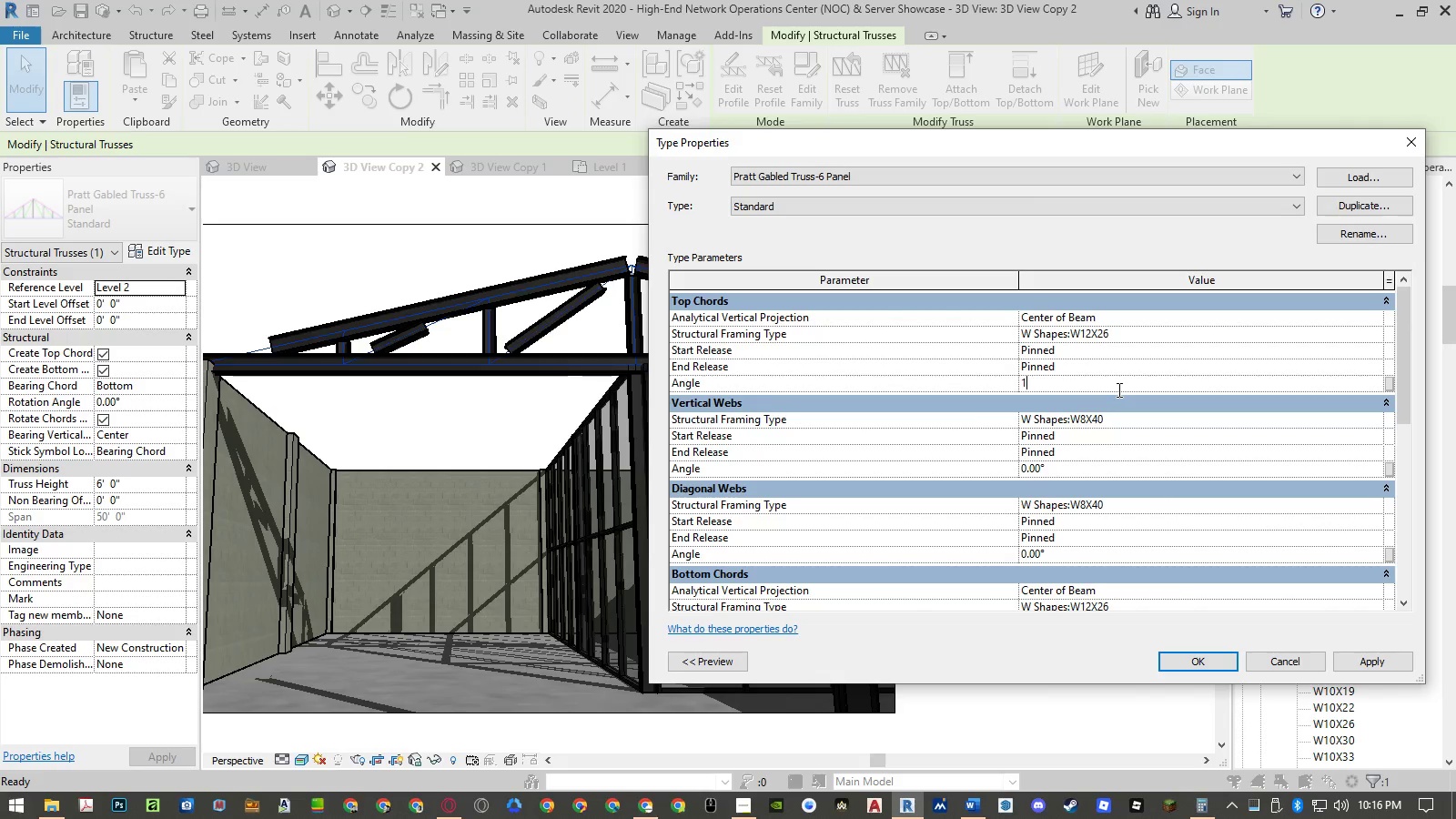 
key(Numpad5)
 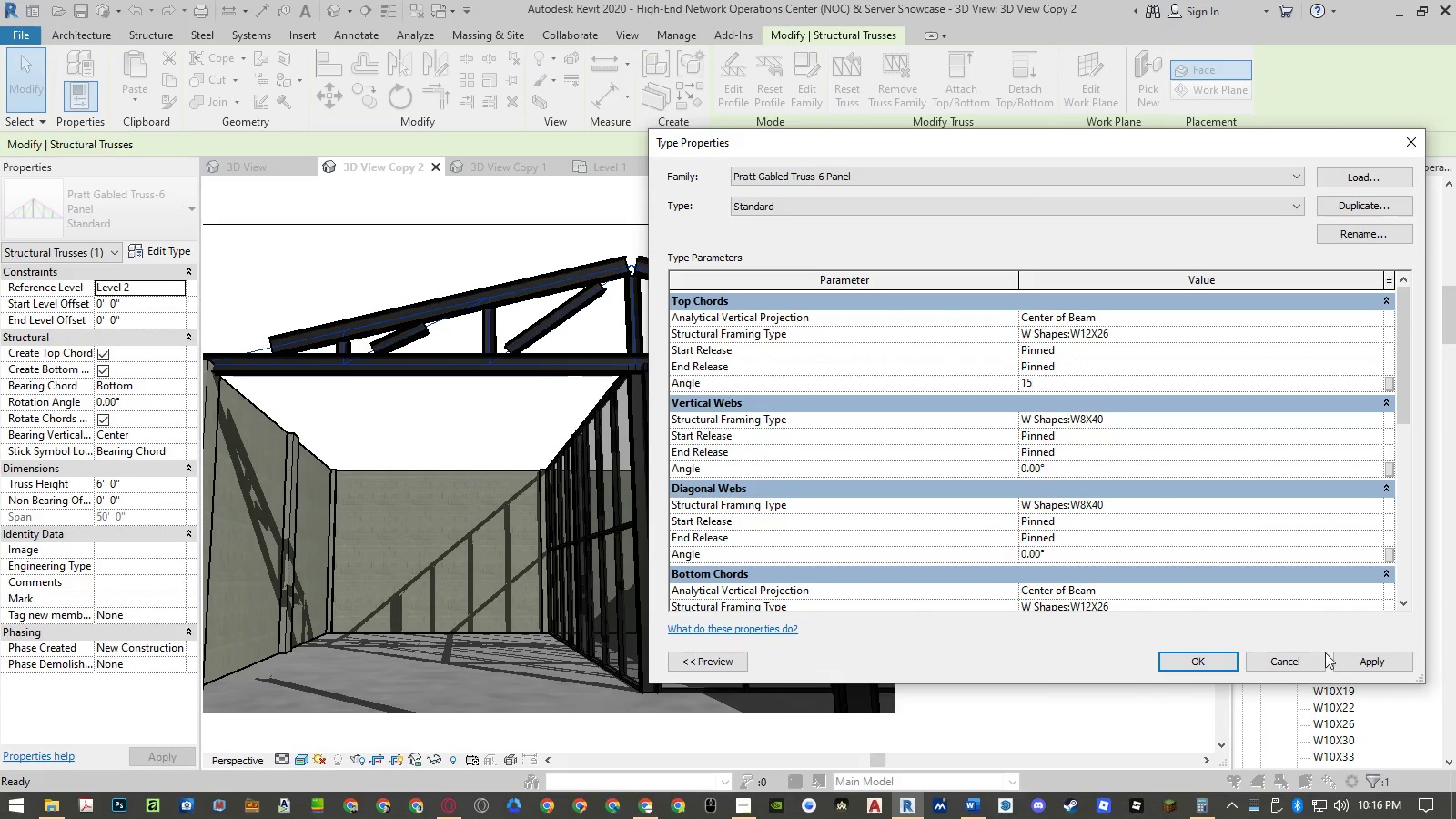 
left_click([1361, 666])
 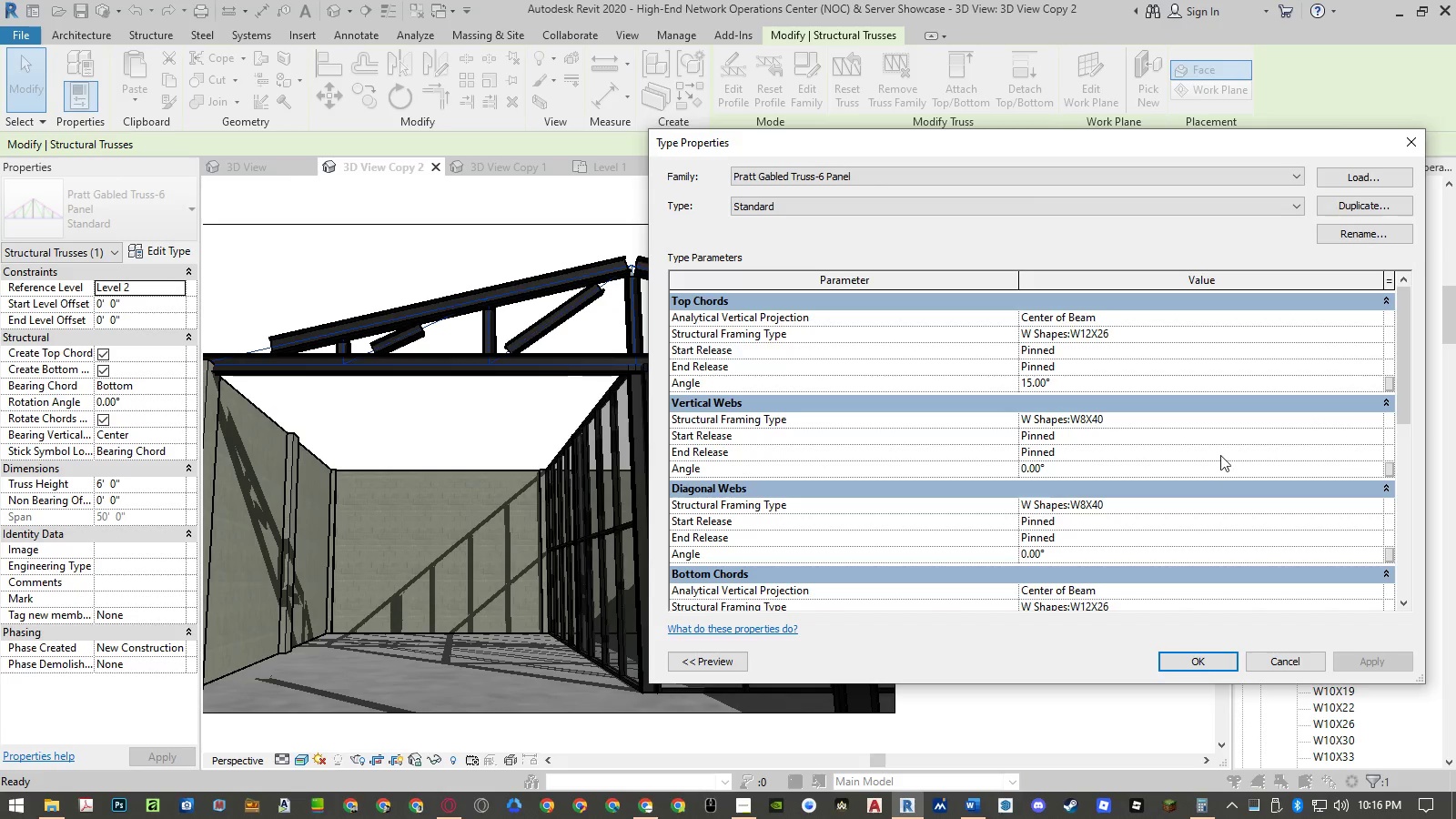 
left_click([1117, 379])
 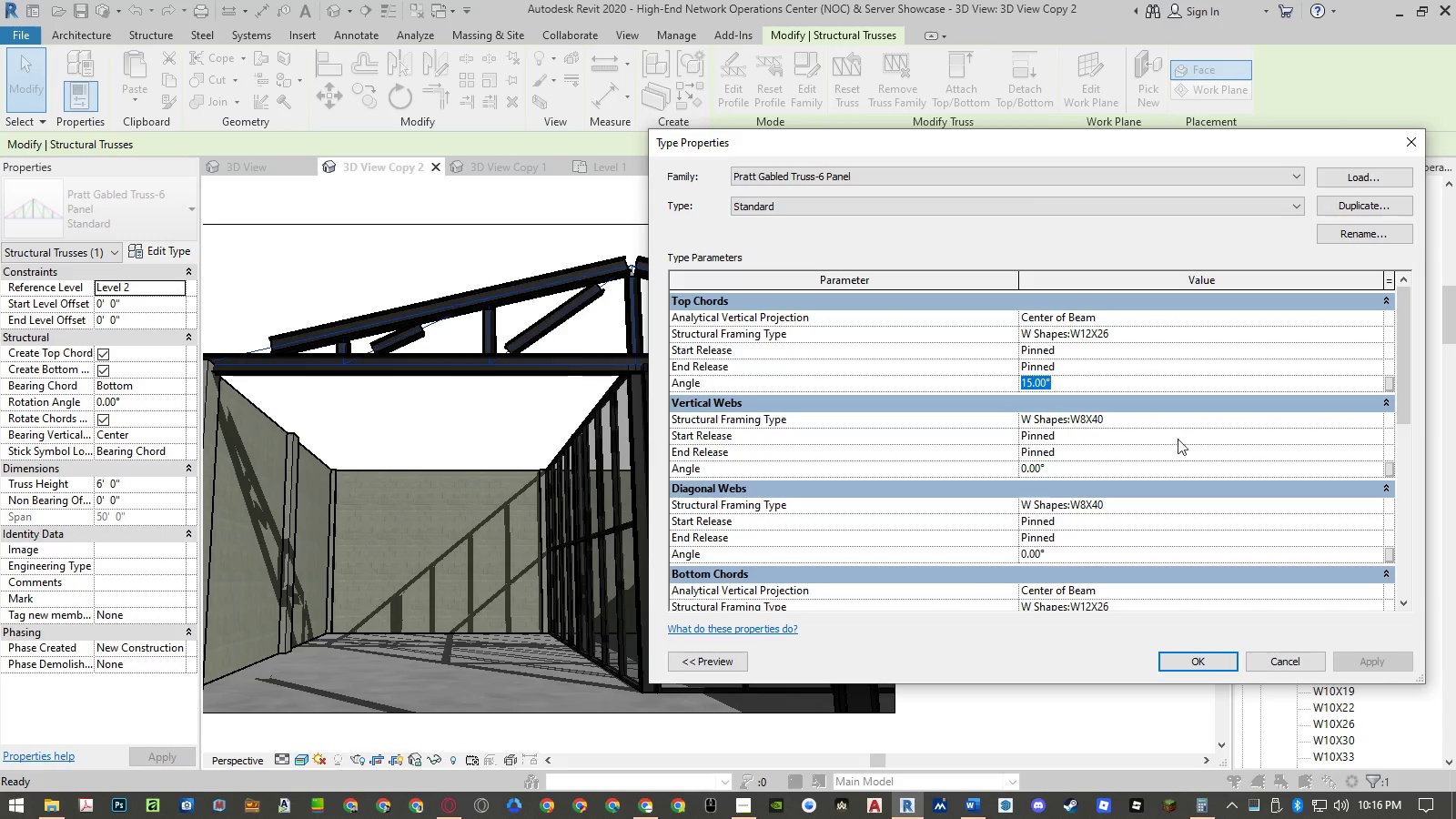 
key(Numpad0)
 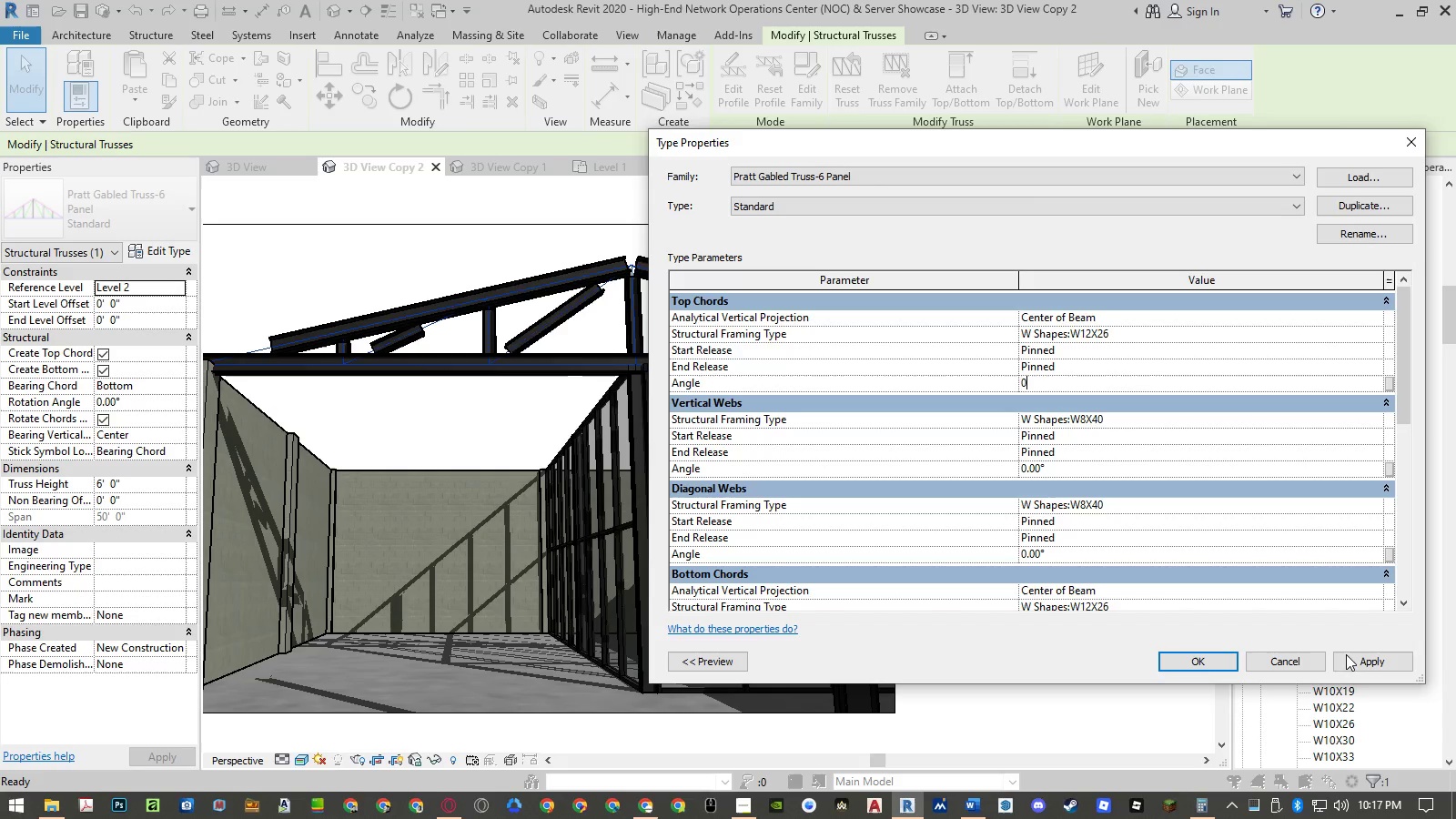 
left_click([1362, 658])
 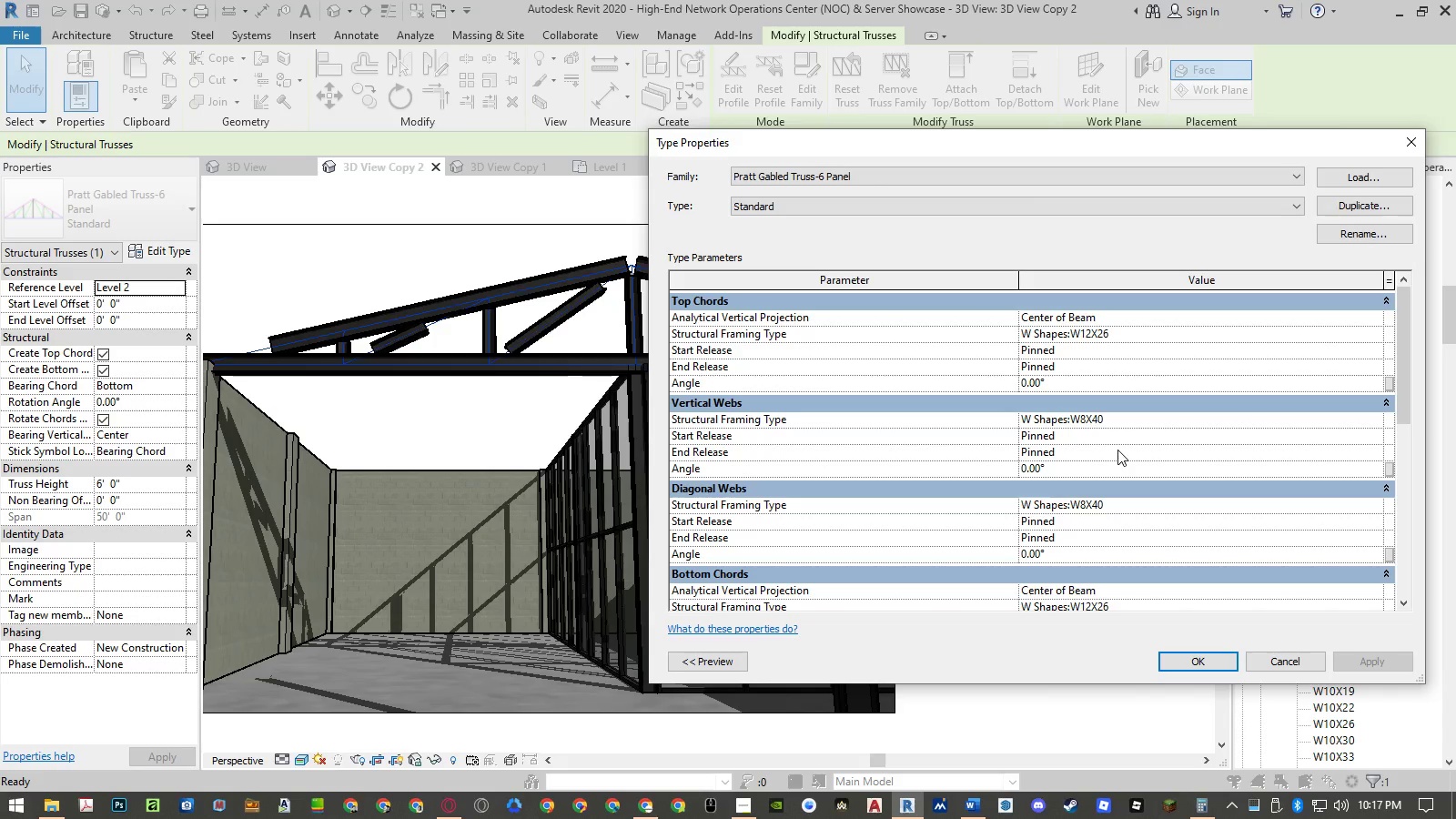 
scroll: coordinate [1130, 481], scroll_direction: down, amount: 4.0
 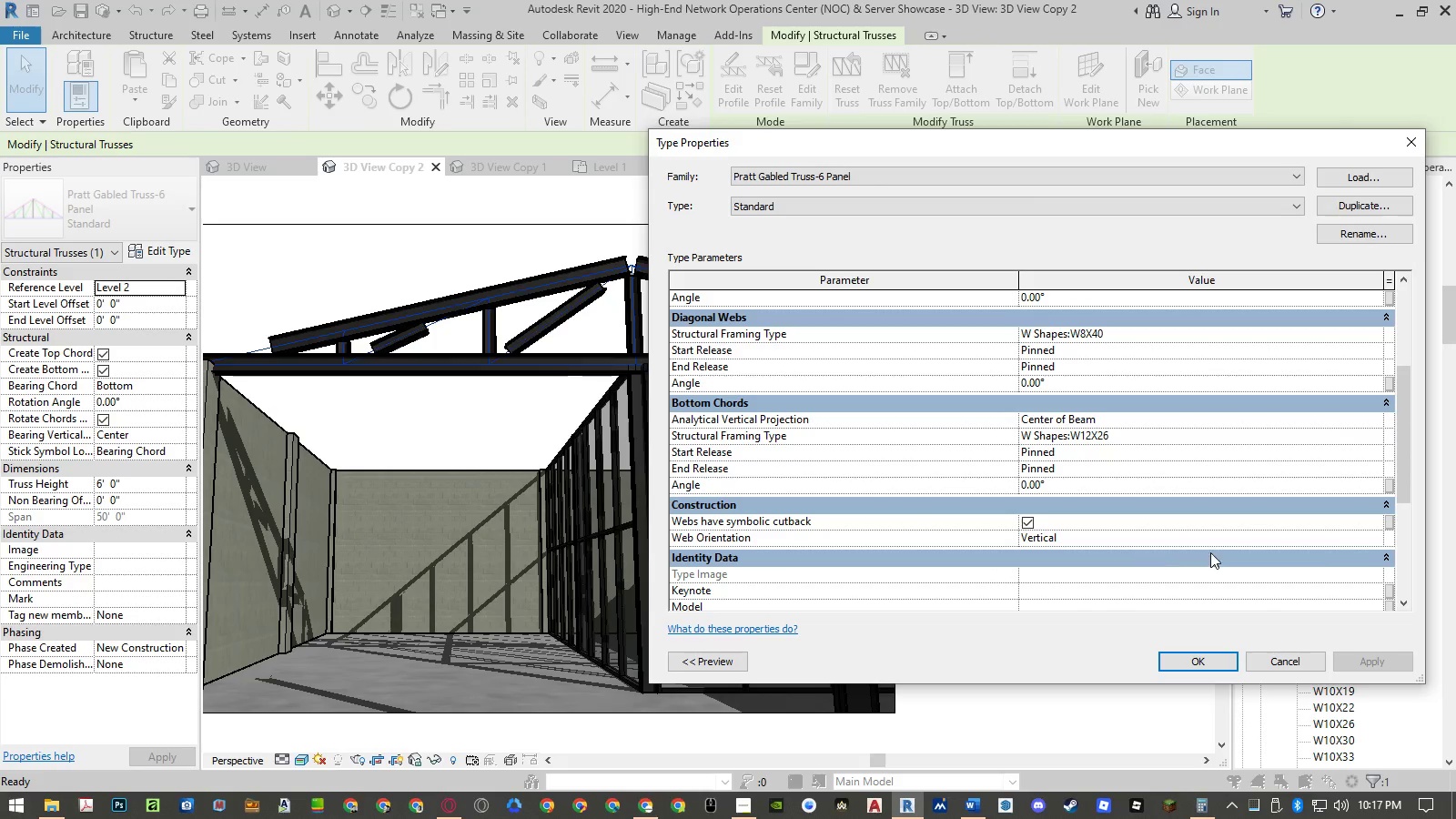 
left_click([1382, 536])
 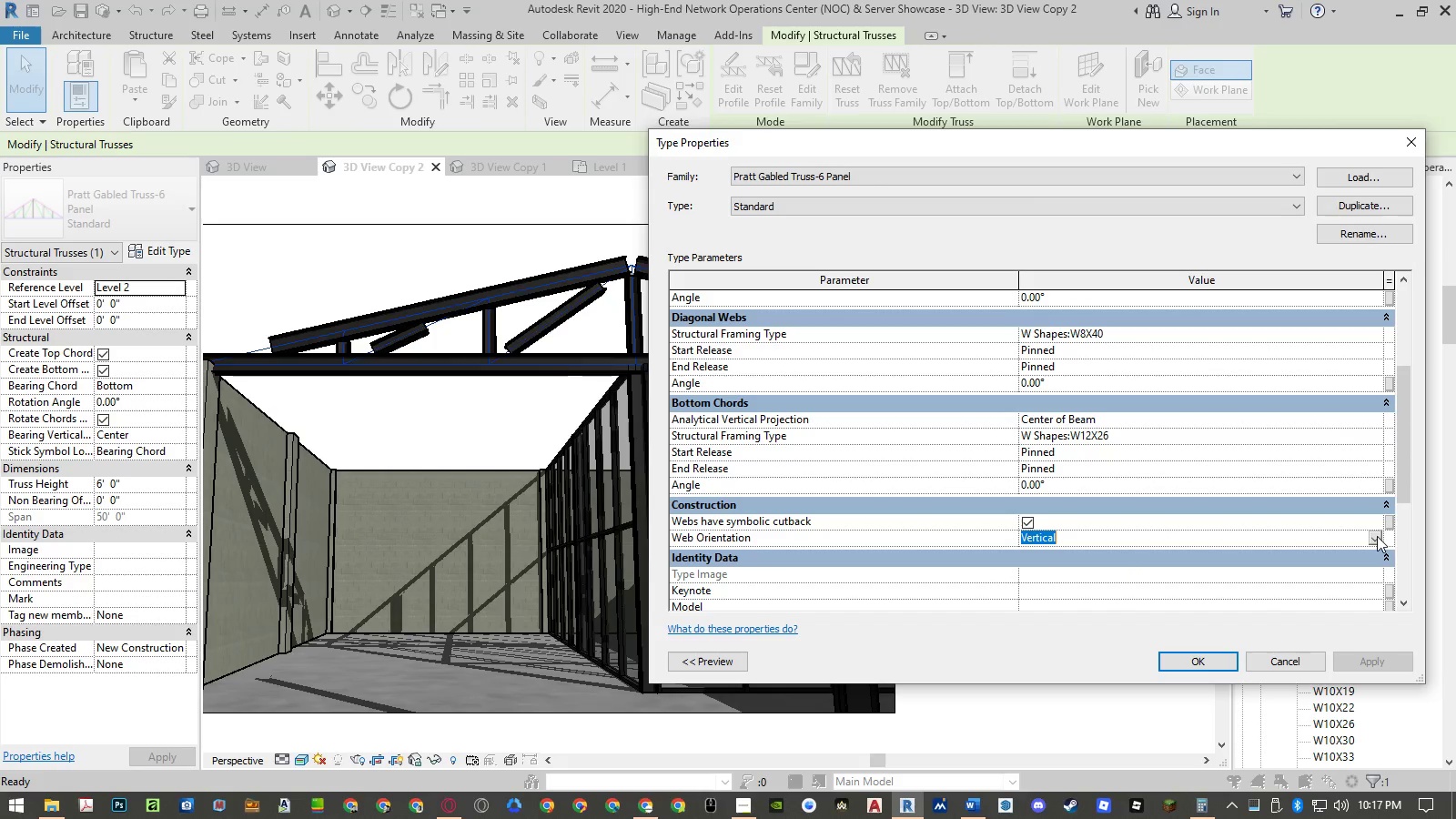 
left_click([1376, 536])
 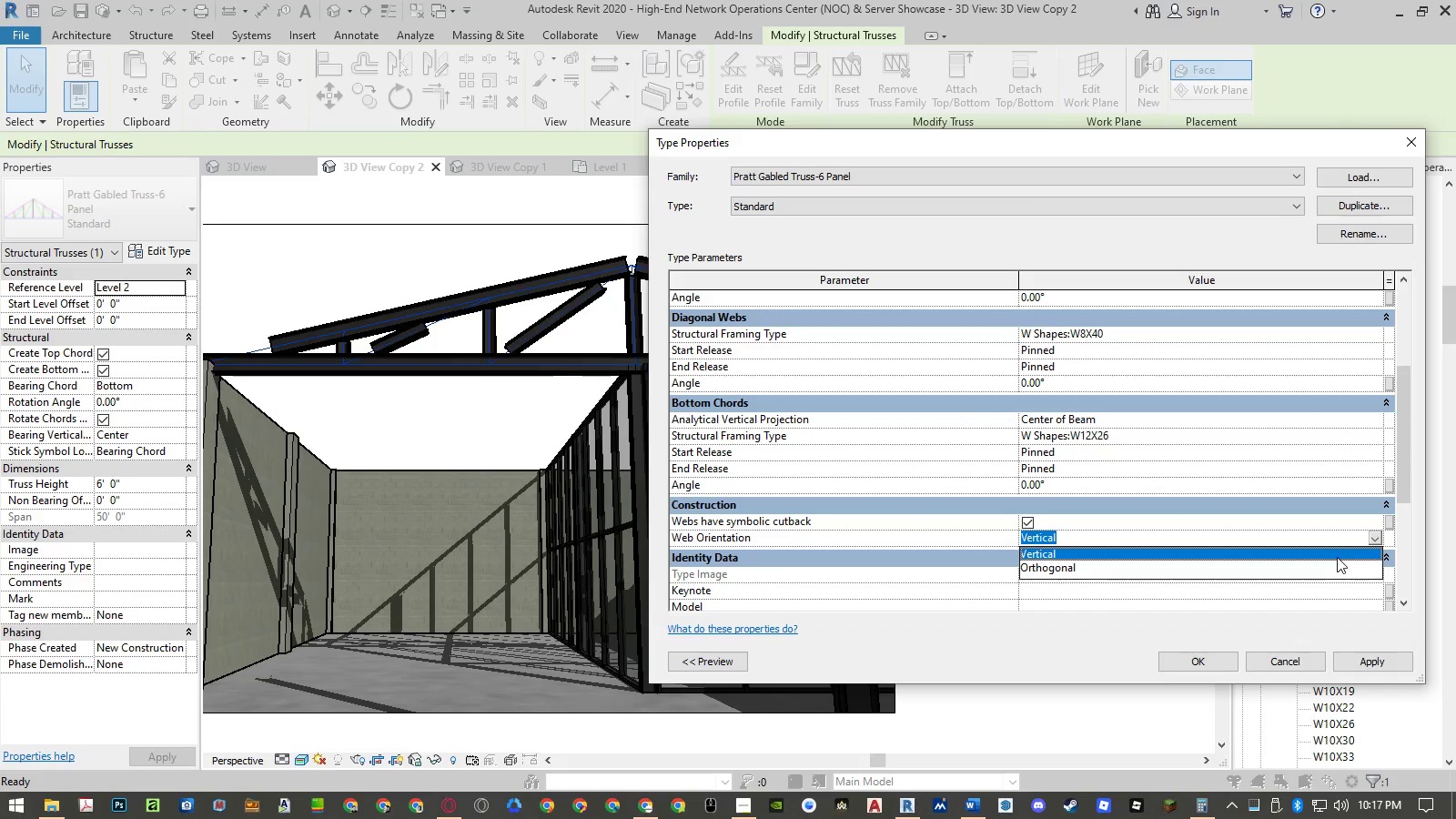 
left_click([1326, 571])
 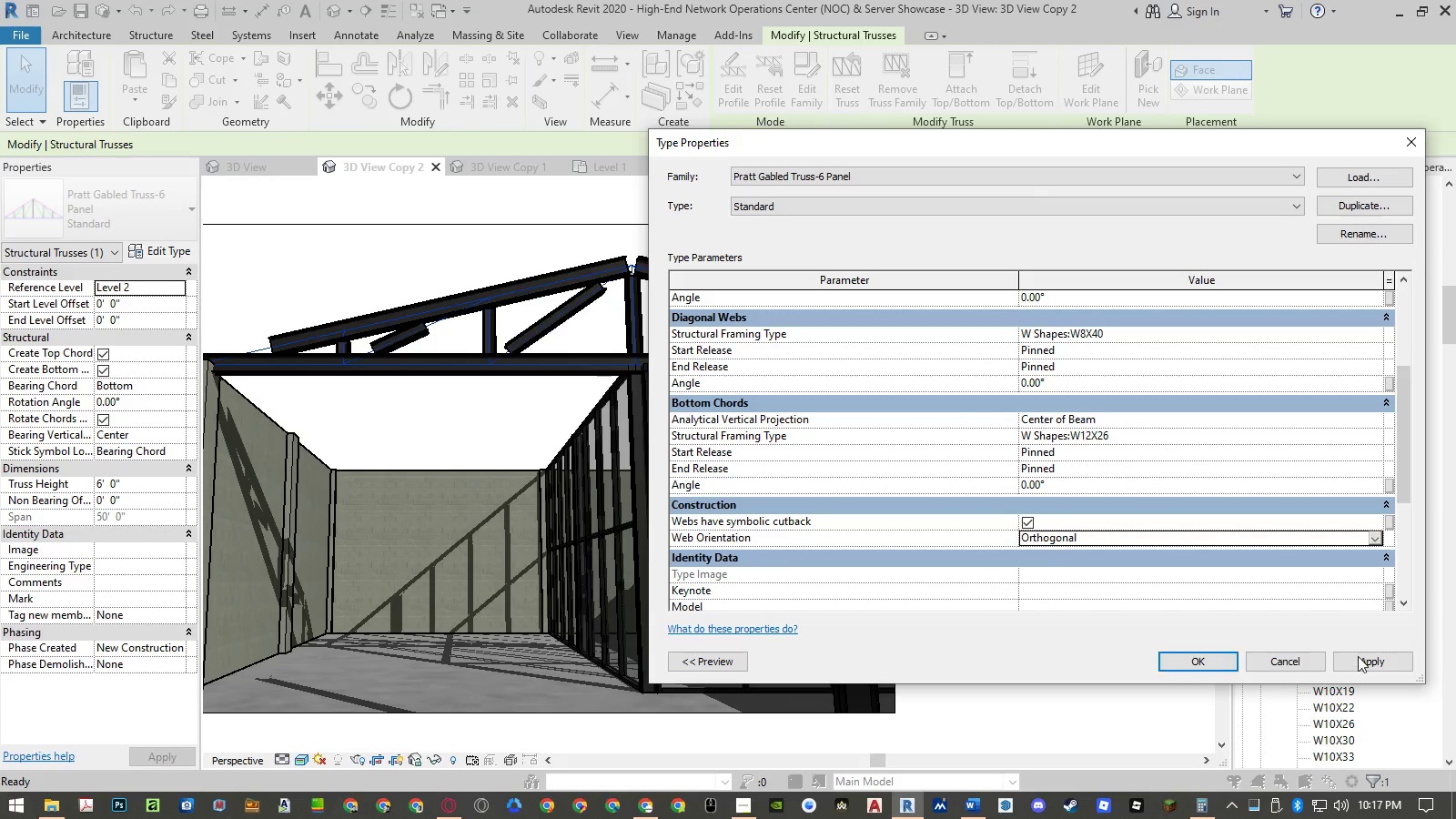 
left_click([1369, 660])
 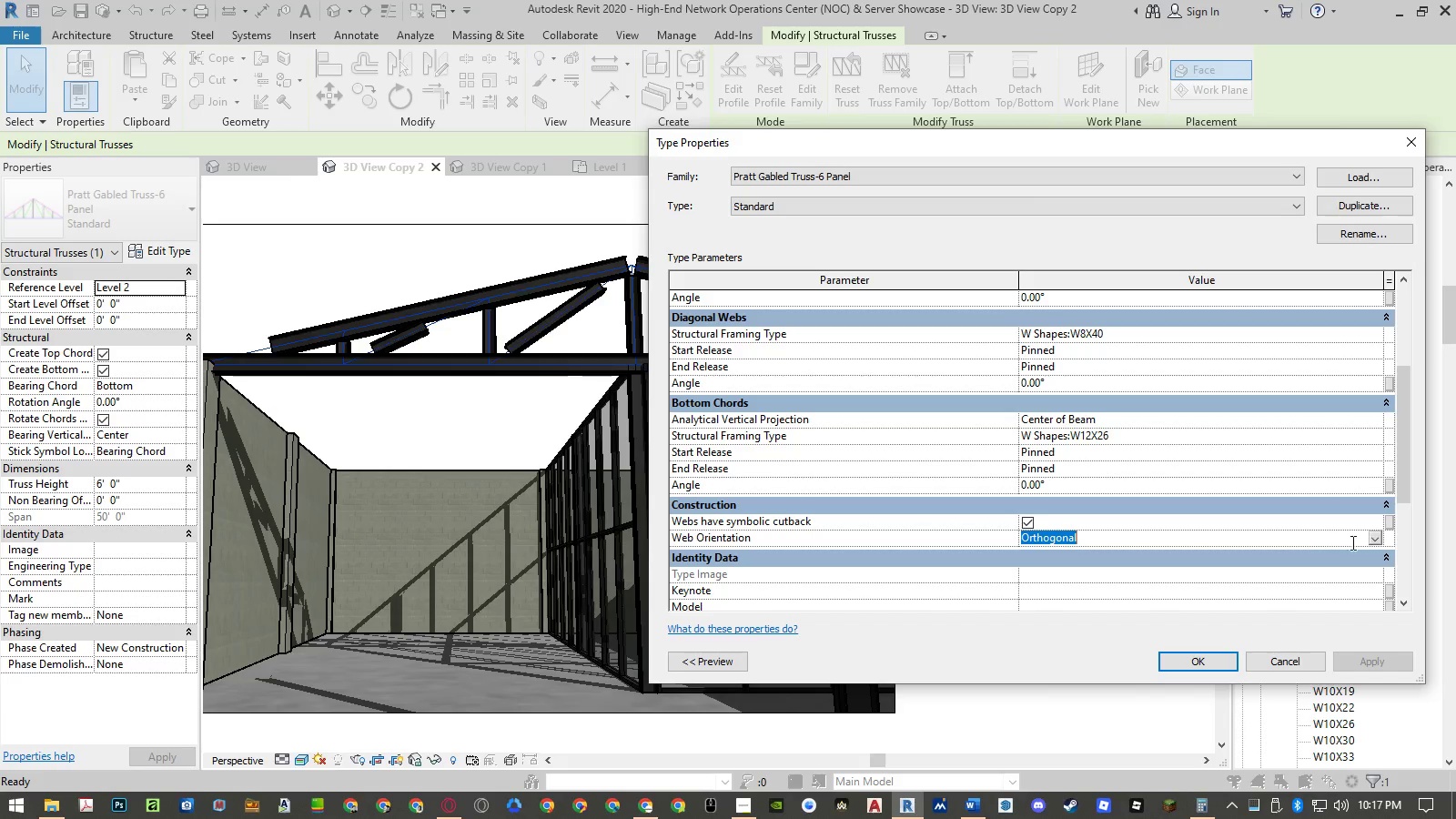 
left_click([1373, 539])
 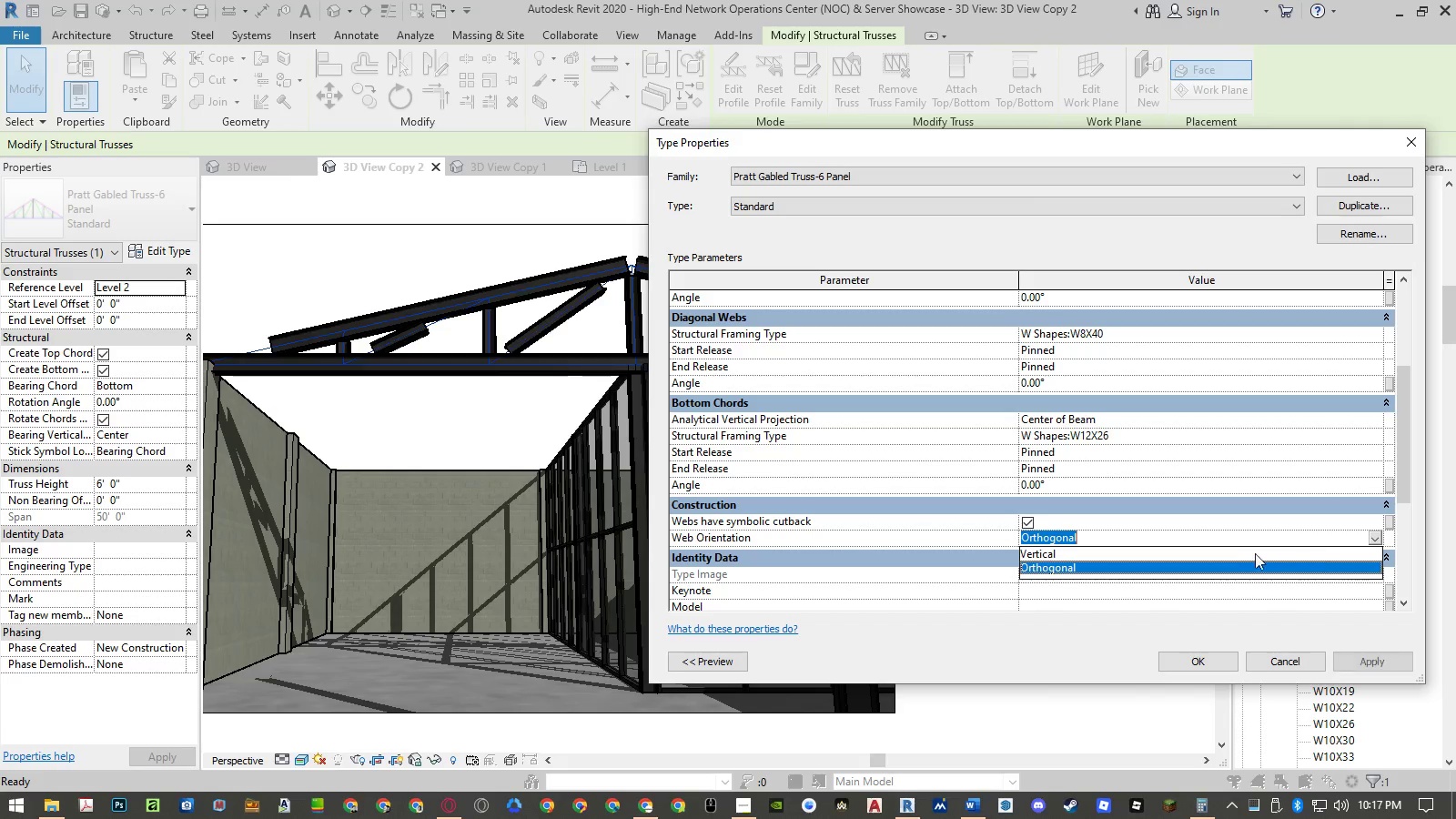 
left_click([1241, 554])
 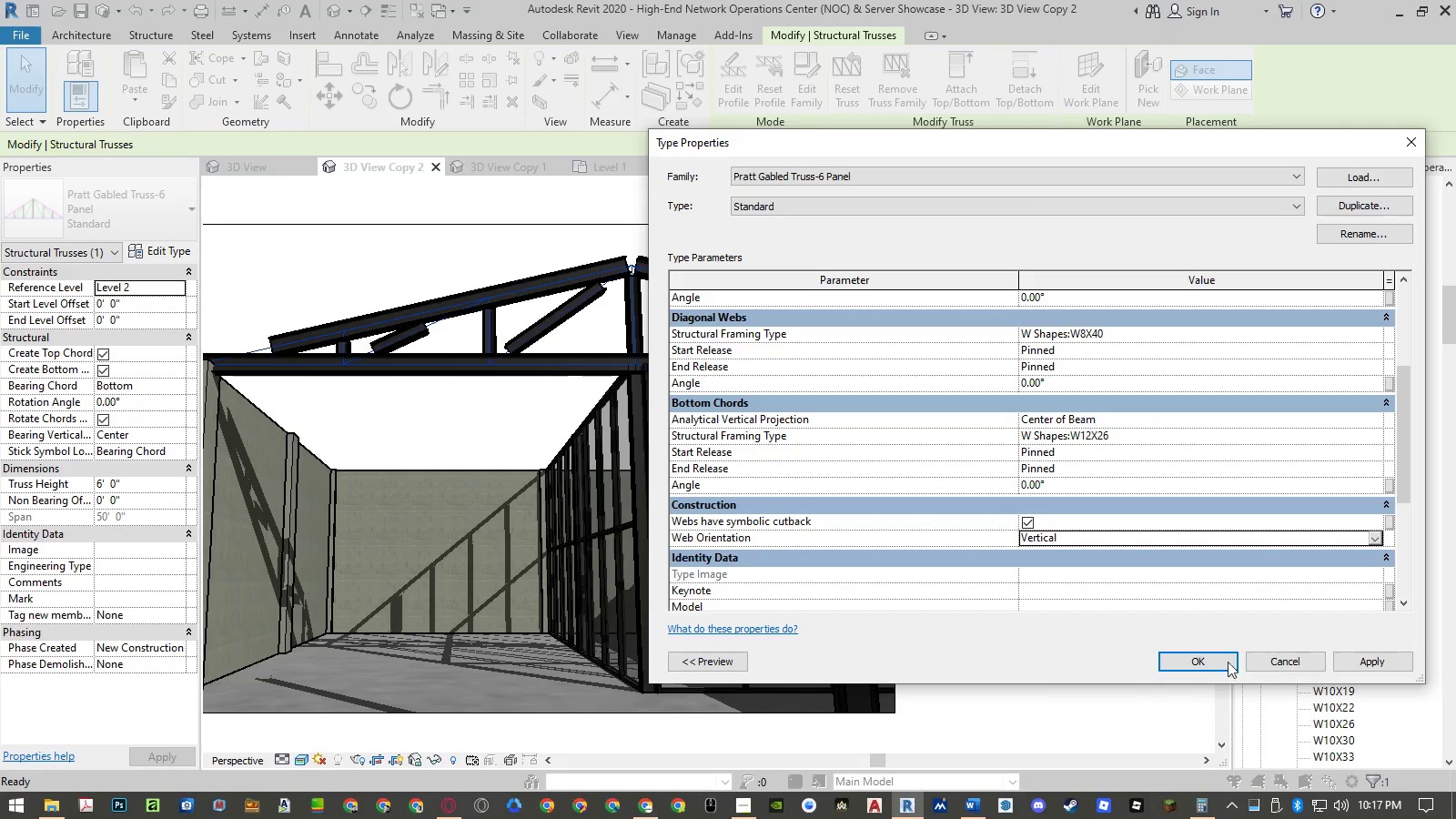 
left_click([1195, 662])
 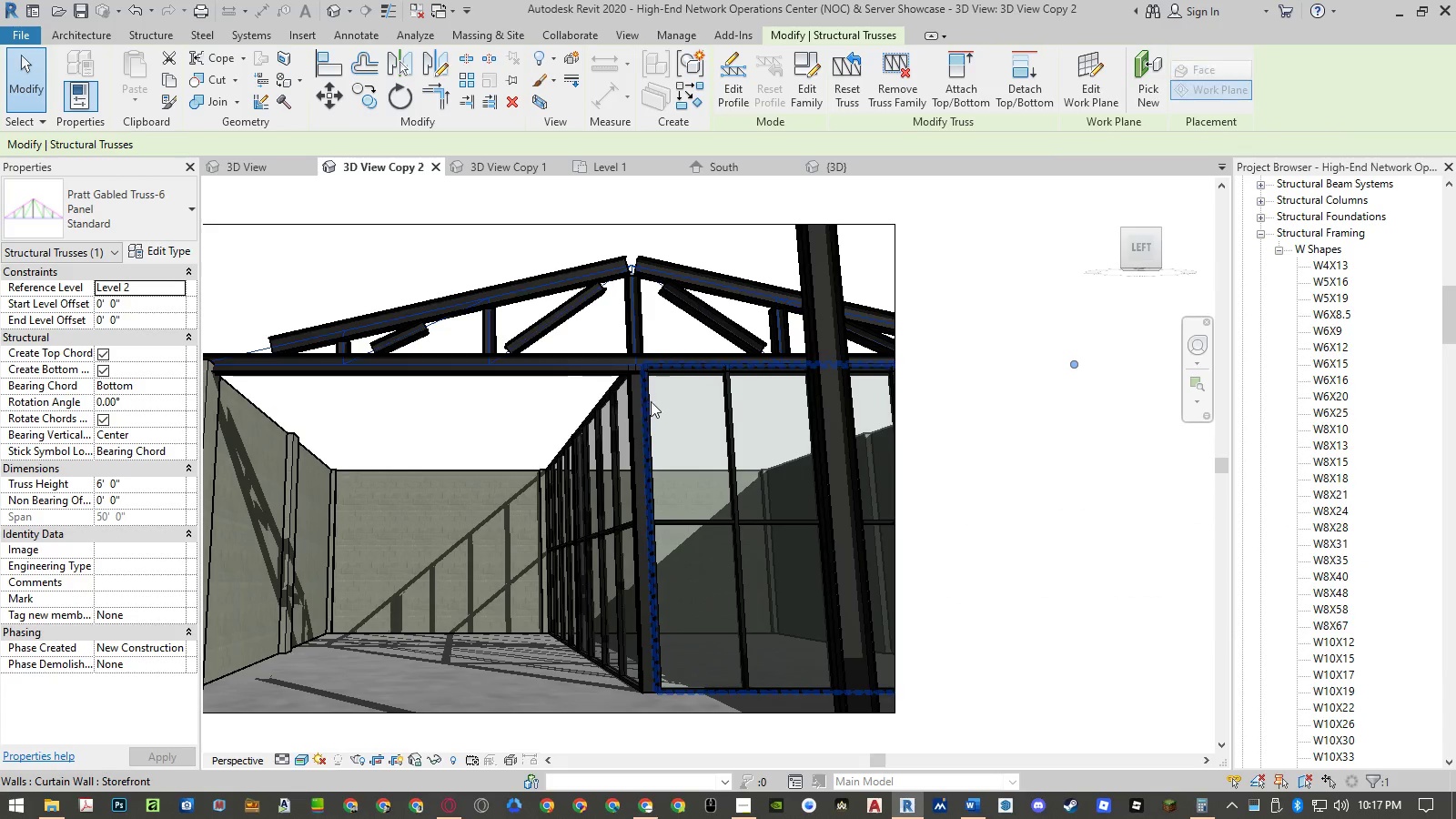 
left_click([540, 429])
 